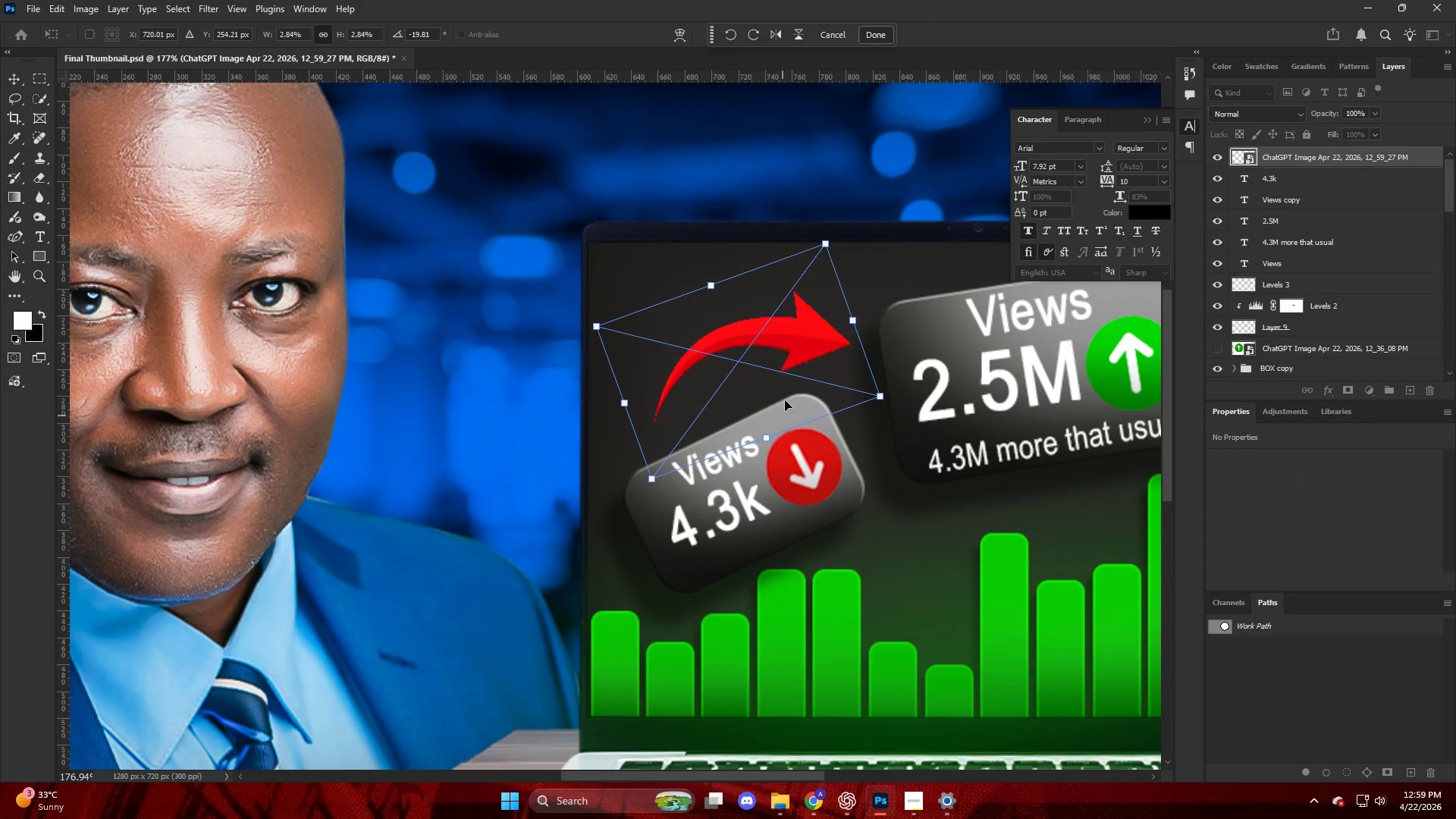 
left_click_drag(start_coordinate=[783, 366], to_coordinate=[795, 366])
 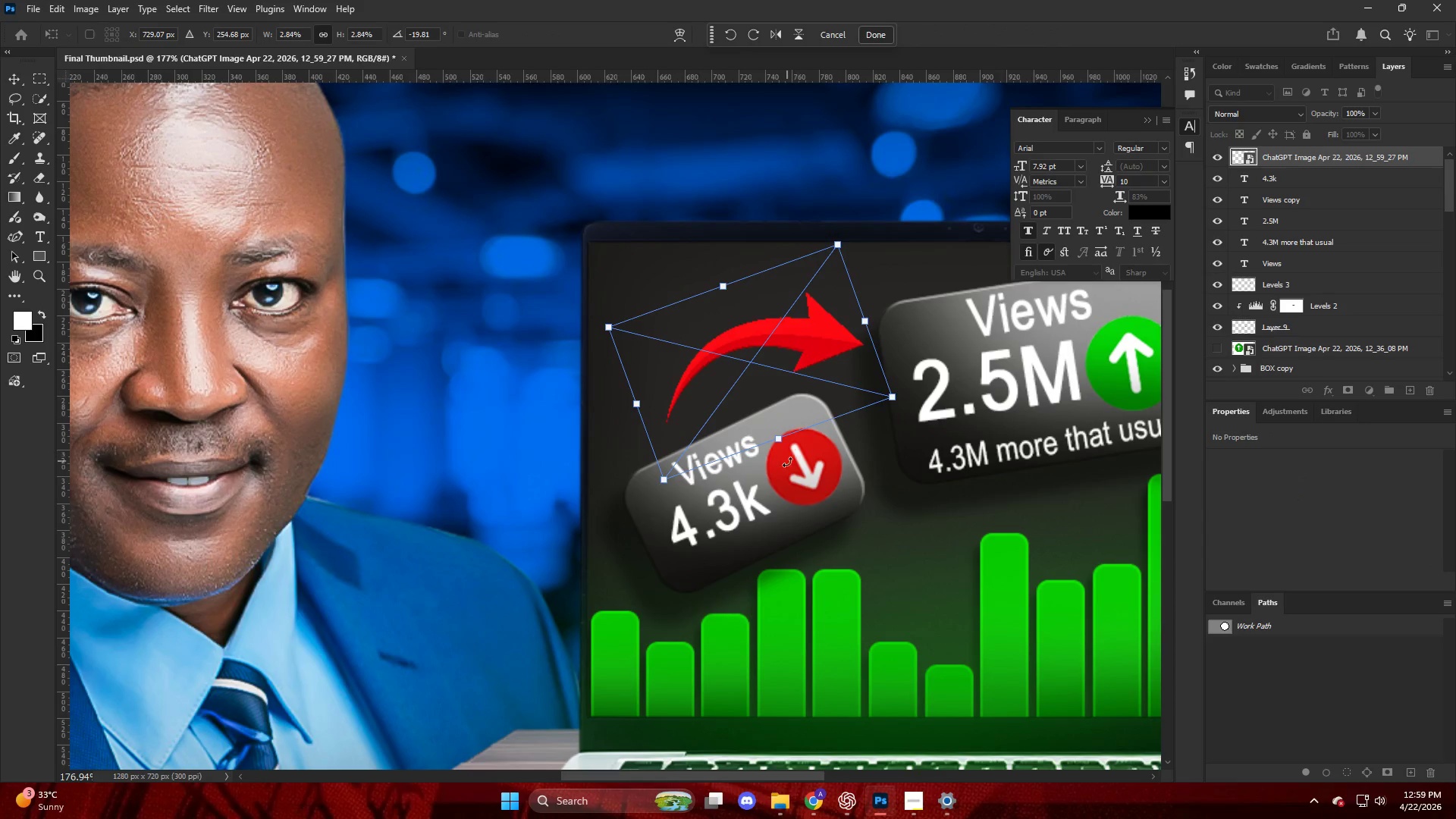 
left_click_drag(start_coordinate=[789, 463], to_coordinate=[818, 460])
 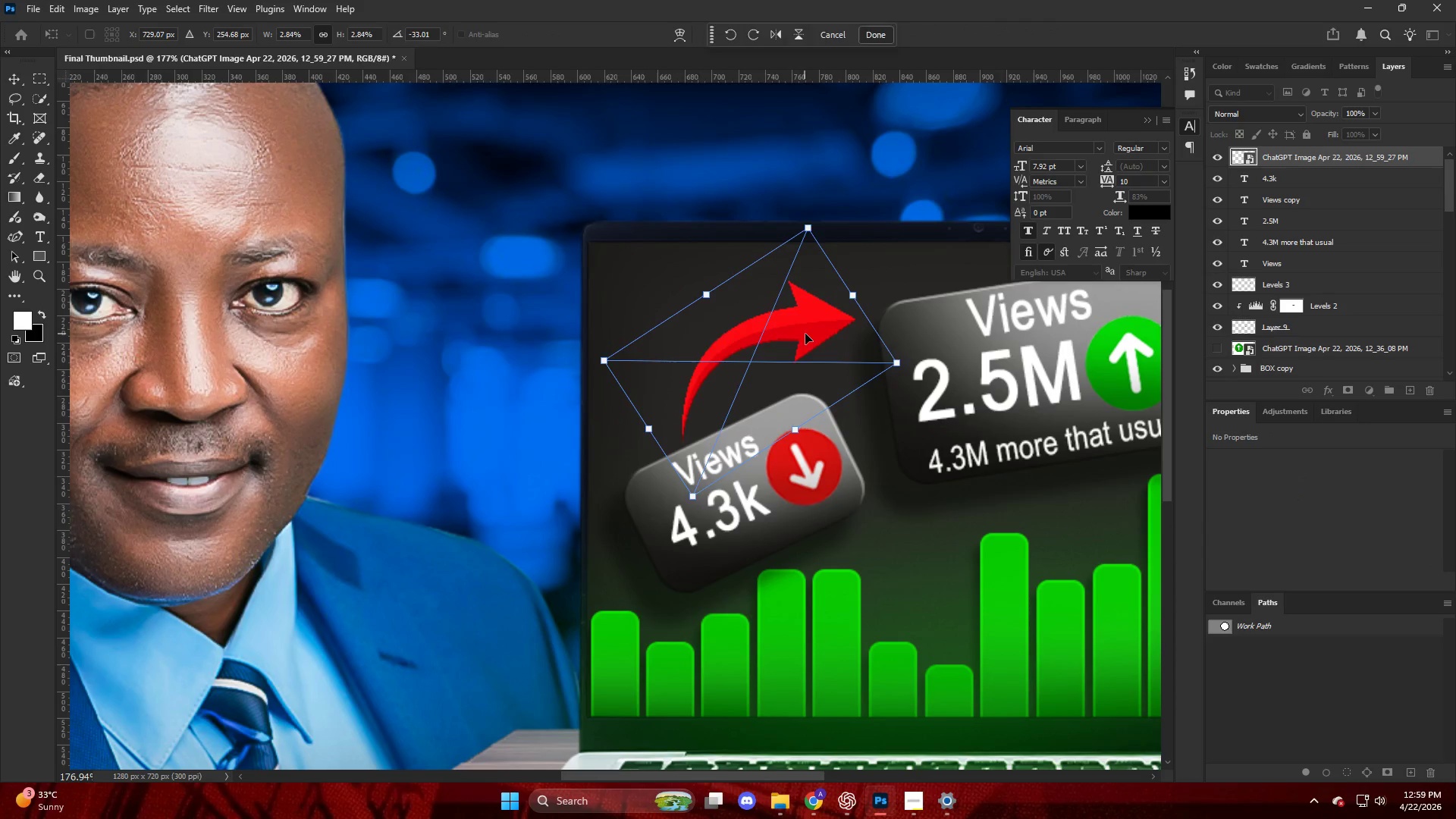 
left_click_drag(start_coordinate=[806, 334], to_coordinate=[817, 348])
 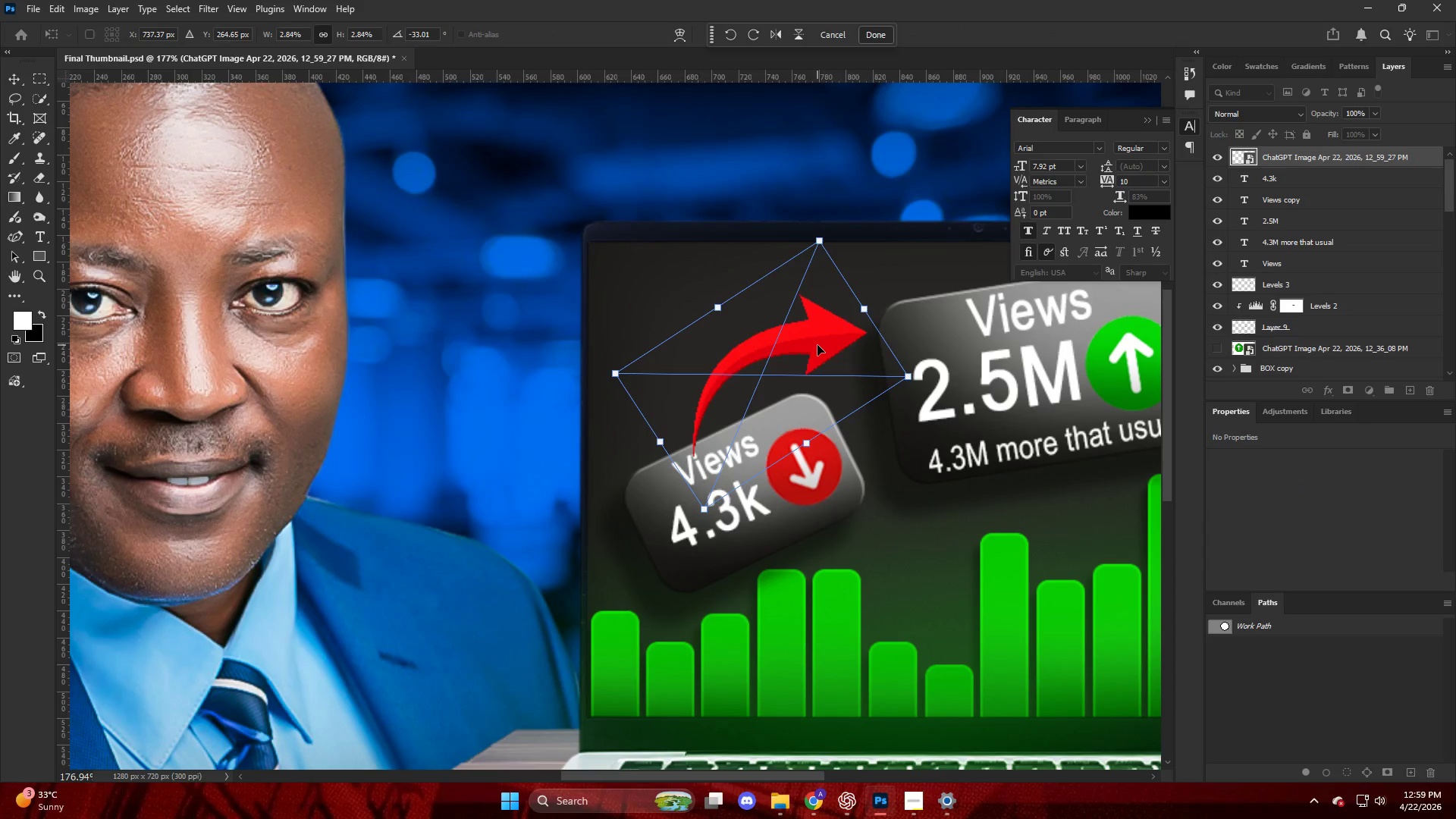 
key(NumpadEnter)
 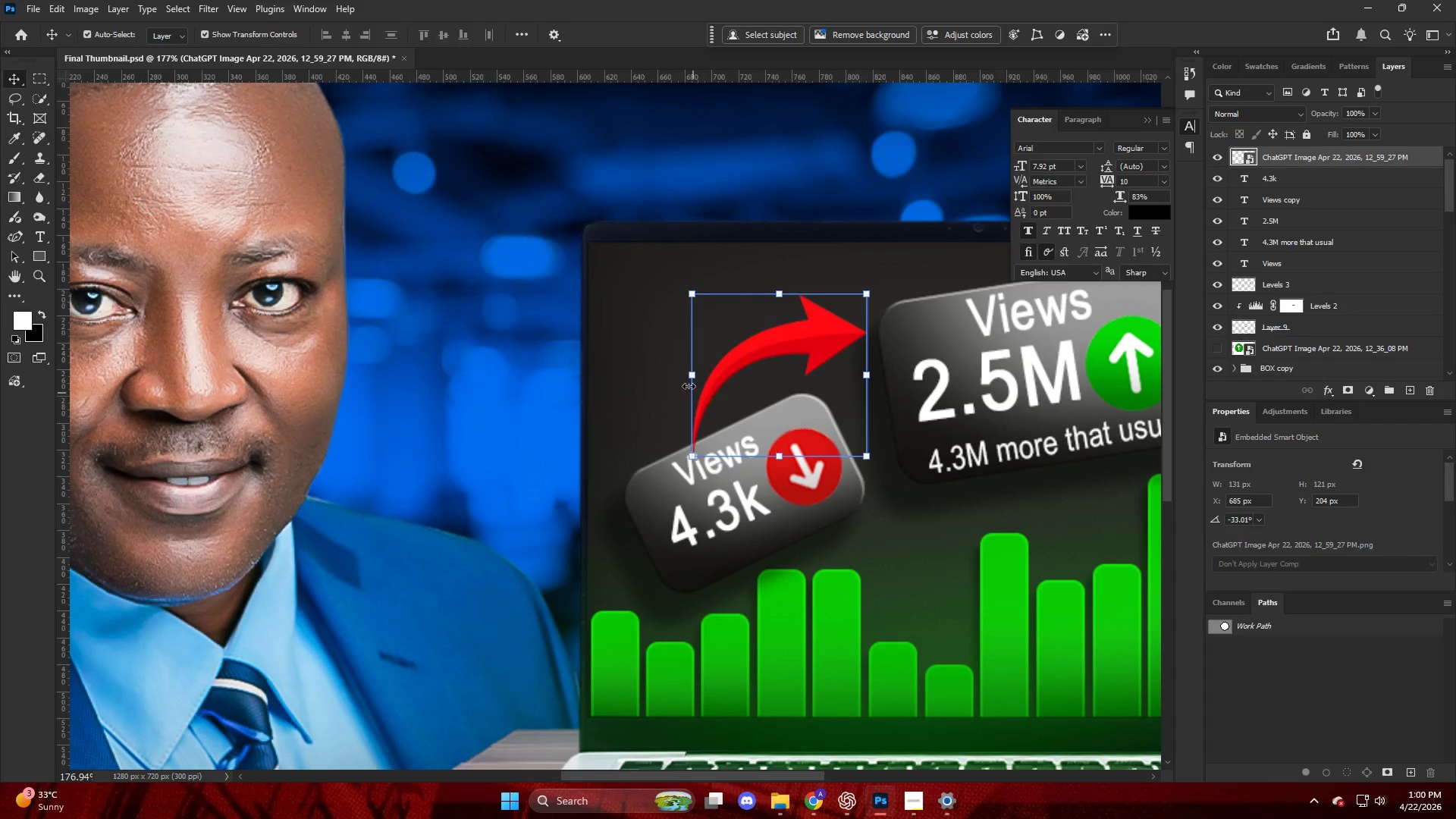 
left_click_drag(start_coordinate=[661, 368], to_coordinate=[664, 355])
 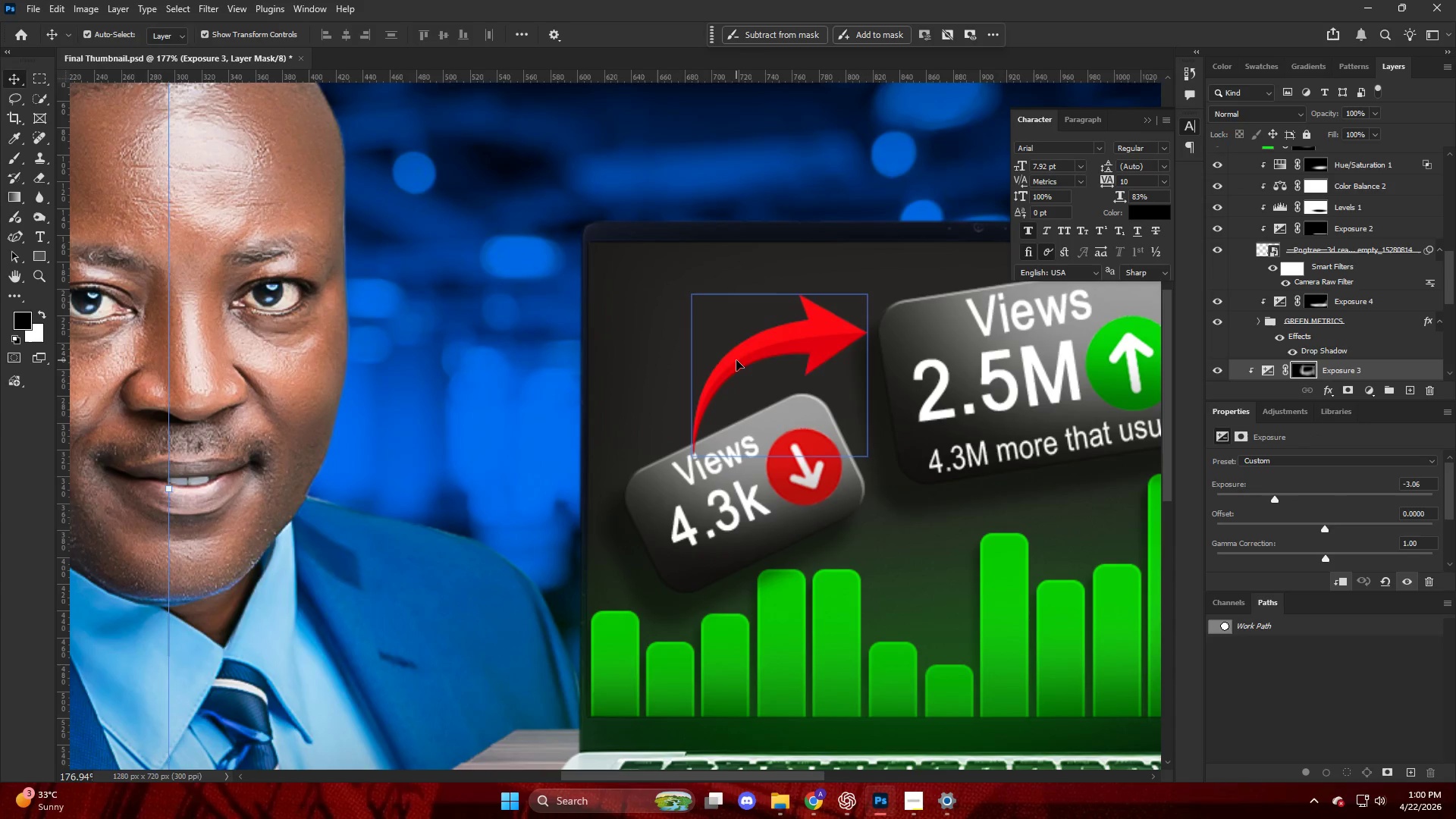 
key(Control+ControlLeft)
 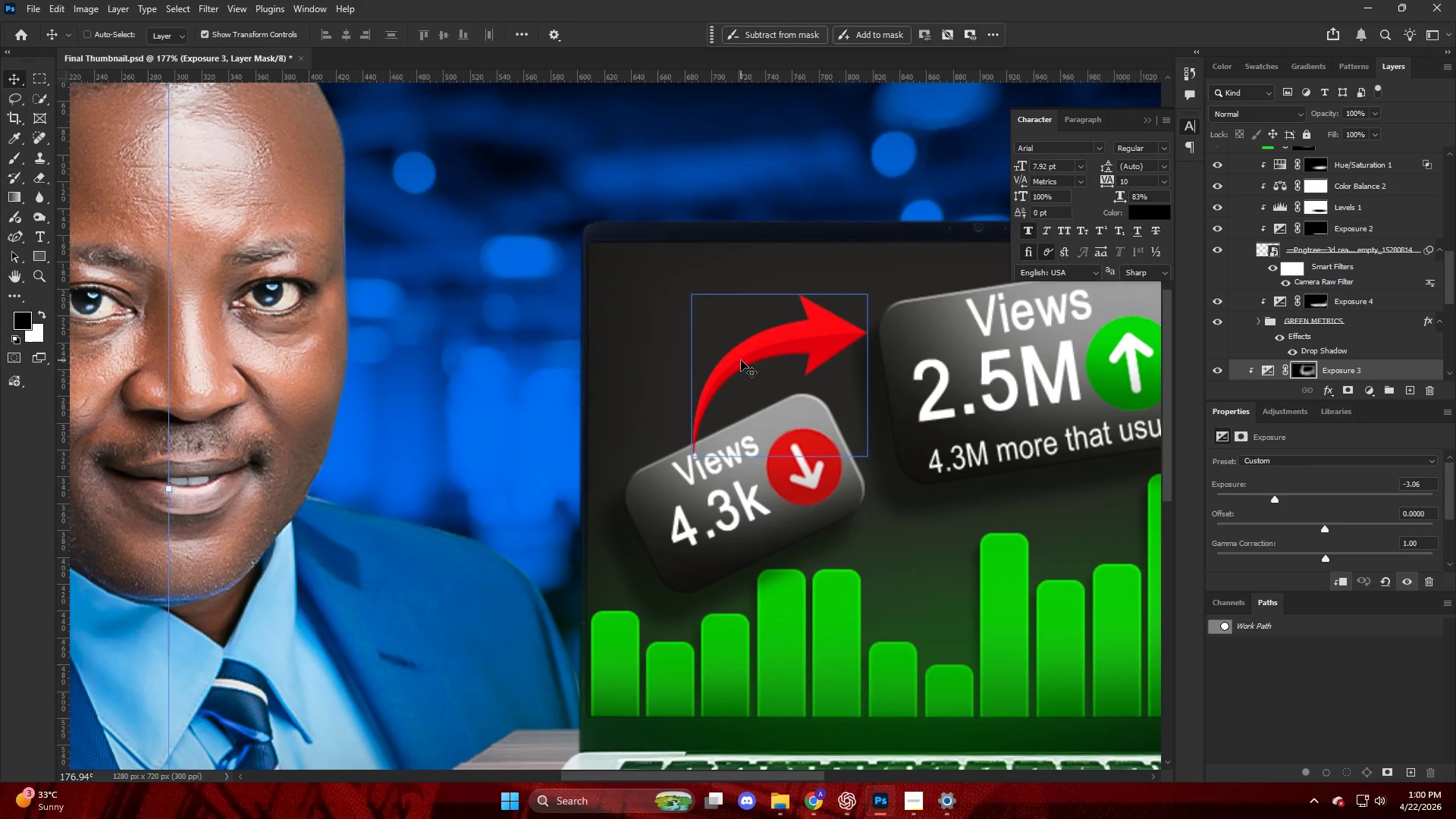 
key(Control+Z)
 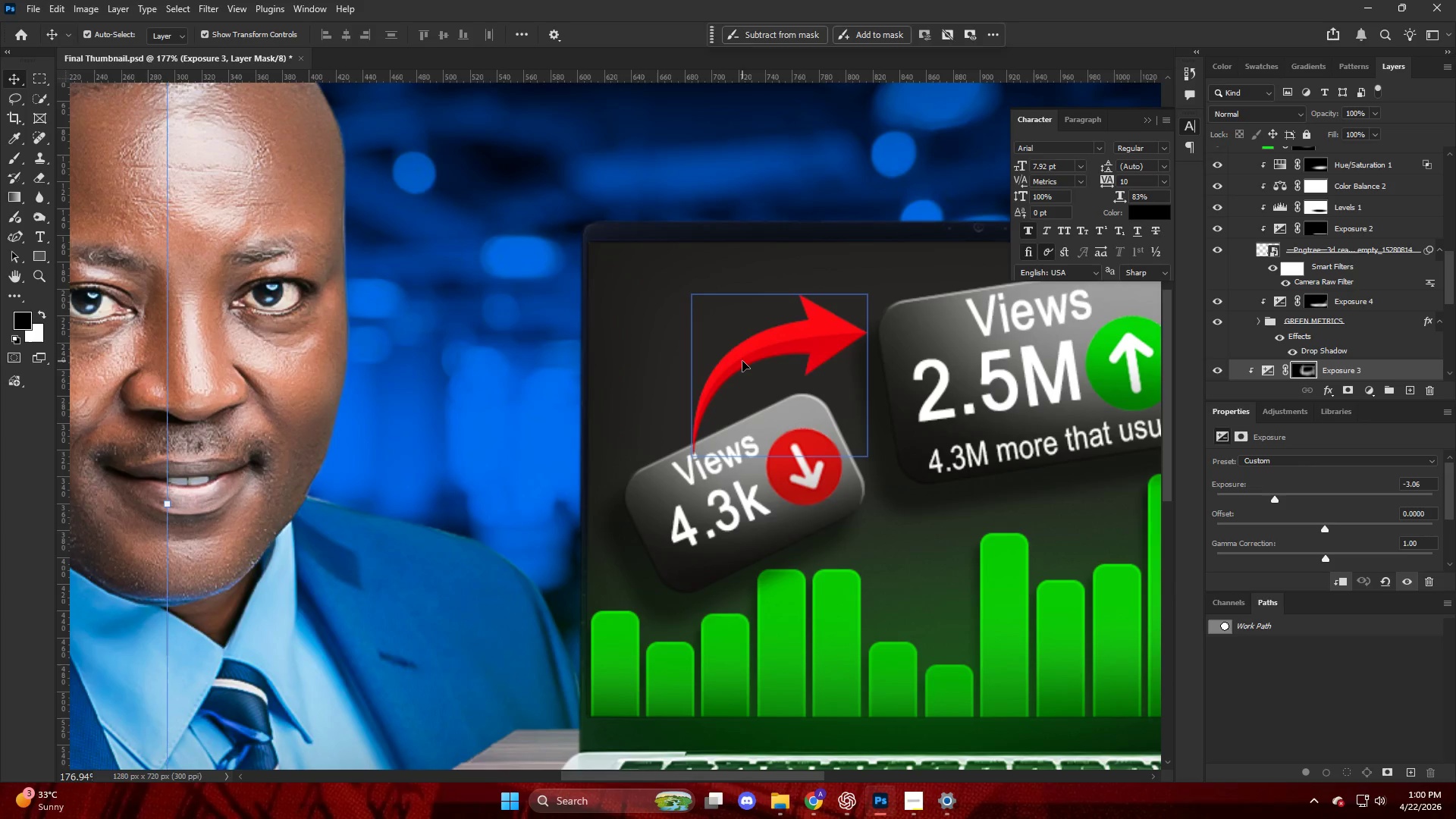 
left_click([742, 361])
 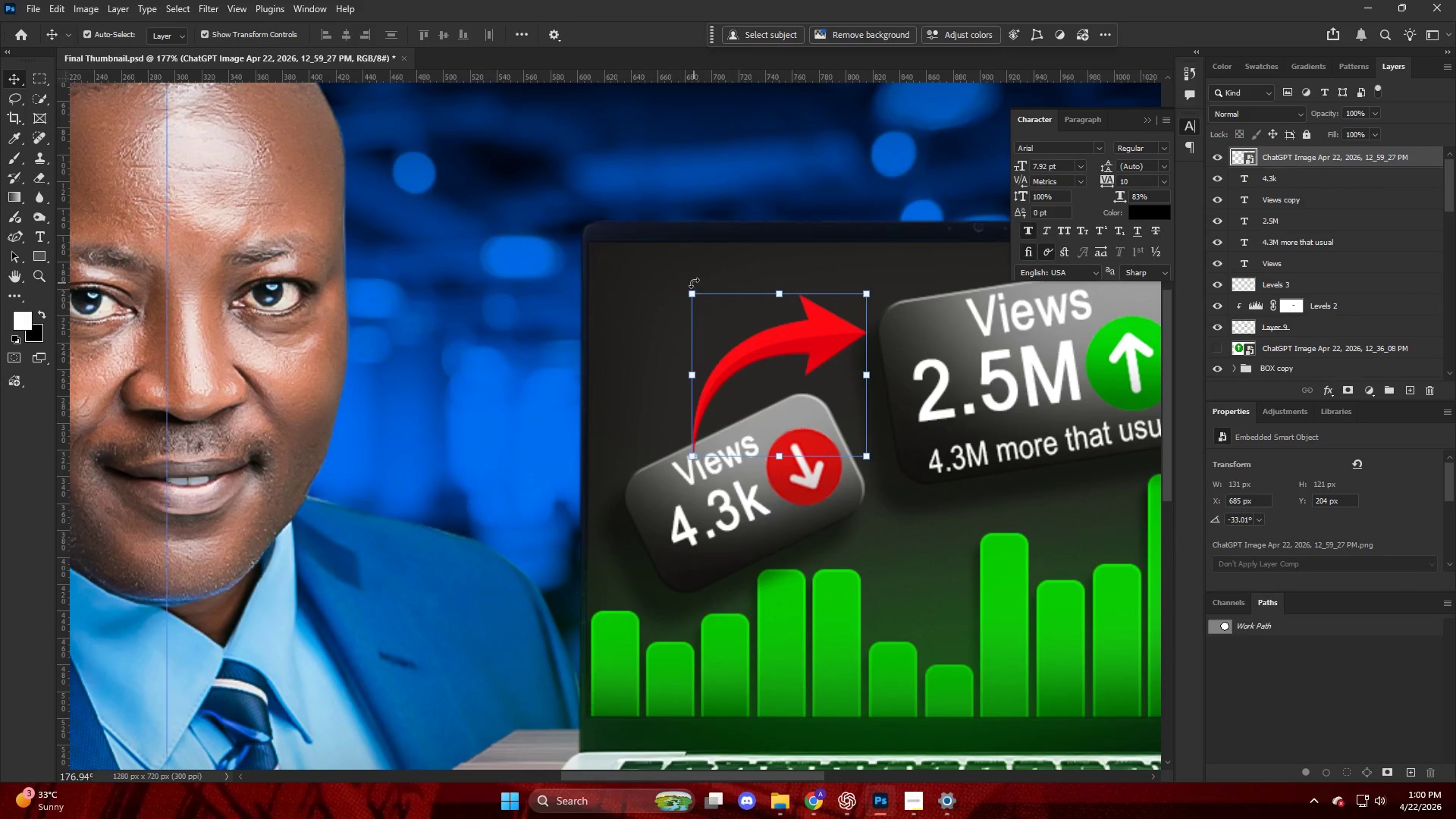 
left_click_drag(start_coordinate=[686, 286], to_coordinate=[695, 284])
 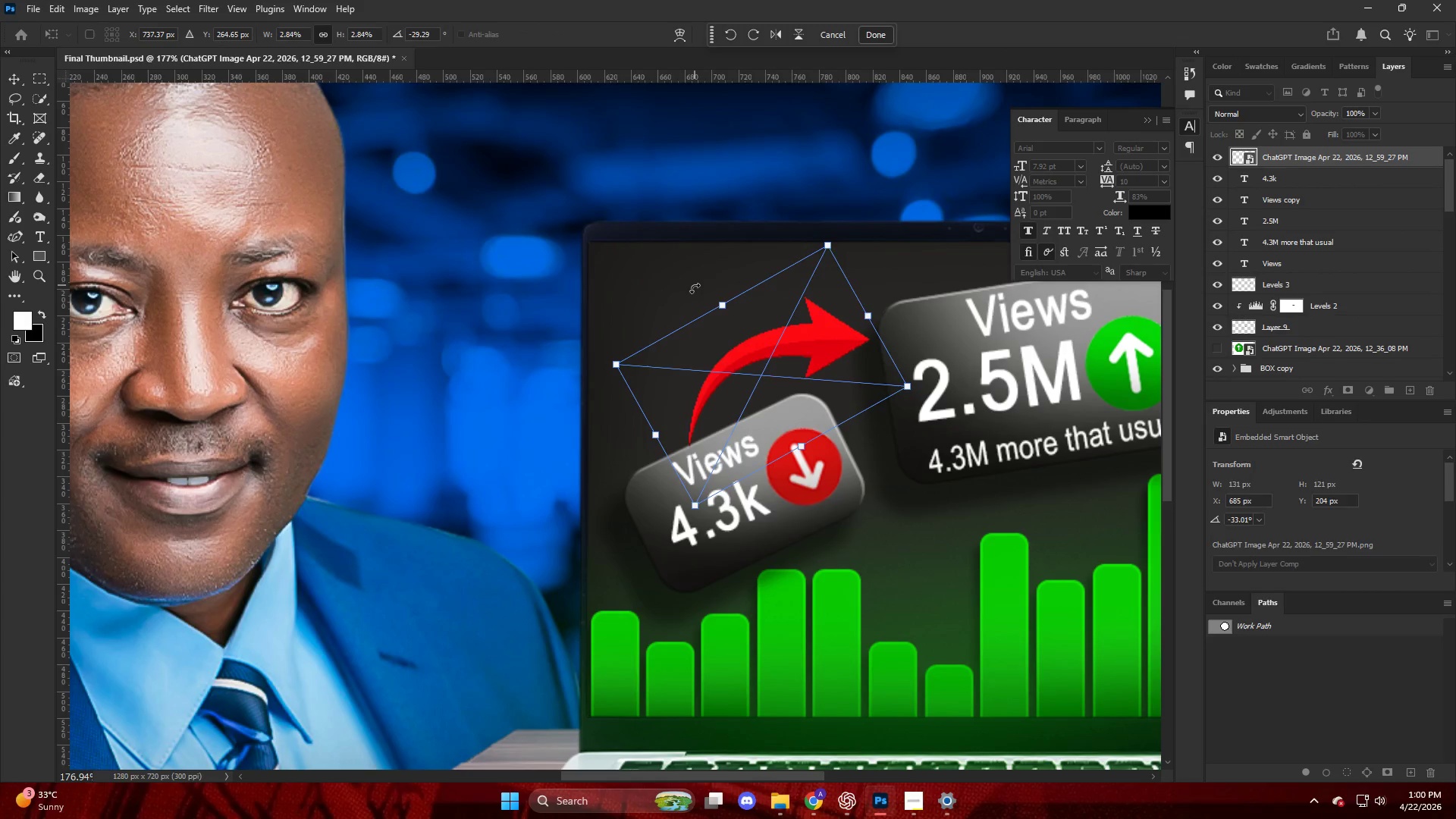 
key(Control+ControlLeft)
 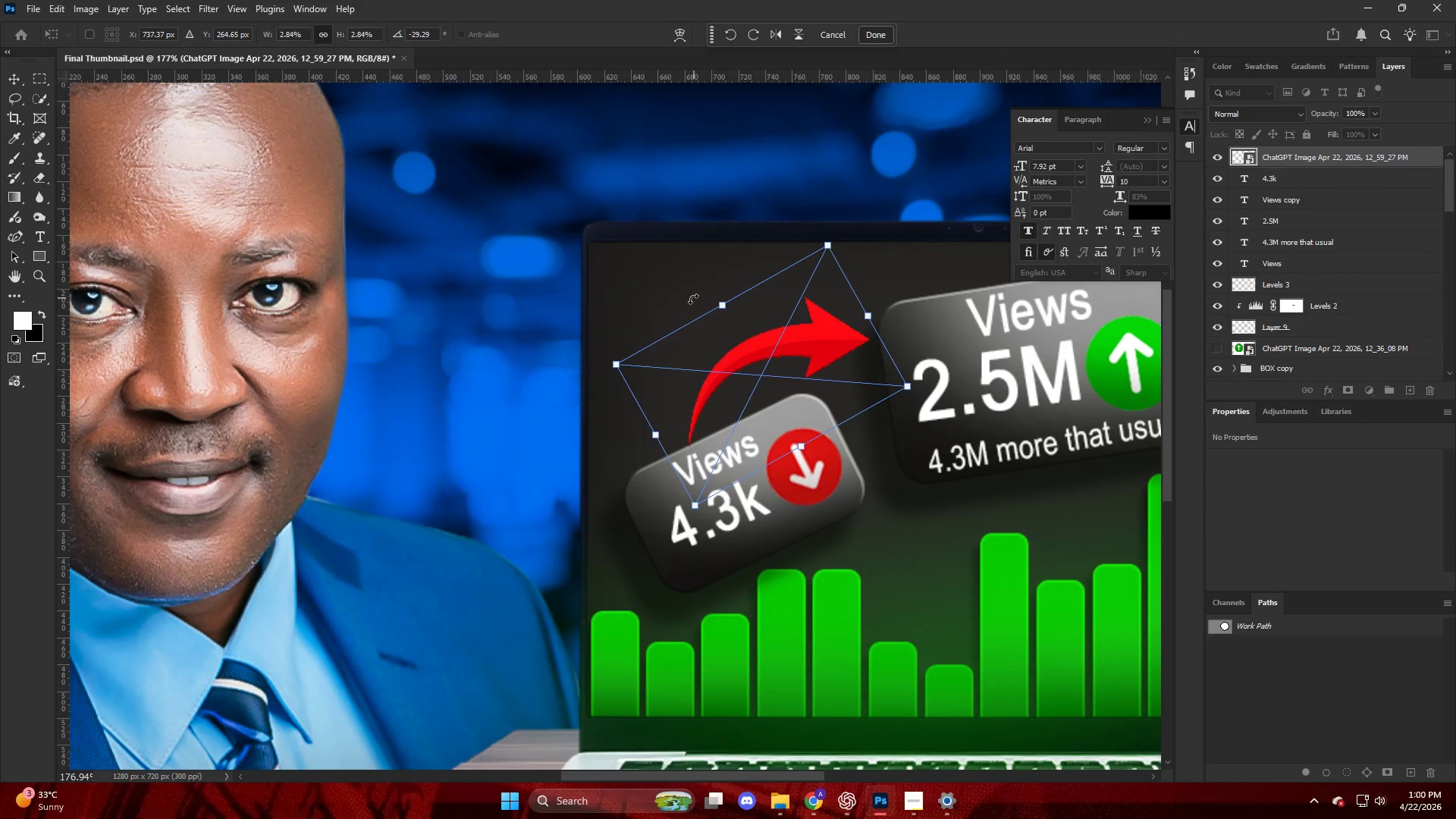 
key(Control+Z)
 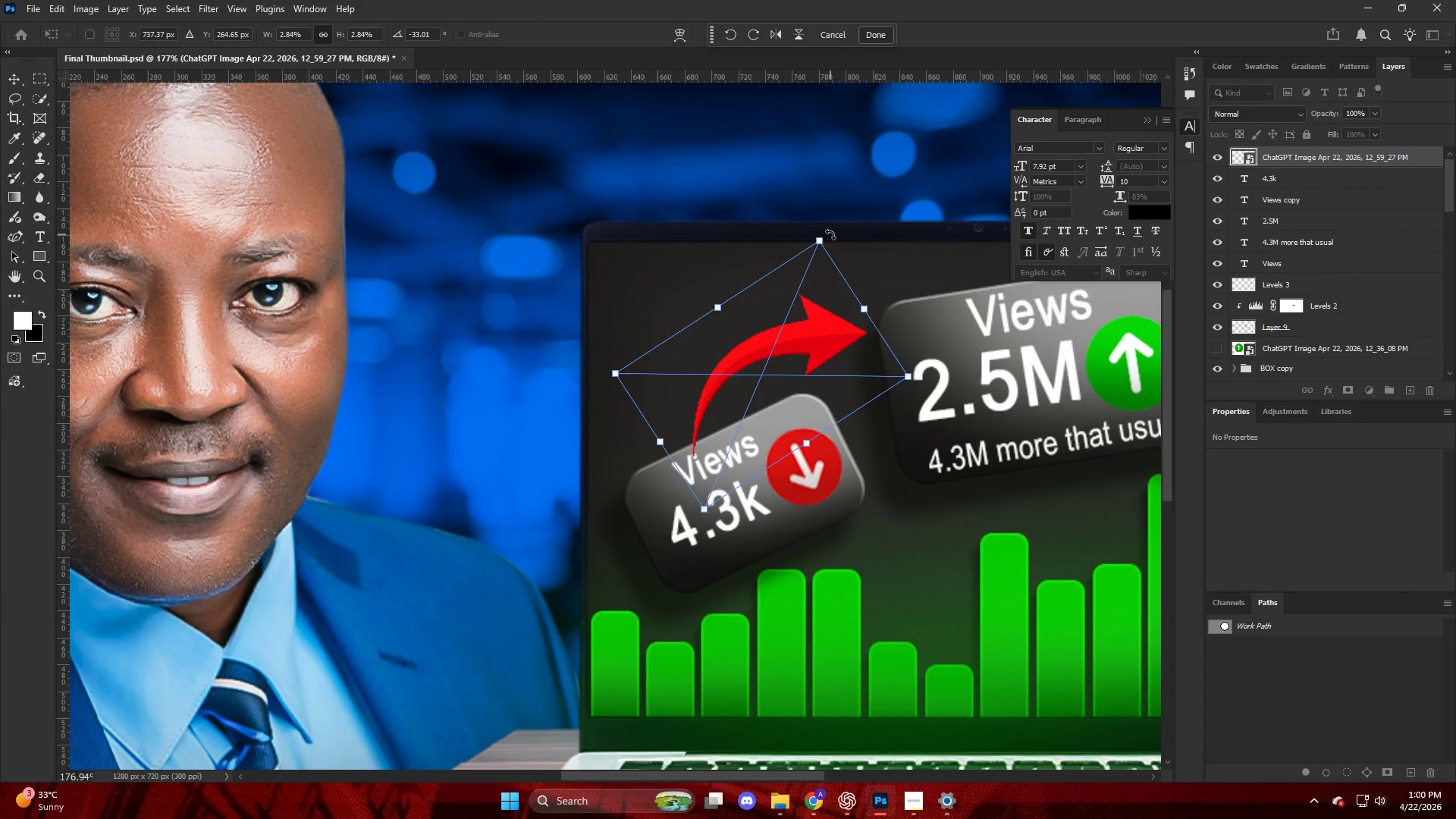 
wait(36.45)
 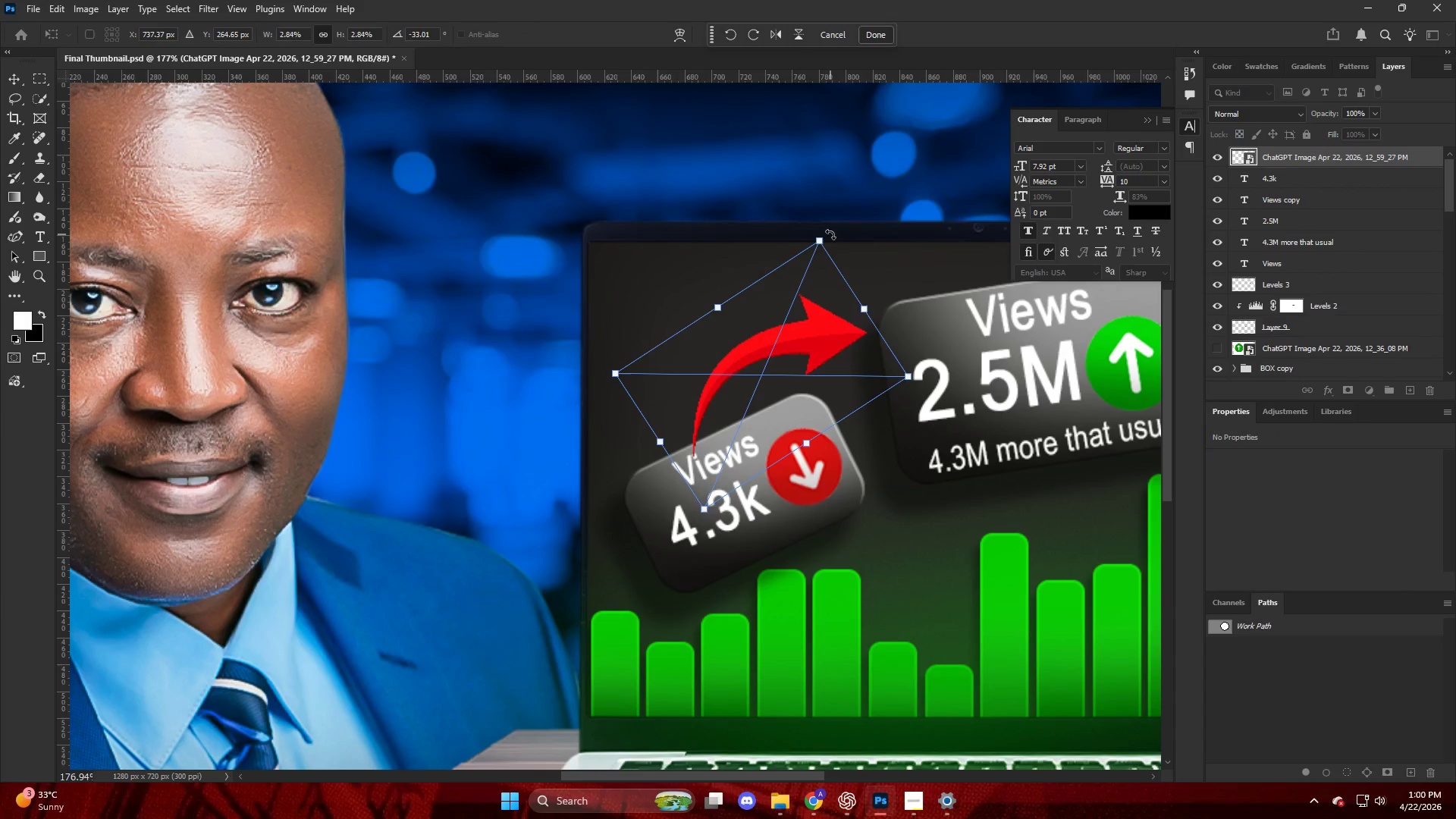 
left_click_drag(start_coordinate=[890, 300], to_coordinate=[894, 311])
 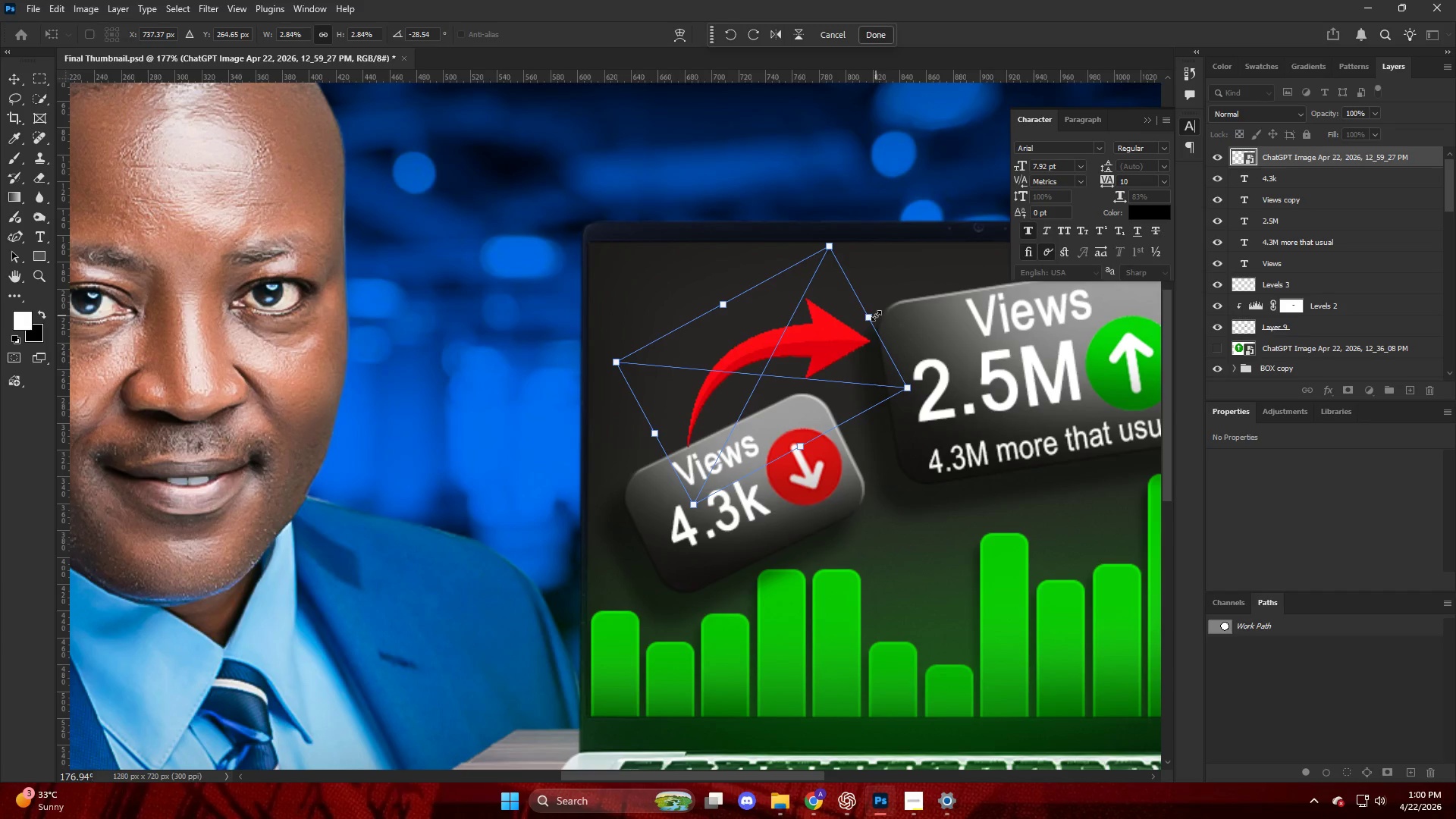 
left_click_drag(start_coordinate=[874, 315], to_coordinate=[852, 317])
 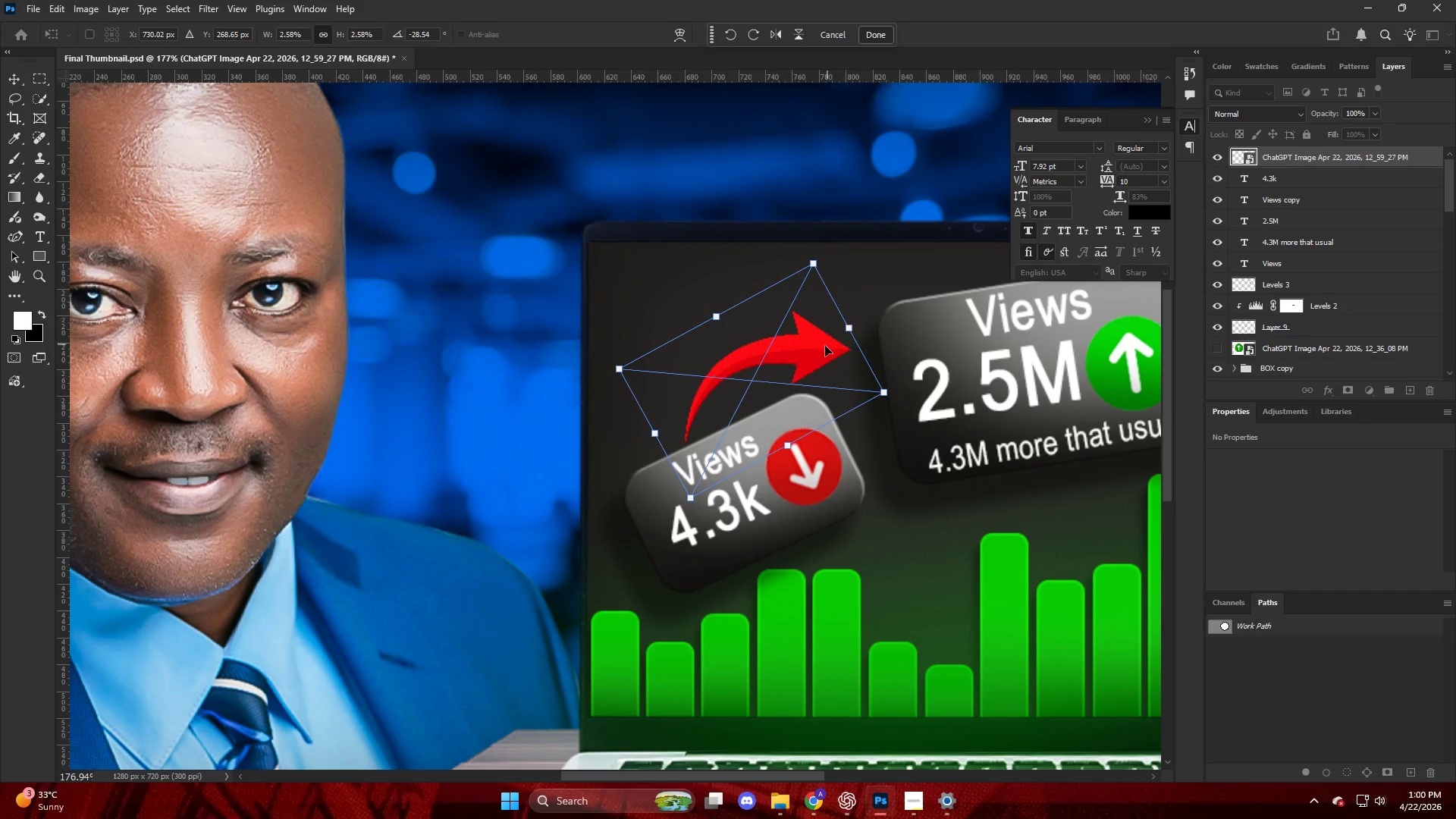 
left_click_drag(start_coordinate=[825, 346], to_coordinate=[845, 306])
 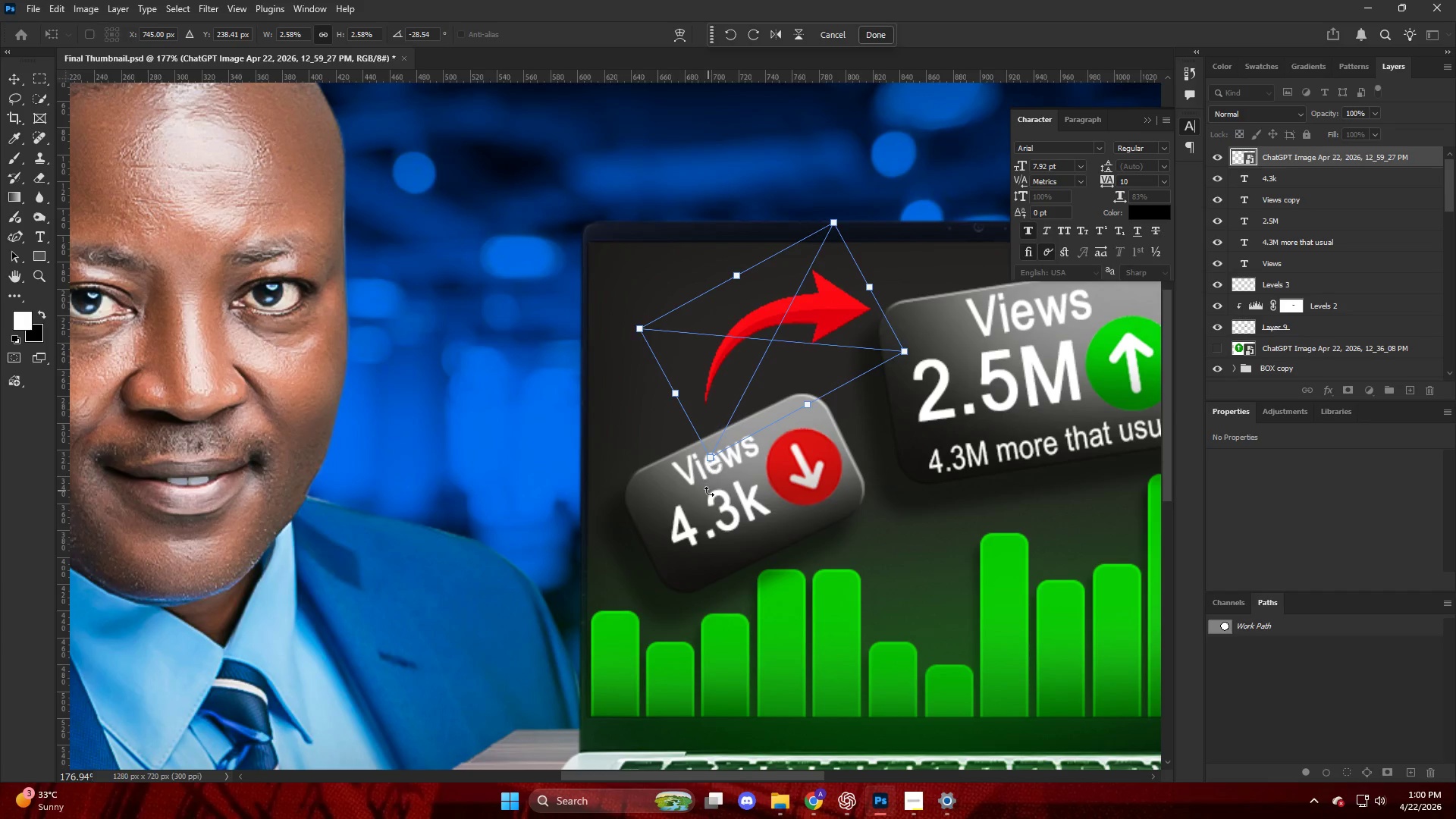 
left_click_drag(start_coordinate=[711, 491], to_coordinate=[724, 494])
 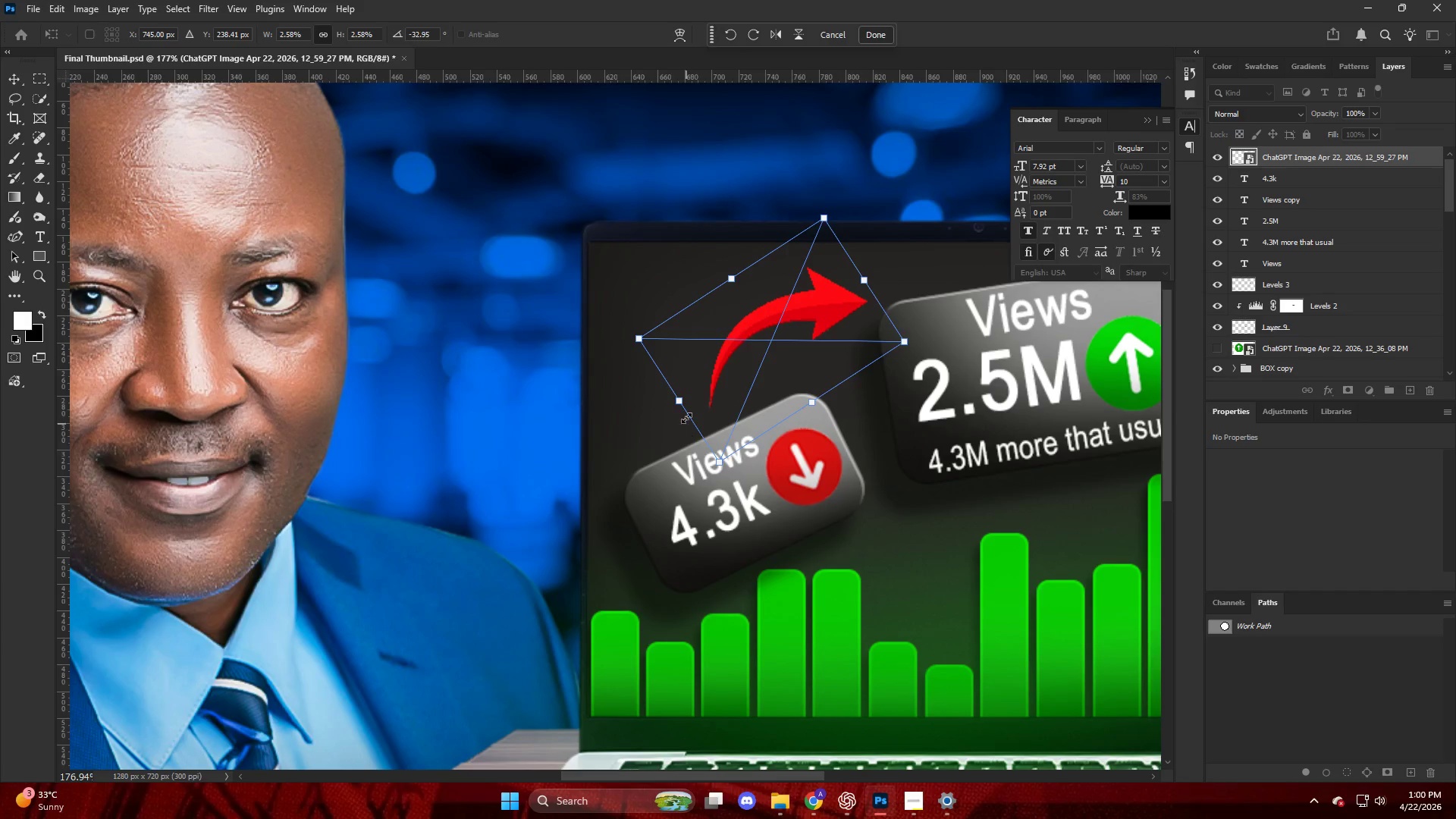 
left_click_drag(start_coordinate=[685, 410], to_coordinate=[654, 433])
 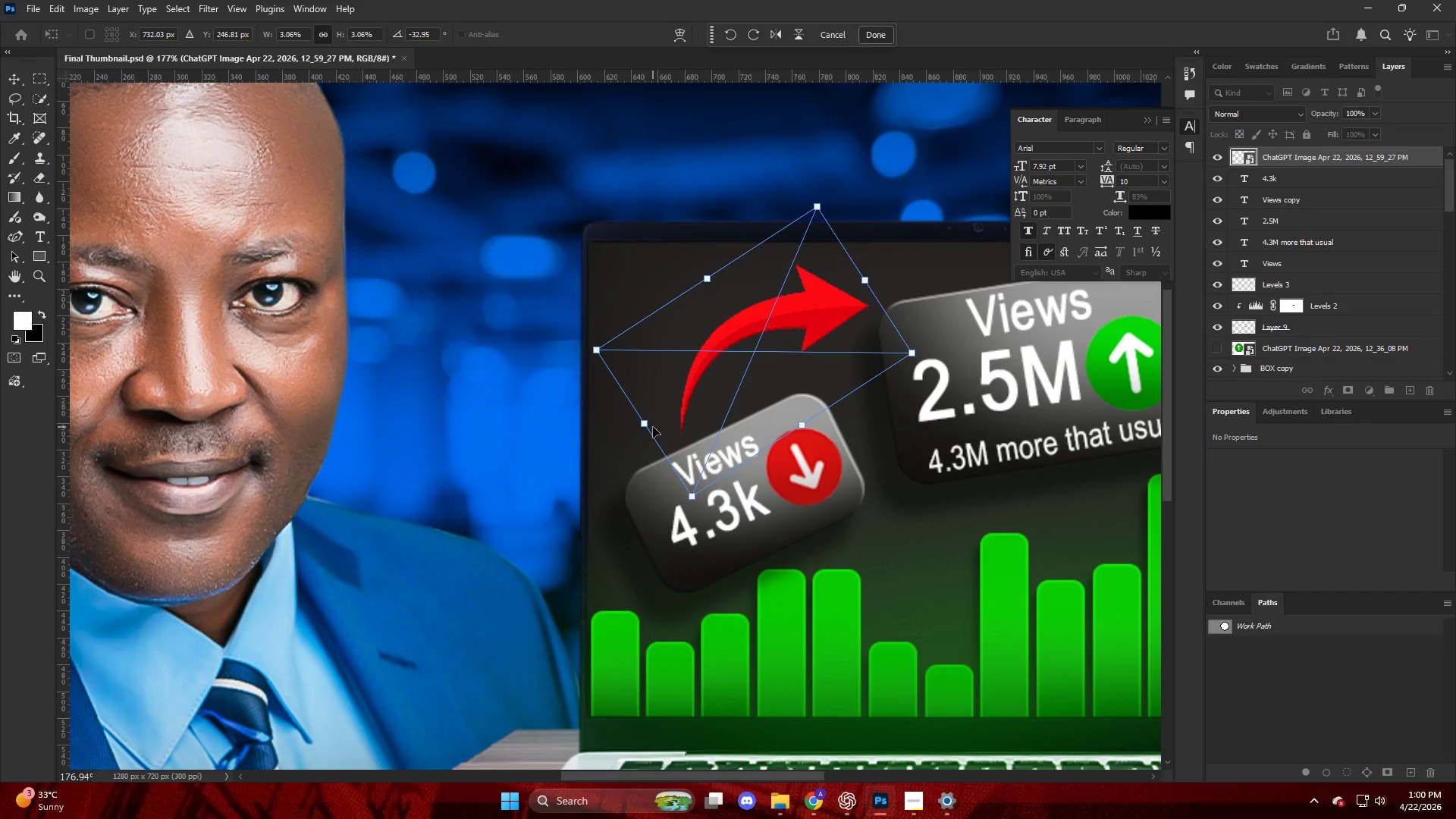 
key(NumpadEnter)
 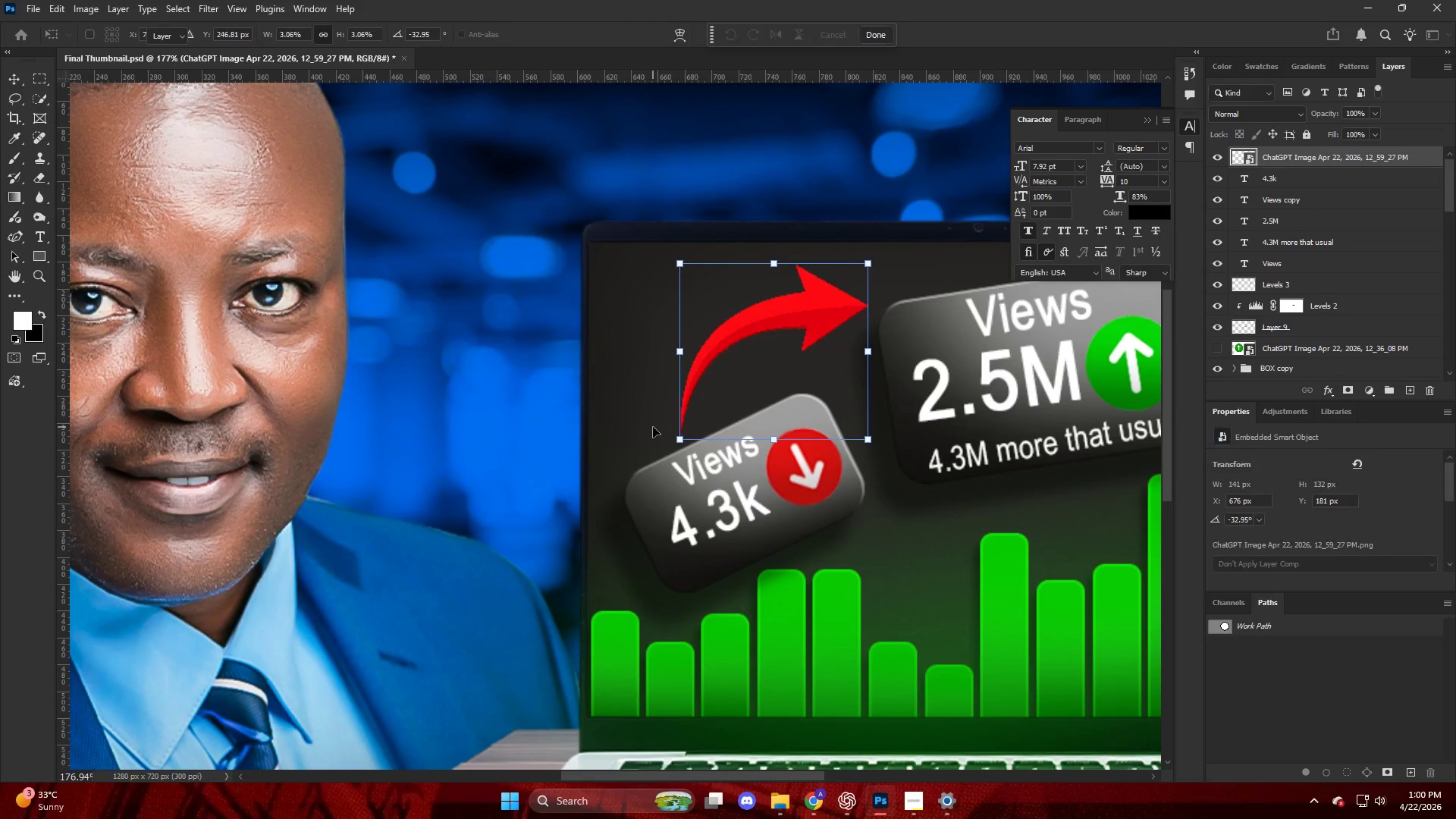 
hold_key(key=AltLeft, duration=0.44)
scroll: coordinate [709, 415], scroll_direction: down, amount: 9.0
 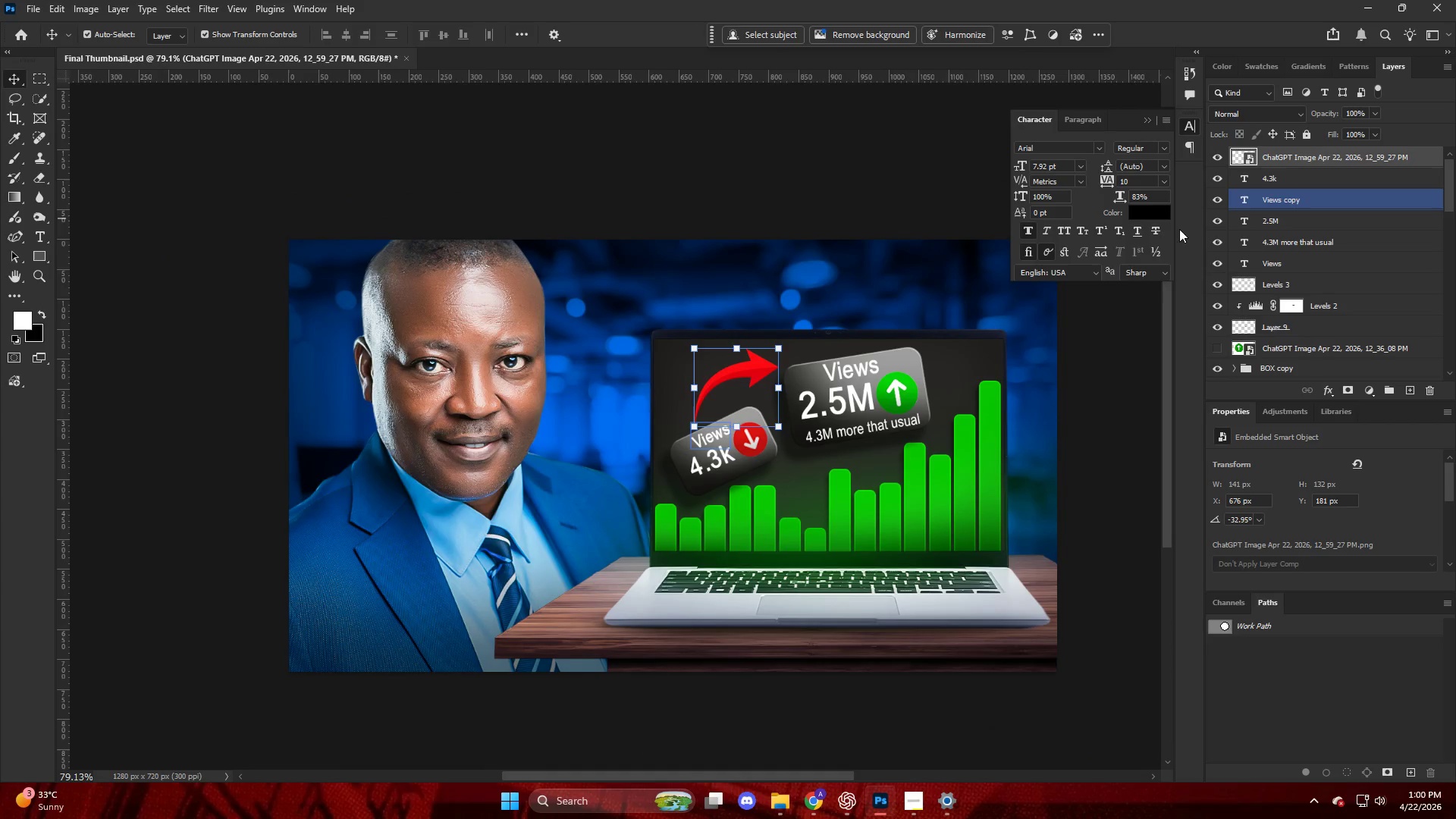 
hold_key(key=AltLeft, duration=0.42)
scroll: coordinate [755, 344], scroll_direction: up, amount: 4.0
 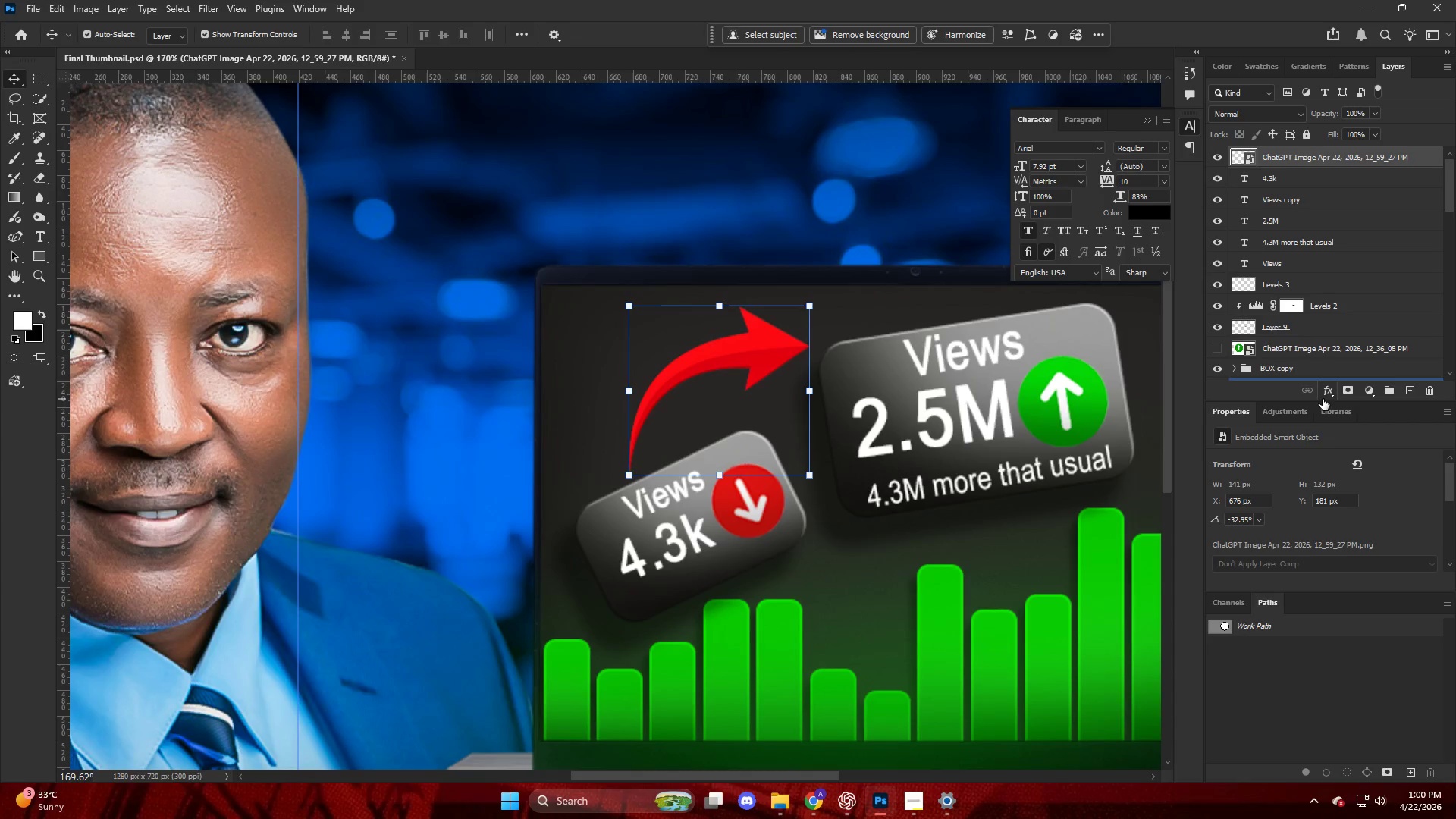 
left_click([1324, 396])
 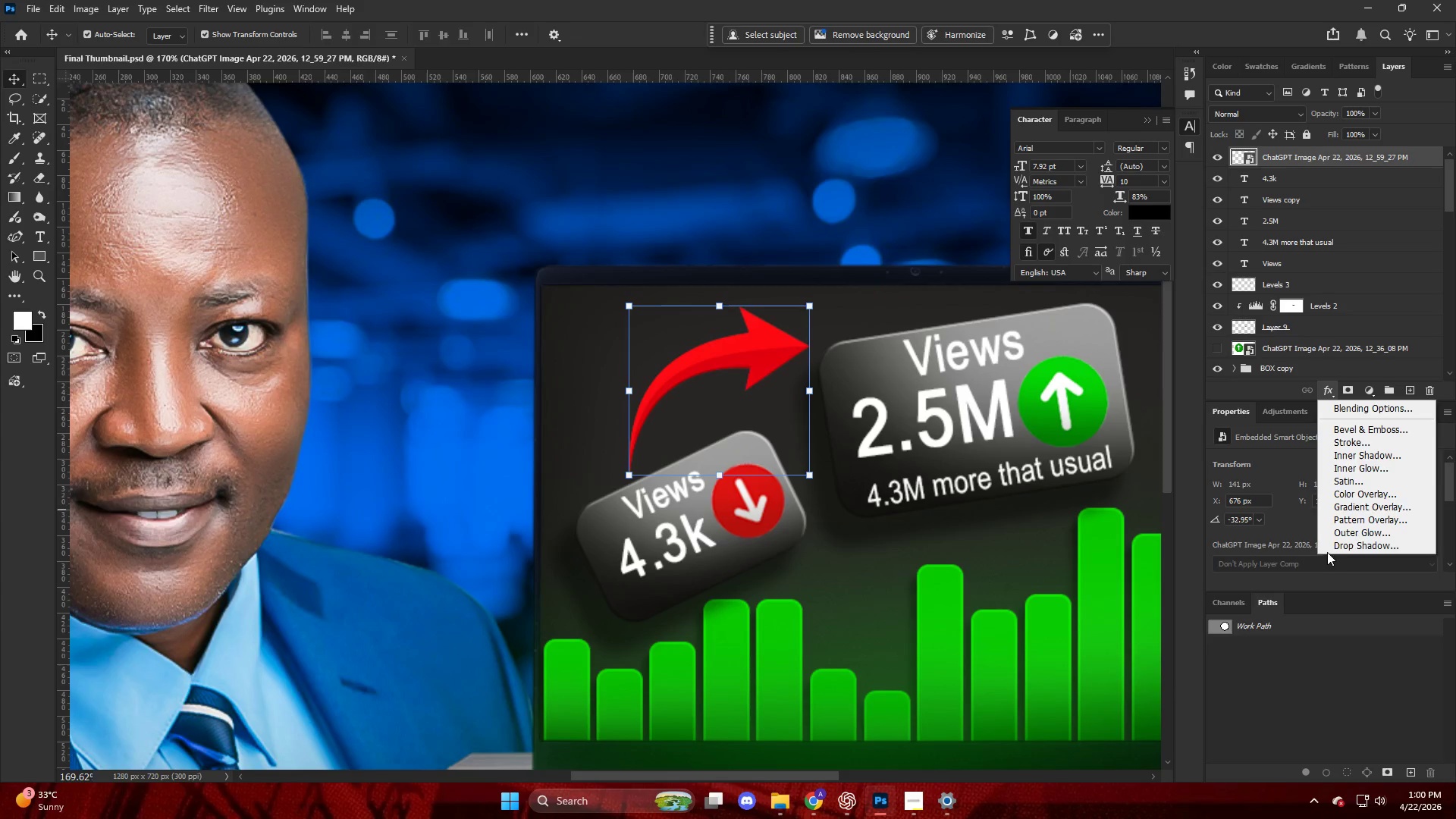 
left_click([1327, 549])
 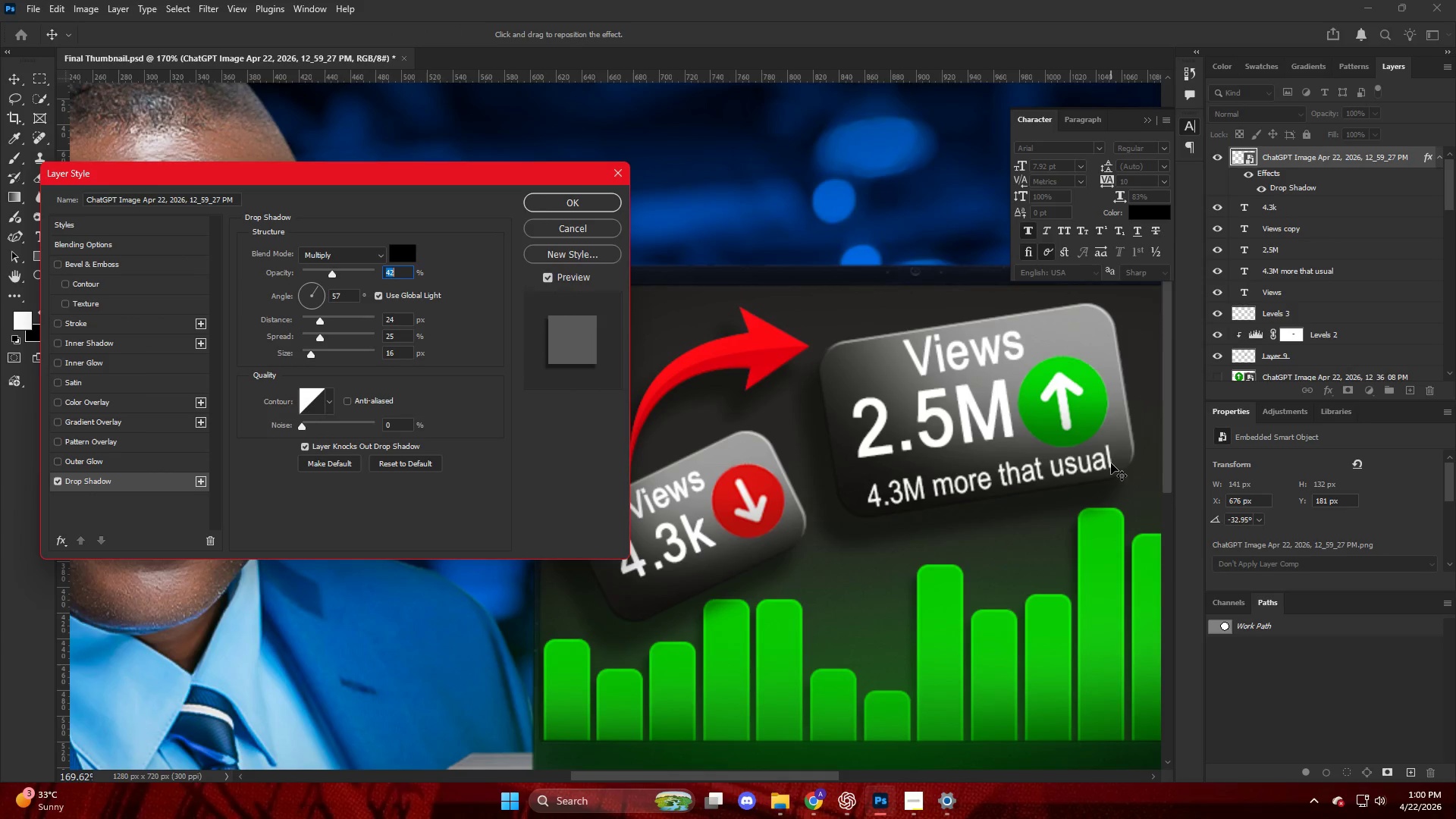 
key(NumpadEnter)
 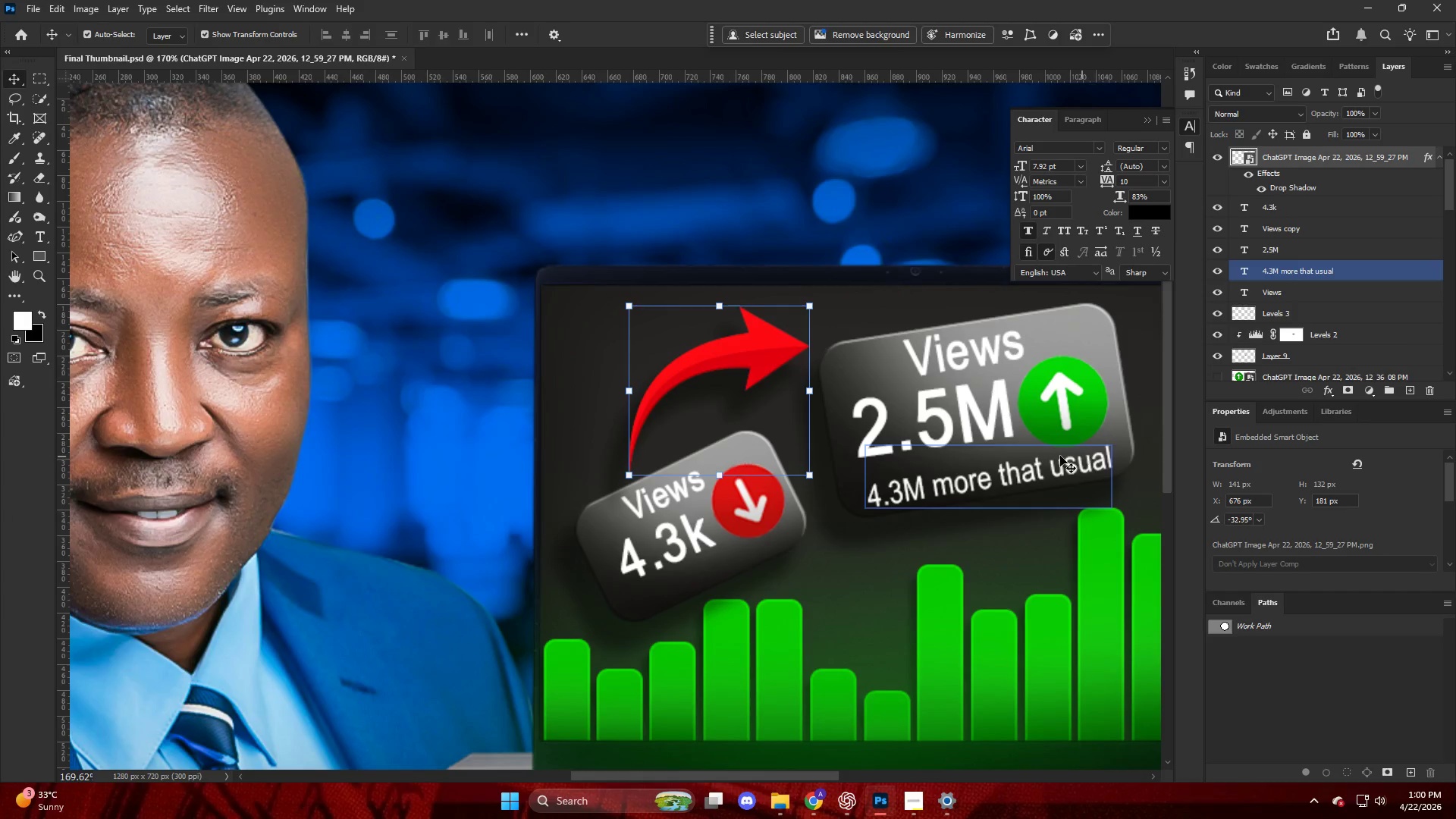 
key(Alt+AltLeft)
 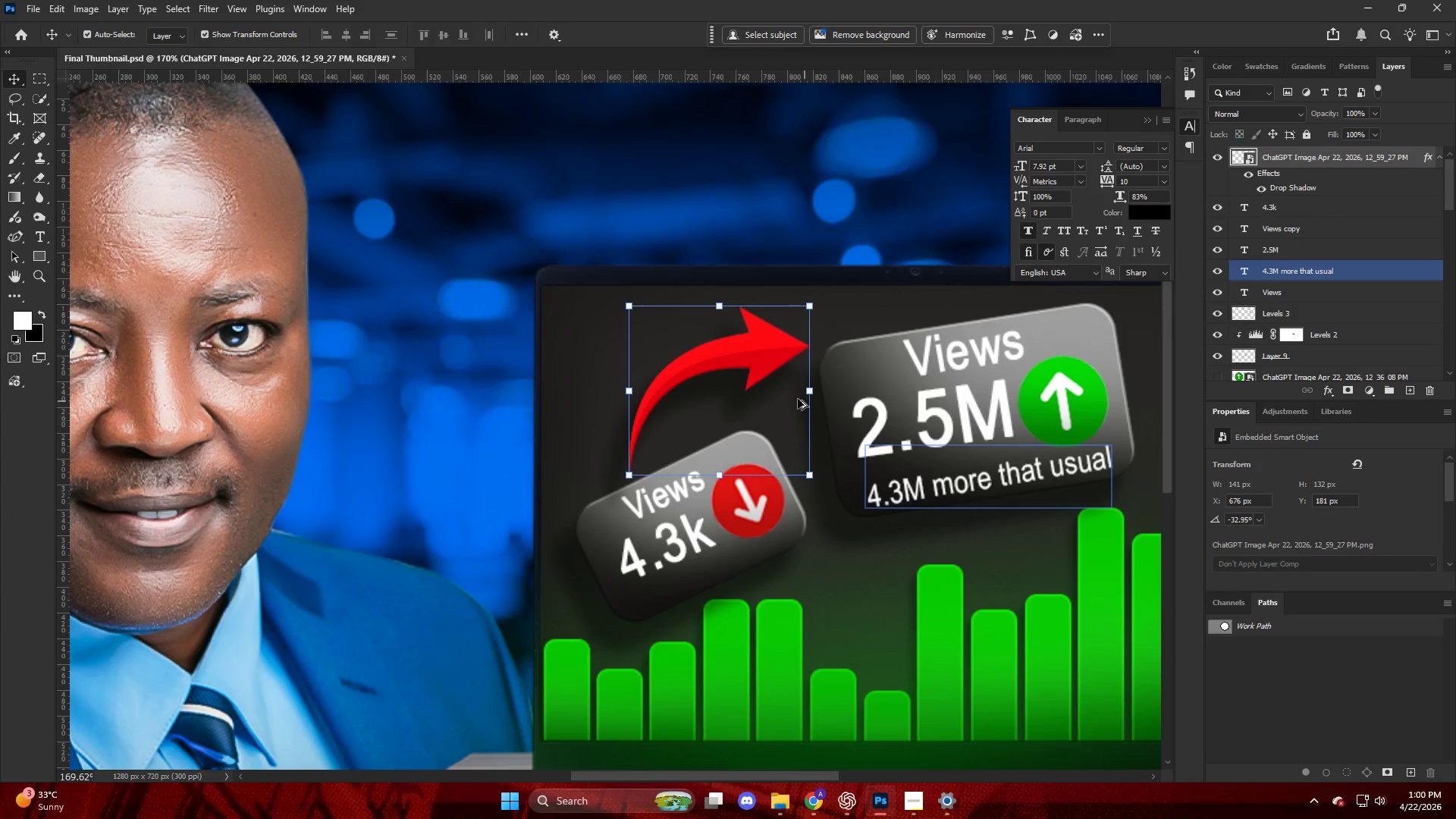 
scroll: coordinate [793, 387], scroll_direction: up, amount: 7.0
 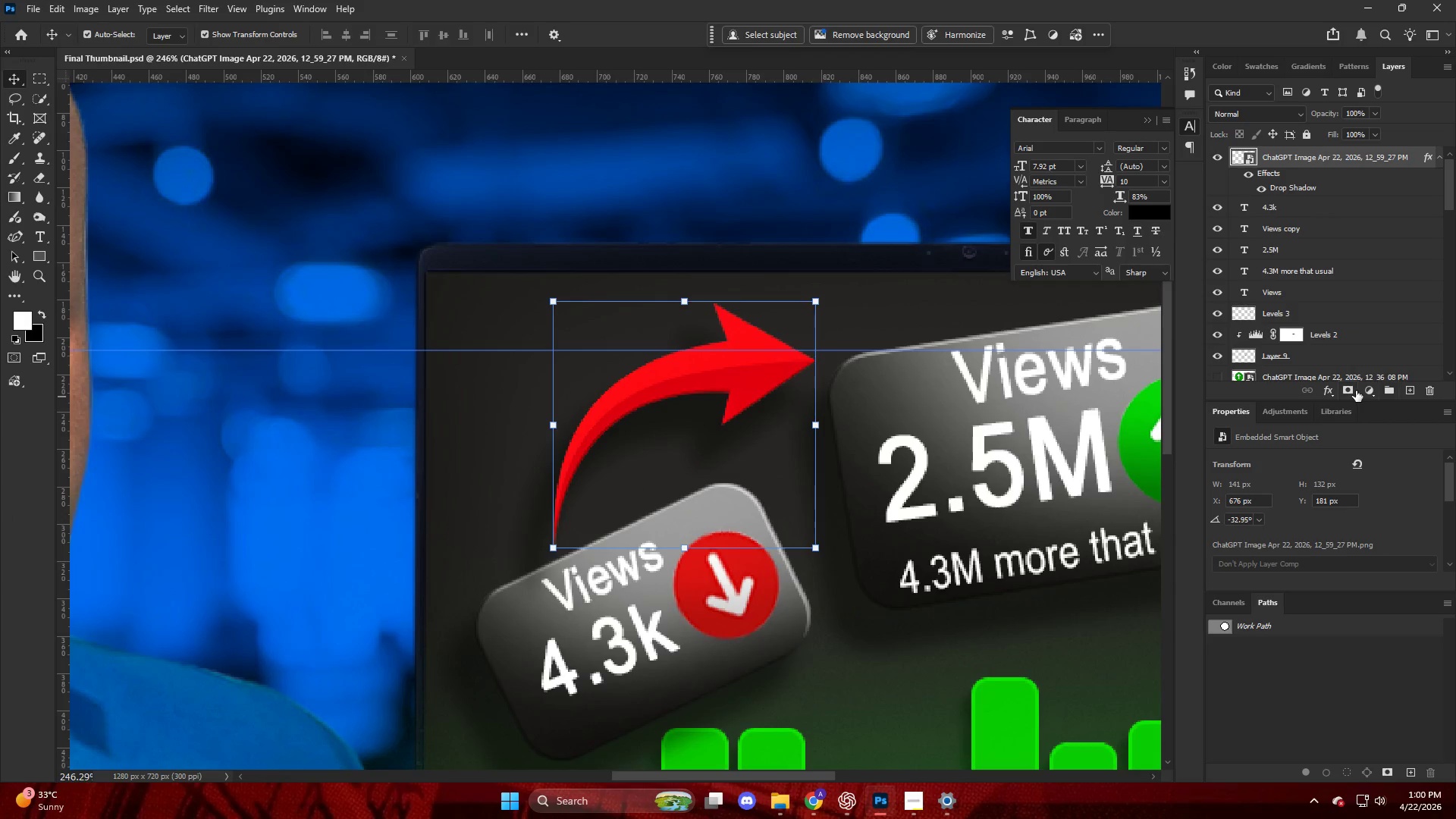 
left_click([1367, 391])
 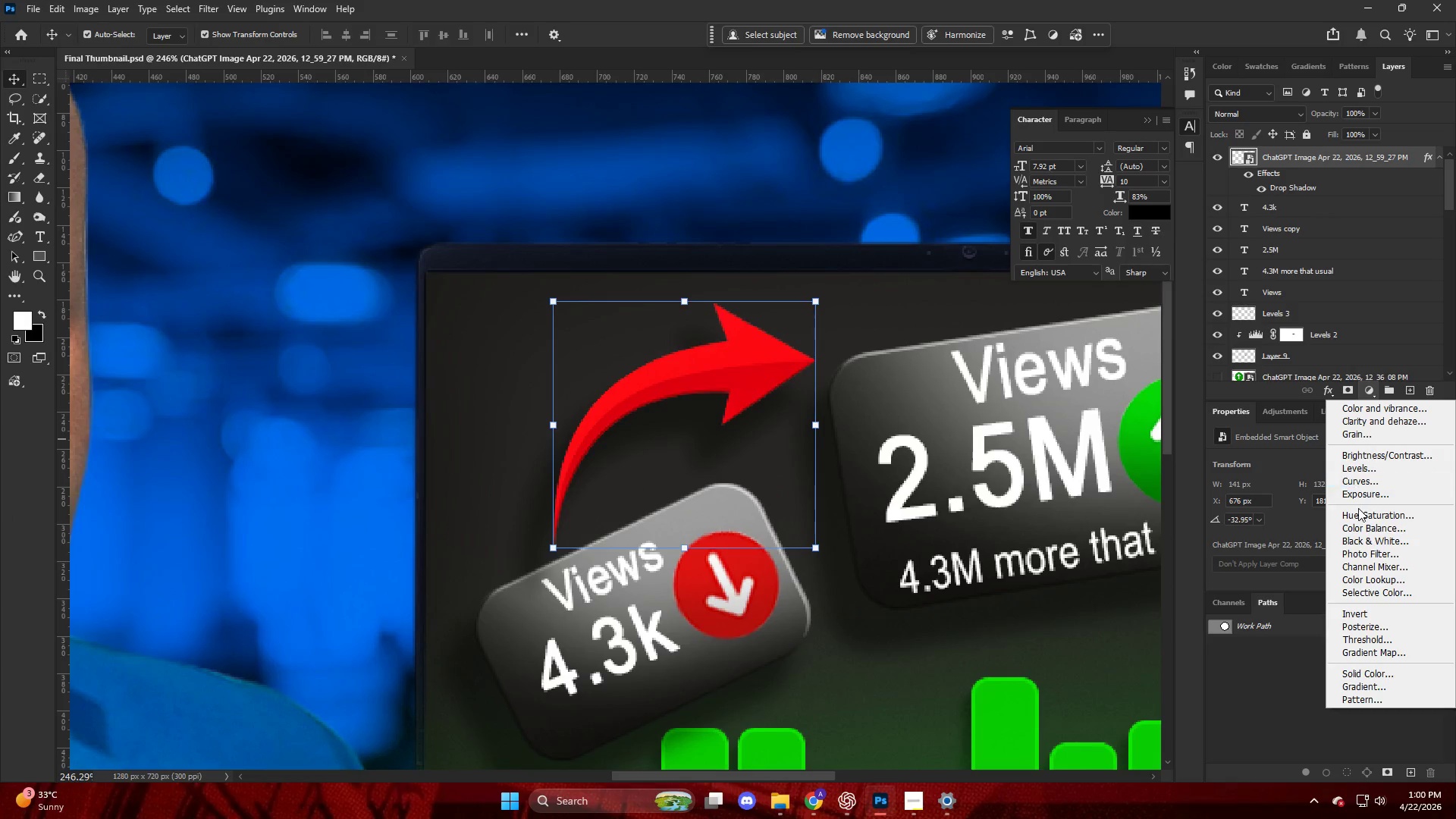 
left_click([1360, 495])
 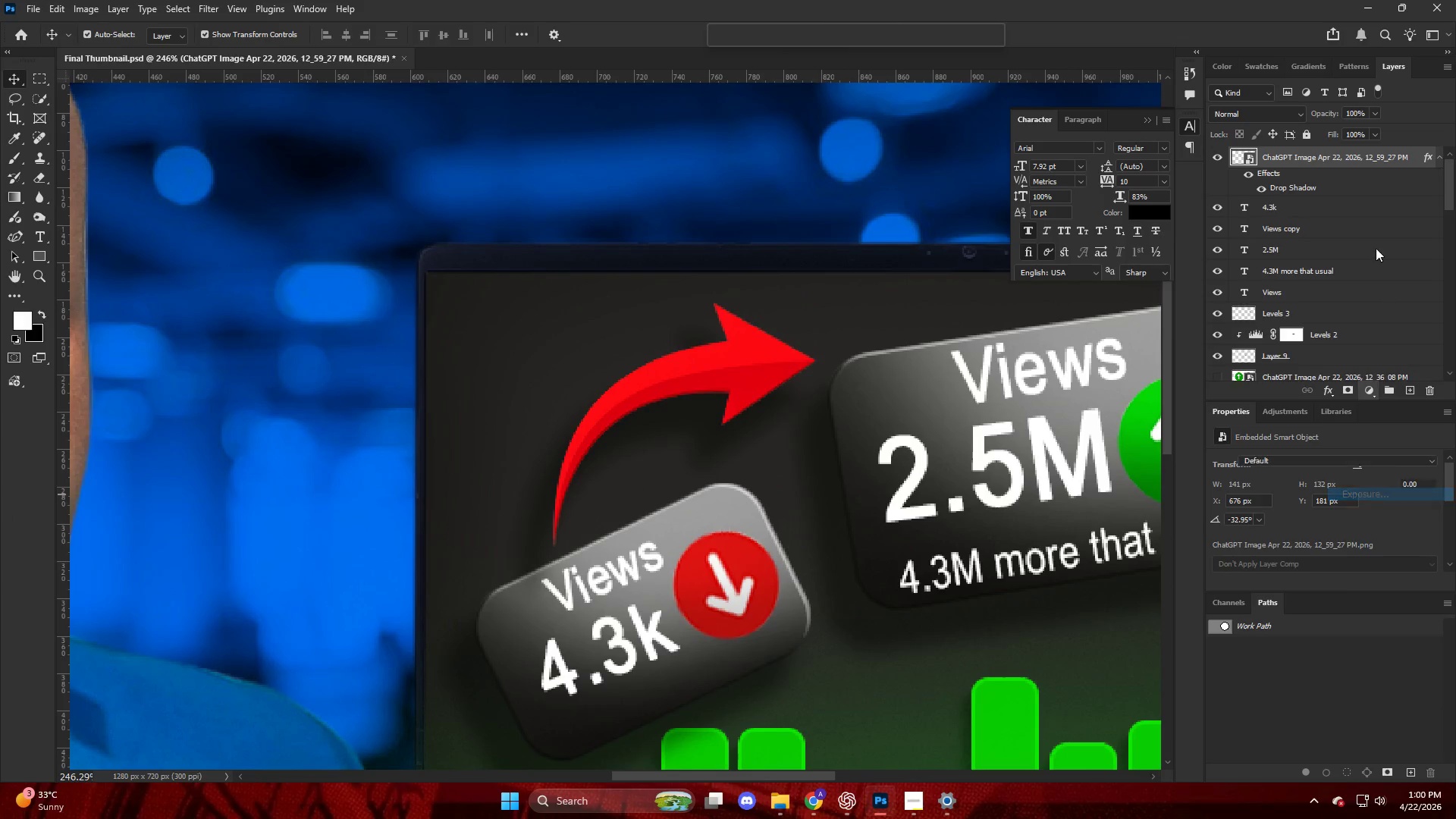 
hold_key(key=AltLeft, duration=0.95)
 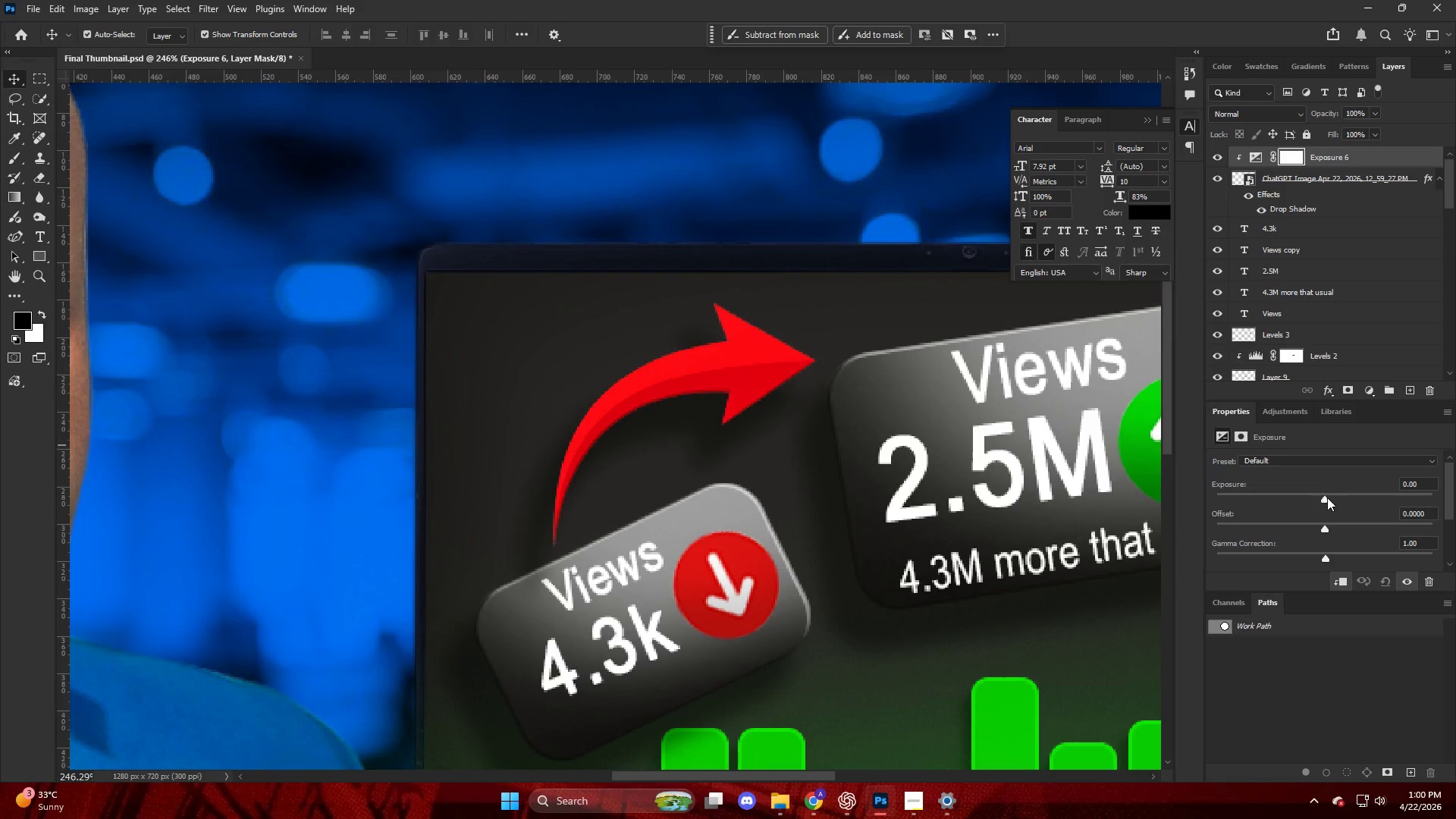 
left_click_drag(start_coordinate=[1323, 503], to_coordinate=[1289, 498])
 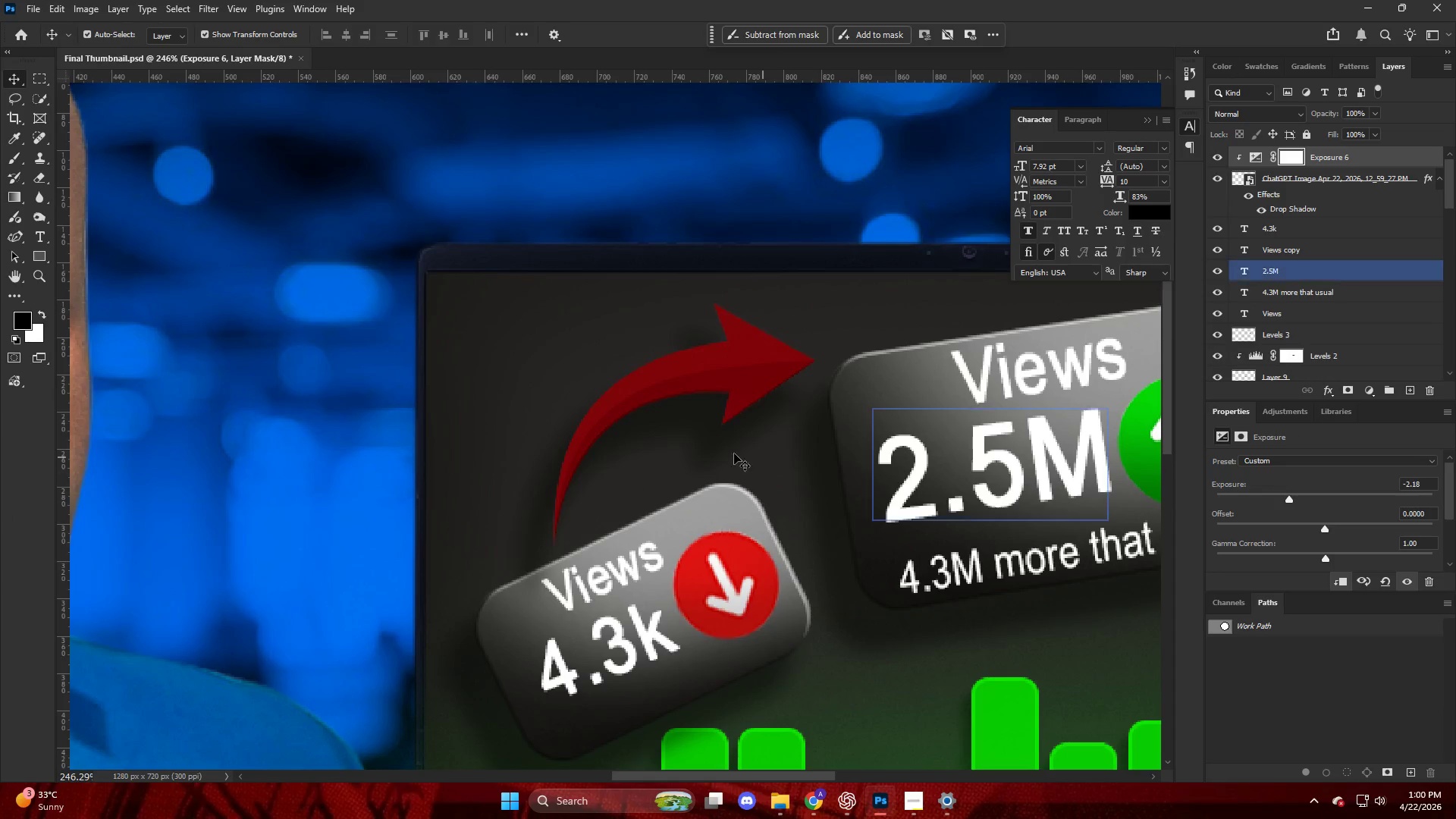 
key(Alt+AltLeft)
 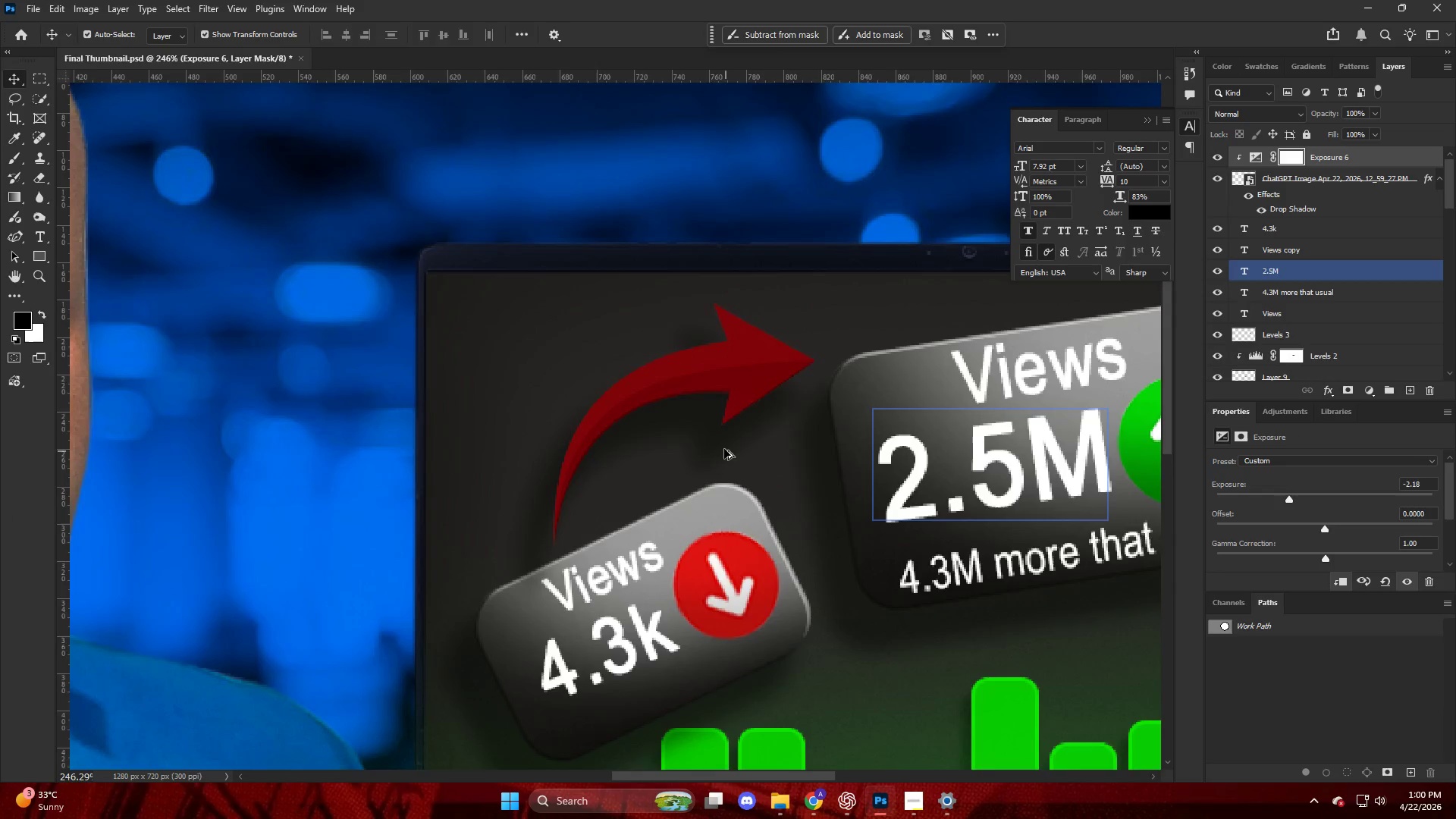 
key(B)
 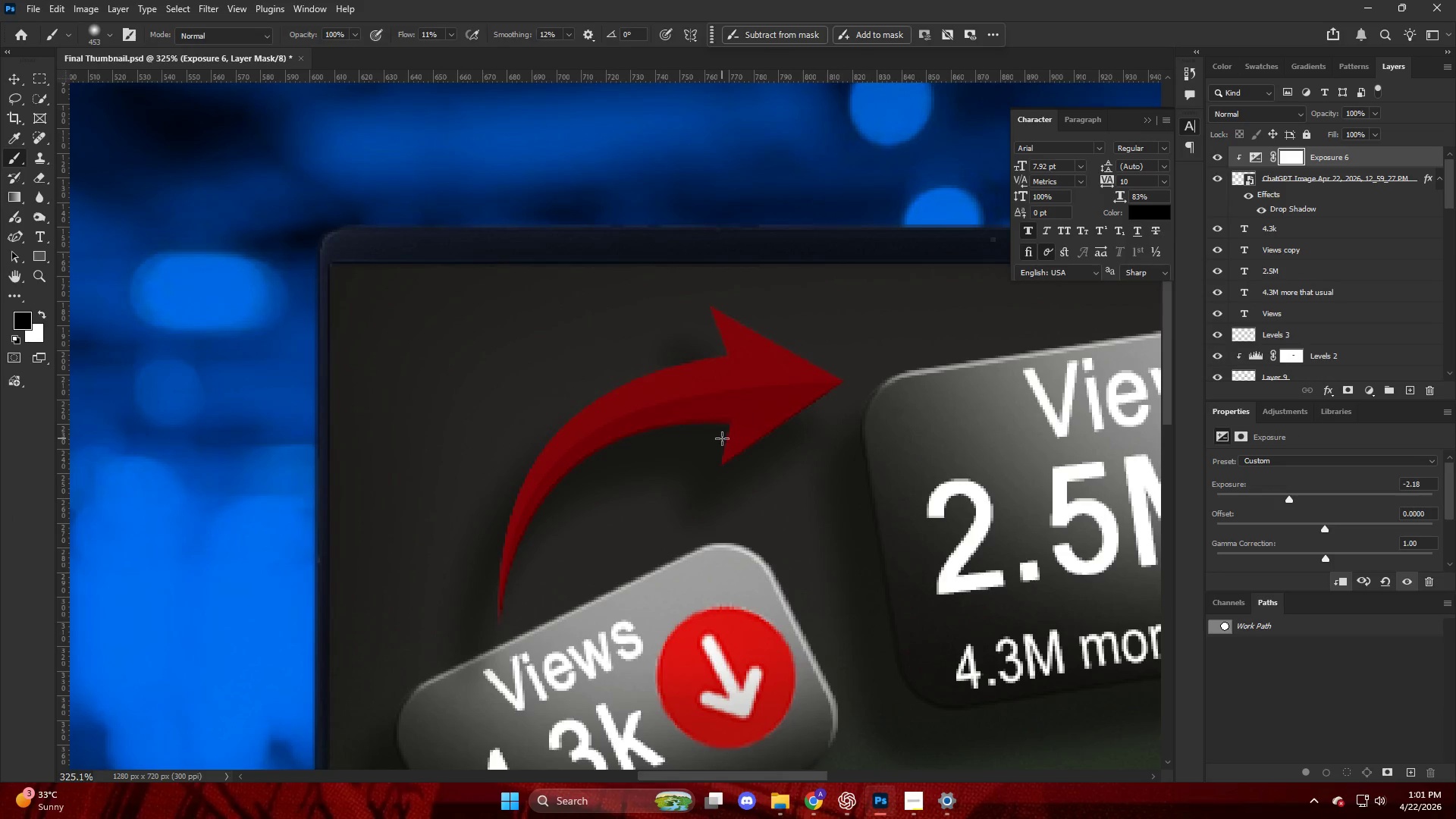 
scroll: coordinate [724, 435], scroll_direction: up, amount: 7.0
 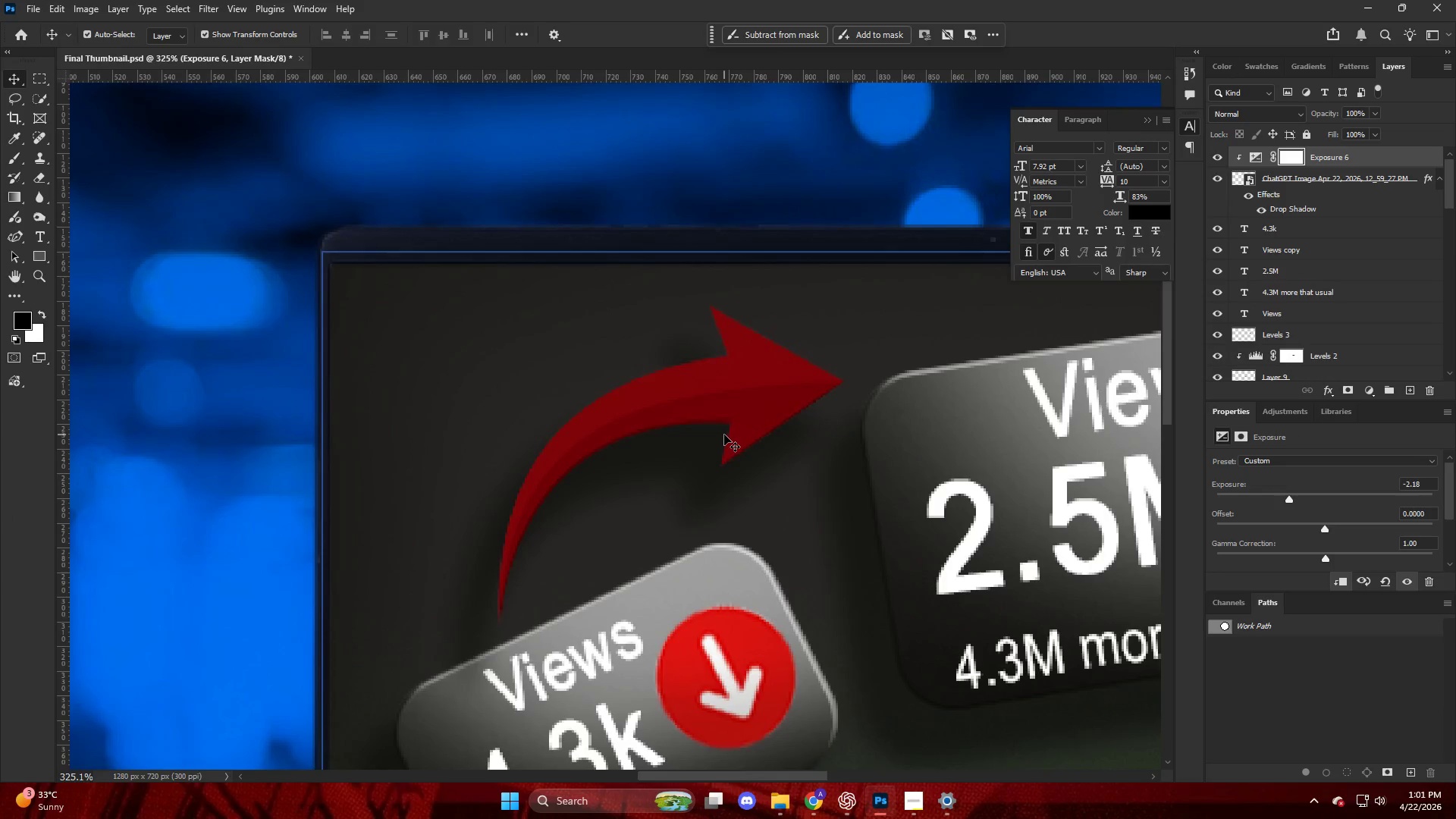 
key(CapsLock)
 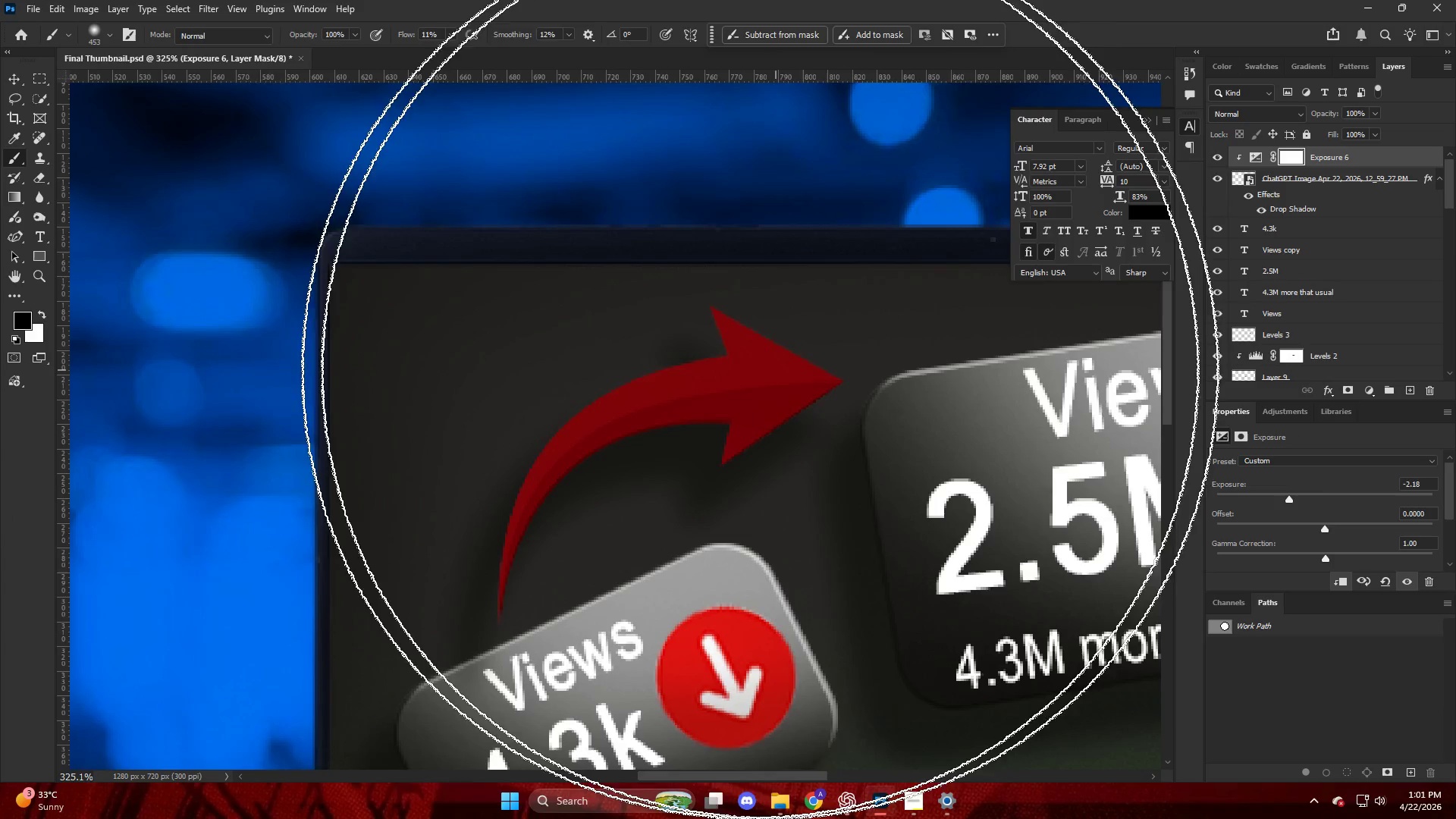 
hold_key(key=AltLeft, duration=0.38)
 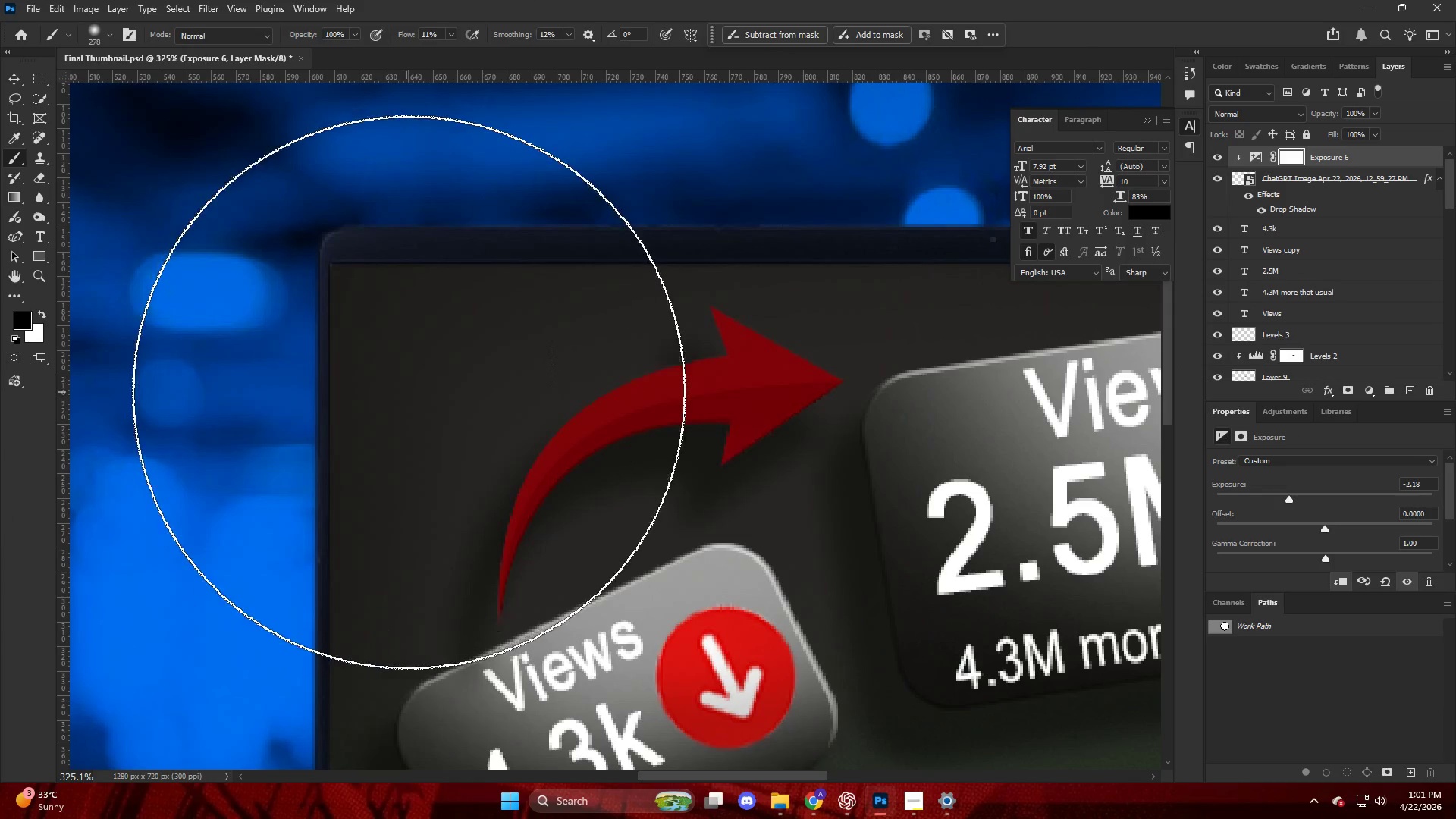 
key(X)
 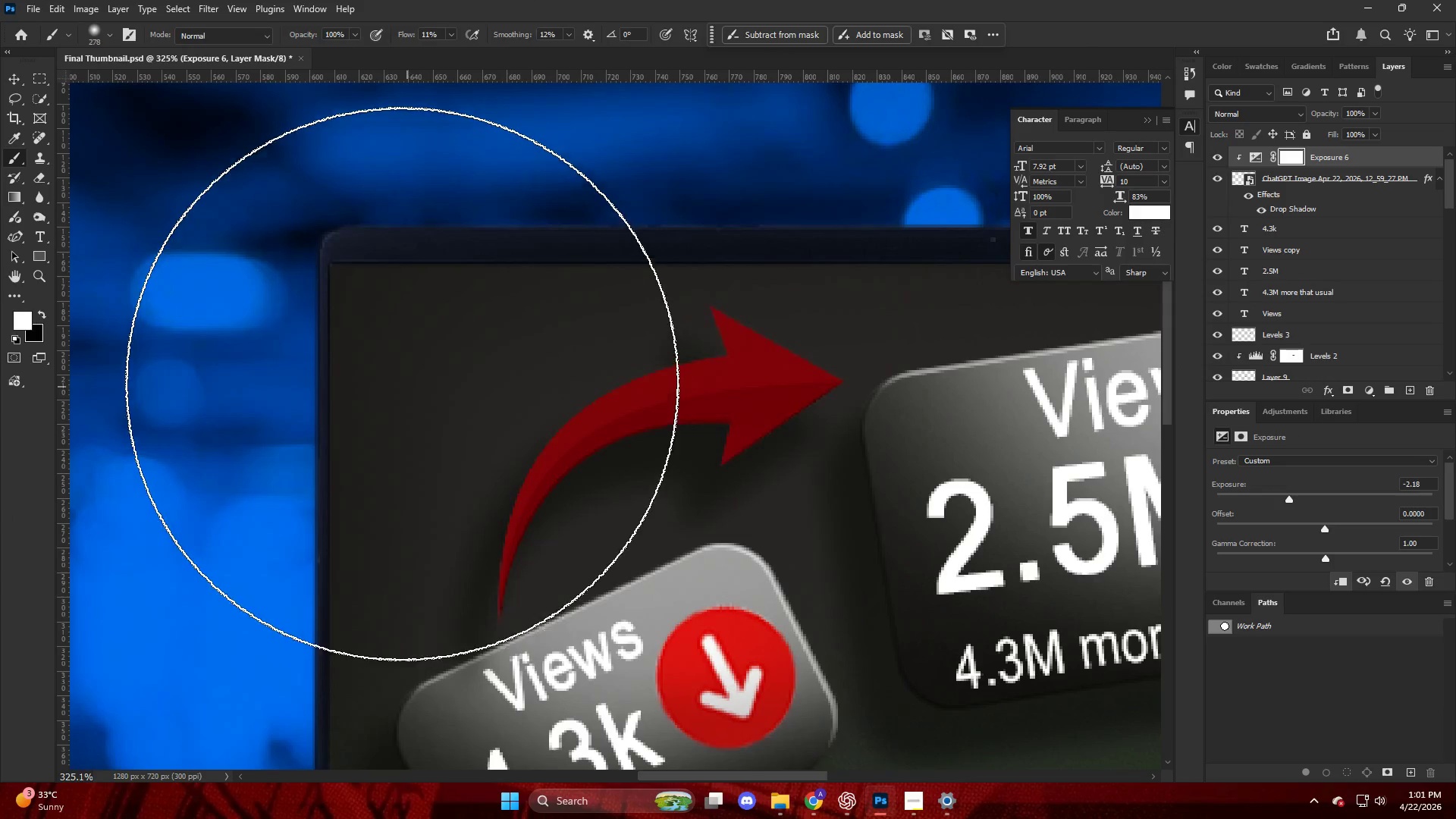 
left_click_drag(start_coordinate=[400, 378], to_coordinate=[1040, 293])
 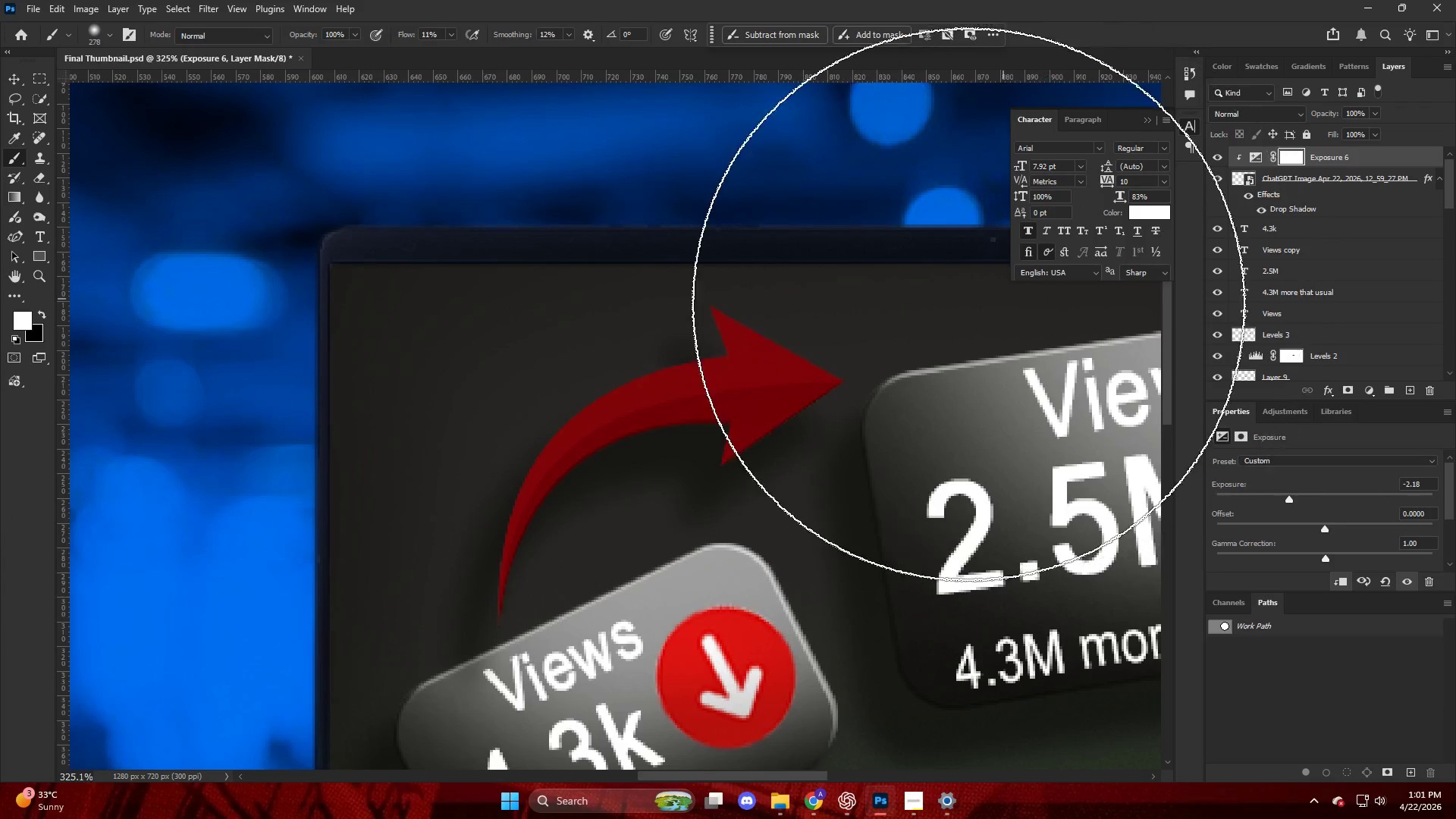 
key(Alt+AltLeft)
 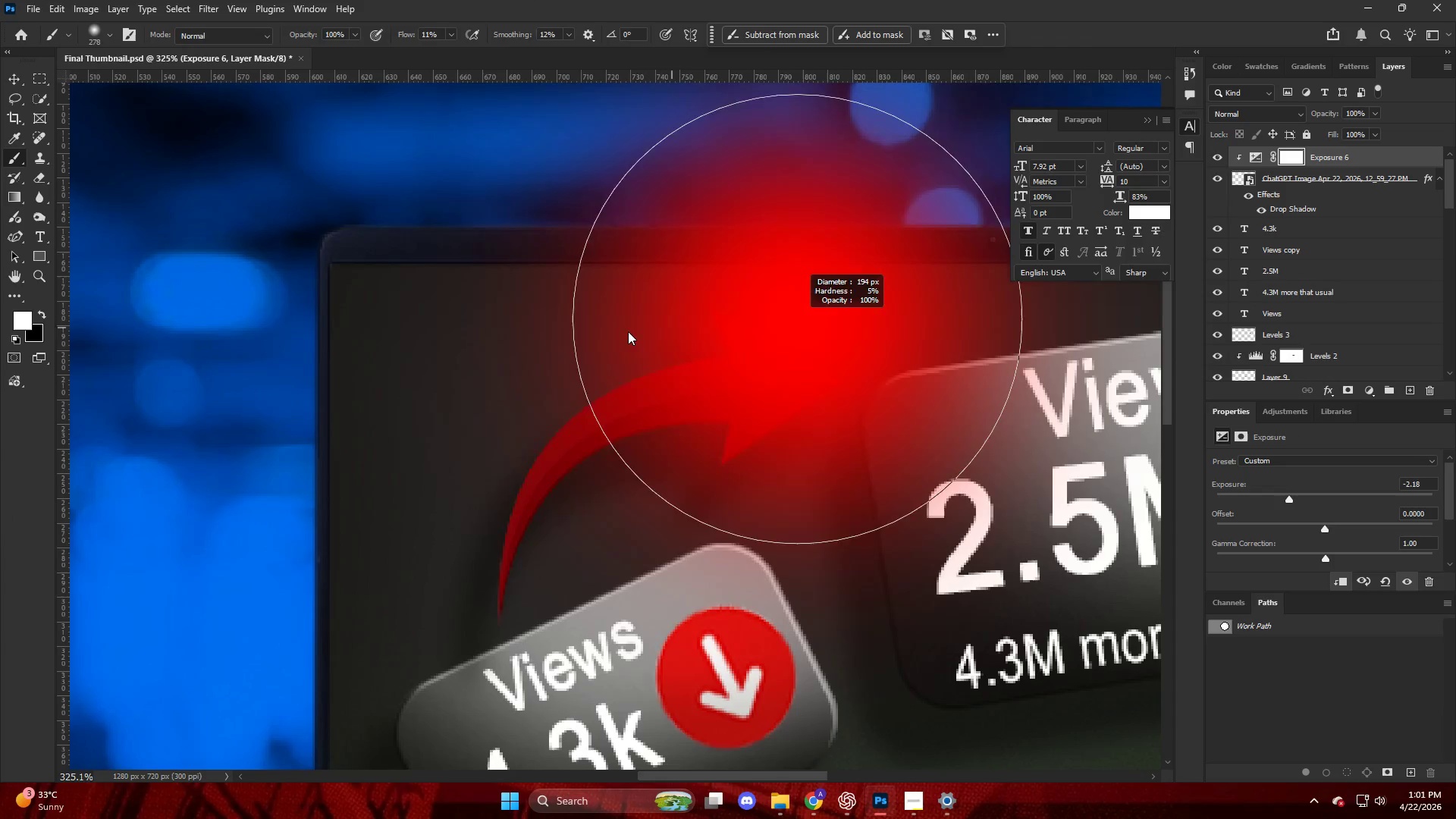 
key(X)
 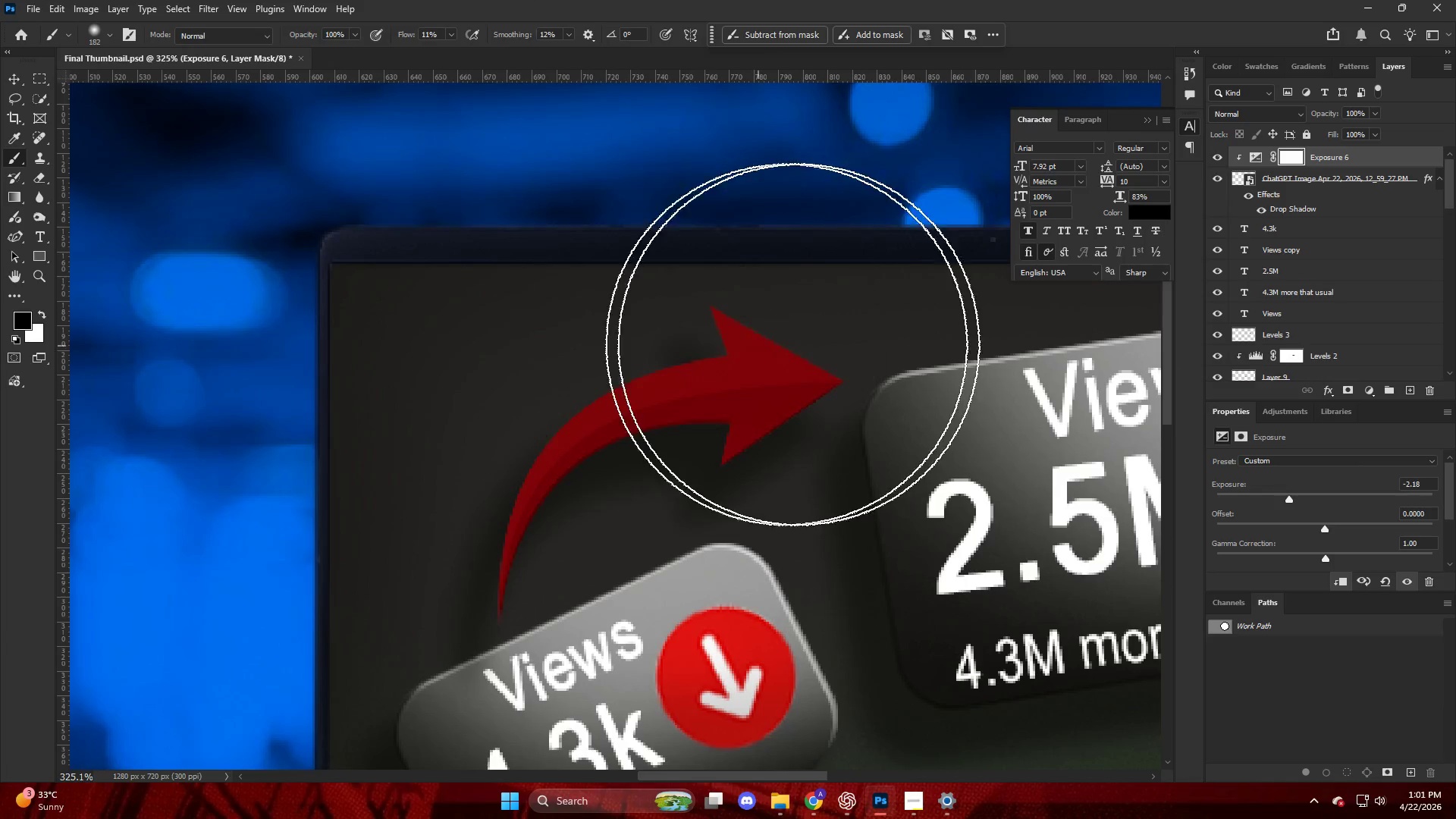 
left_click_drag(start_coordinate=[911, 340], to_coordinate=[864, 323])
 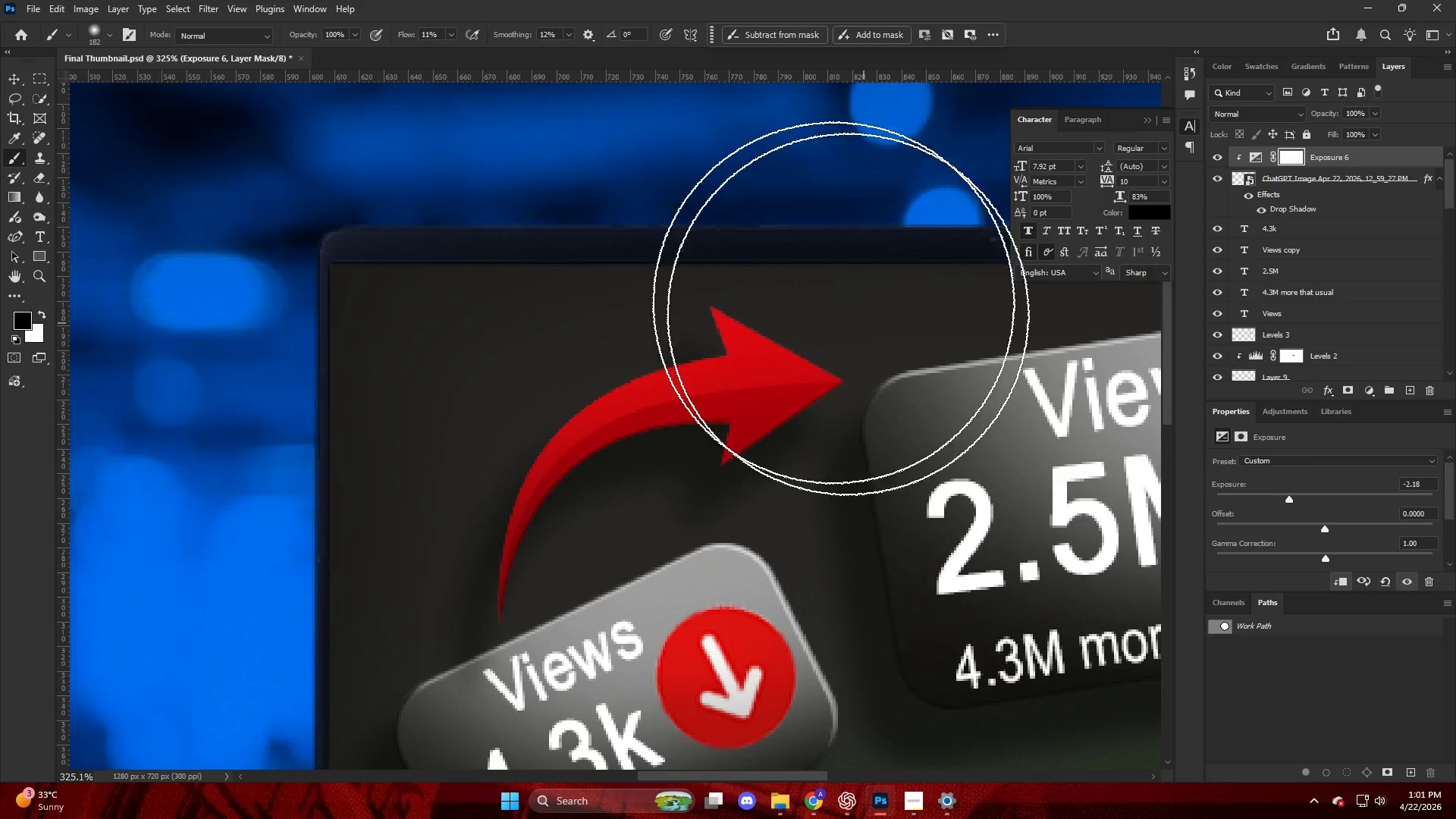 
hold_key(key=AltLeft, duration=0.7)
scroll: coordinate [779, 251], scroll_direction: down, amount: 17.0
 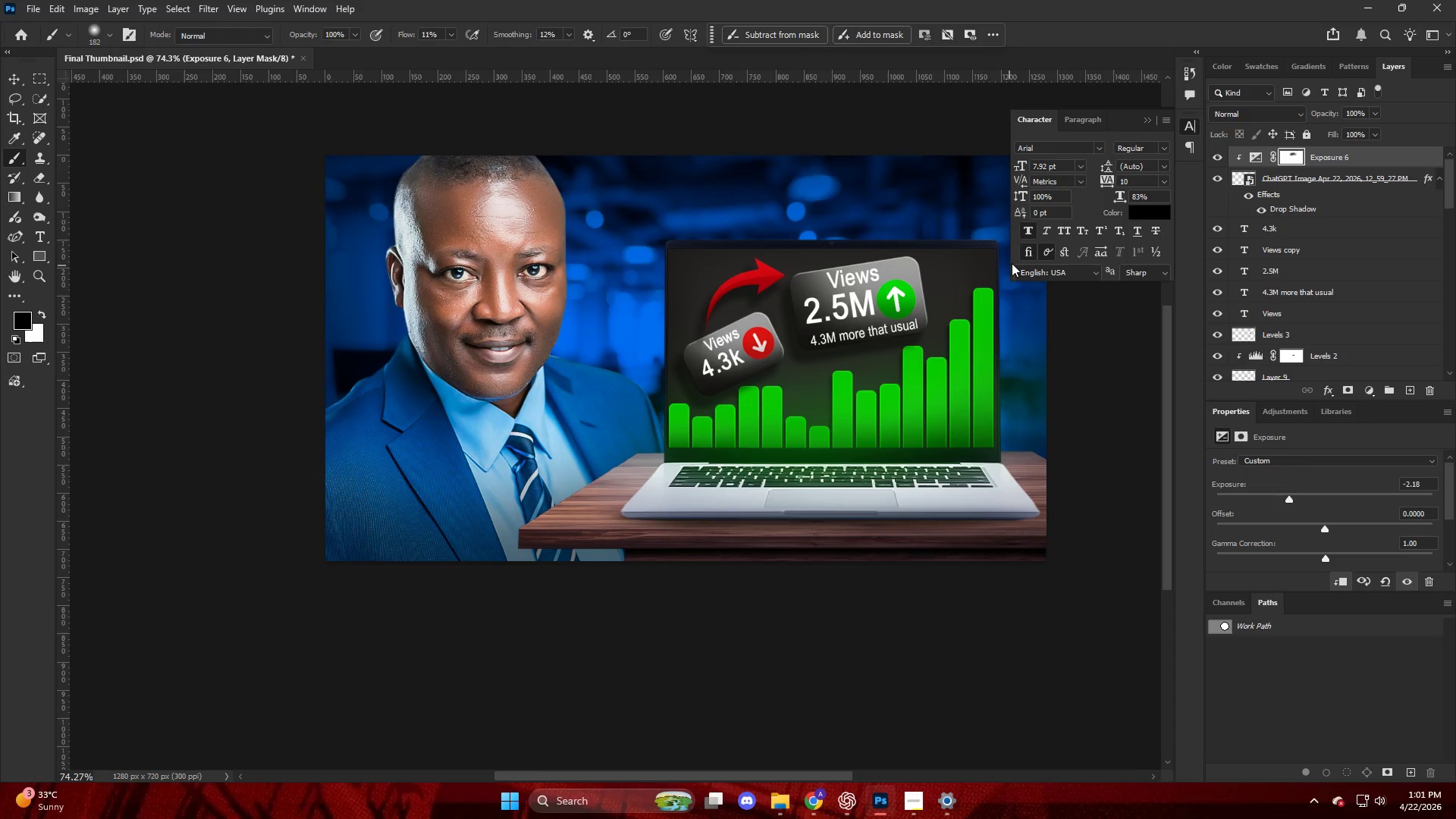 
key(Alt+AltLeft)
 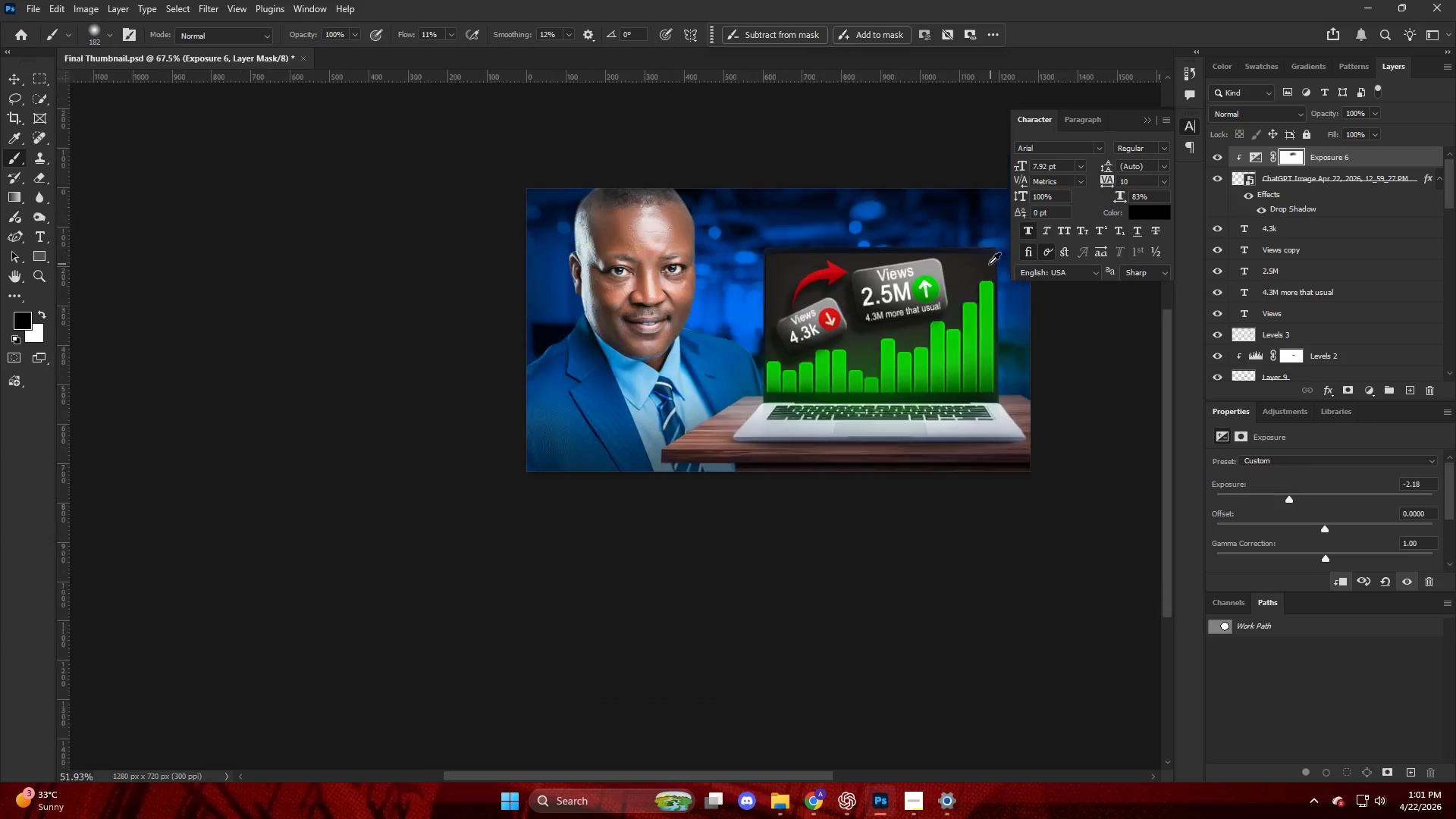 
scroll: coordinate [988, 264], scroll_direction: down, amount: 6.0
 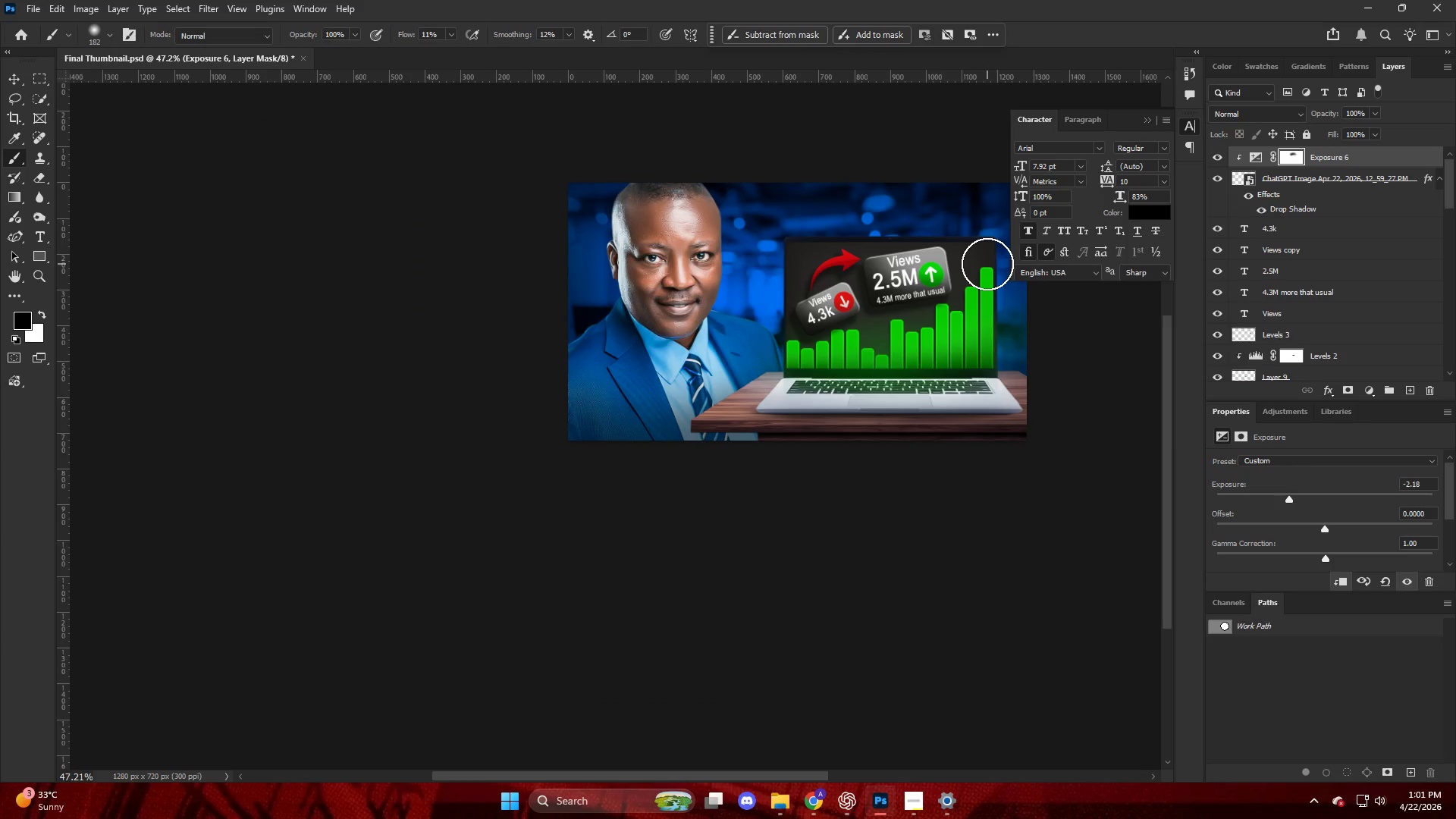 
key(Alt+AltLeft)
 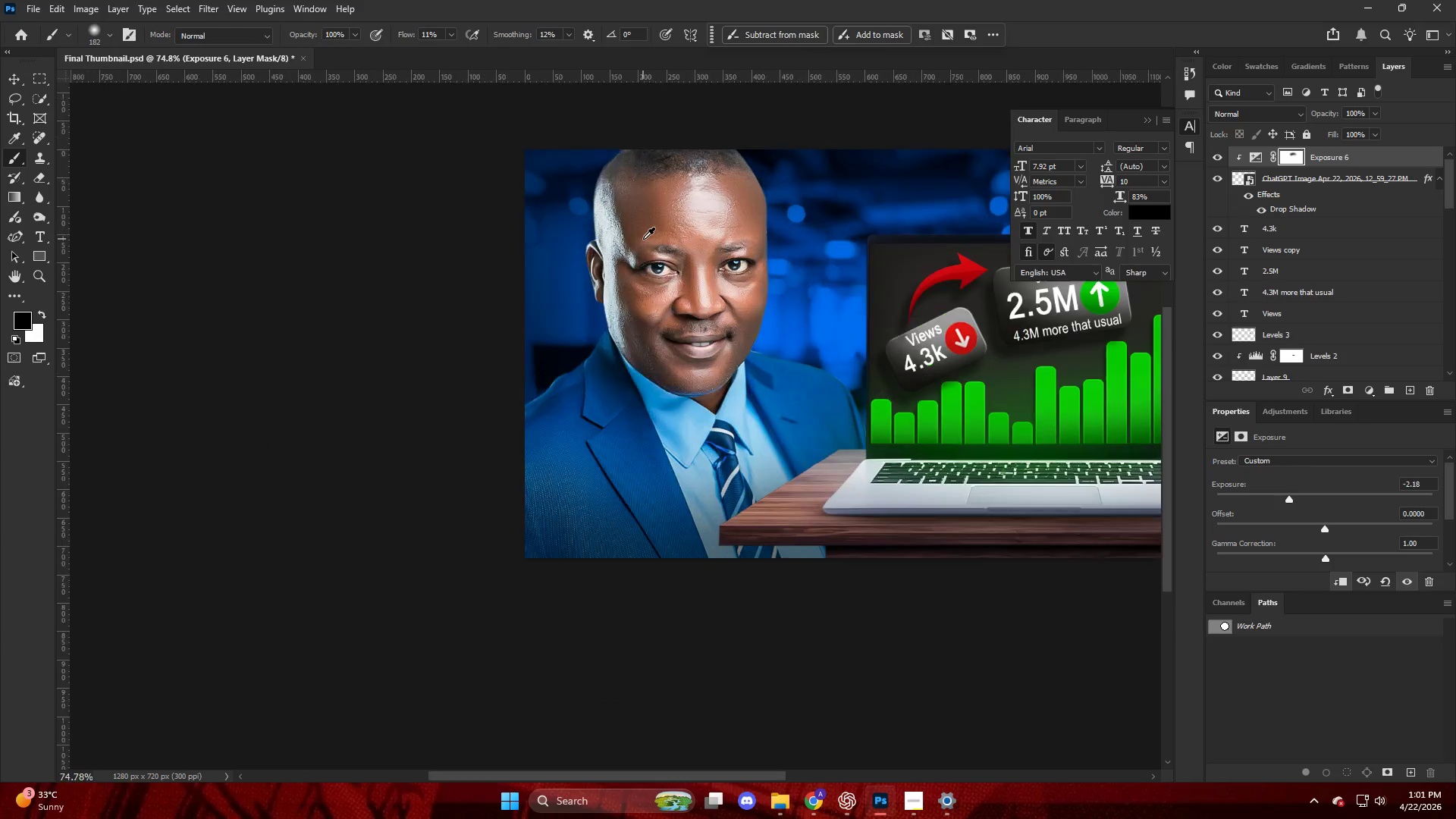 
key(V)
 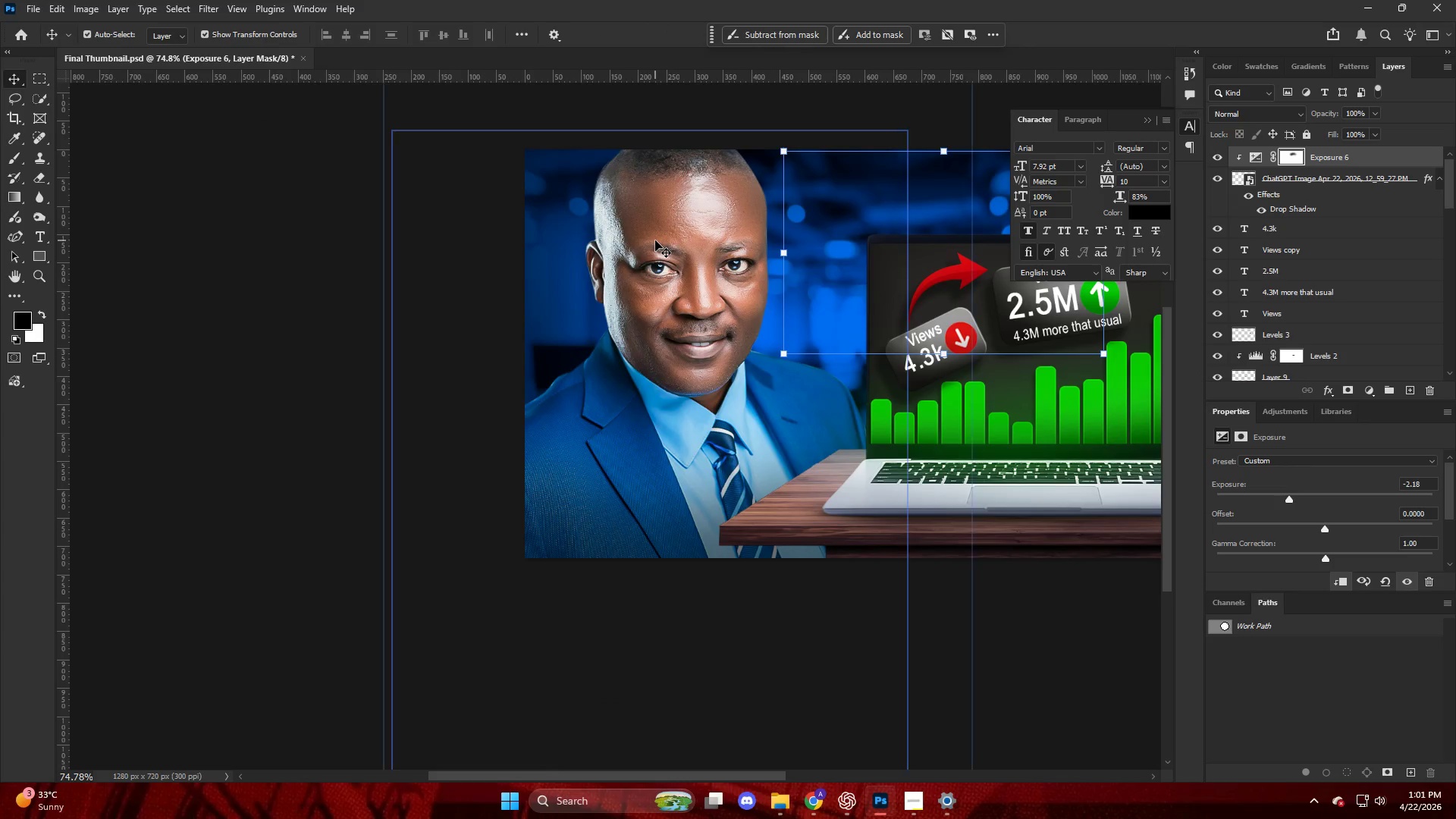 
left_click_drag(start_coordinate=[655, 240], to_coordinate=[654, 248])
 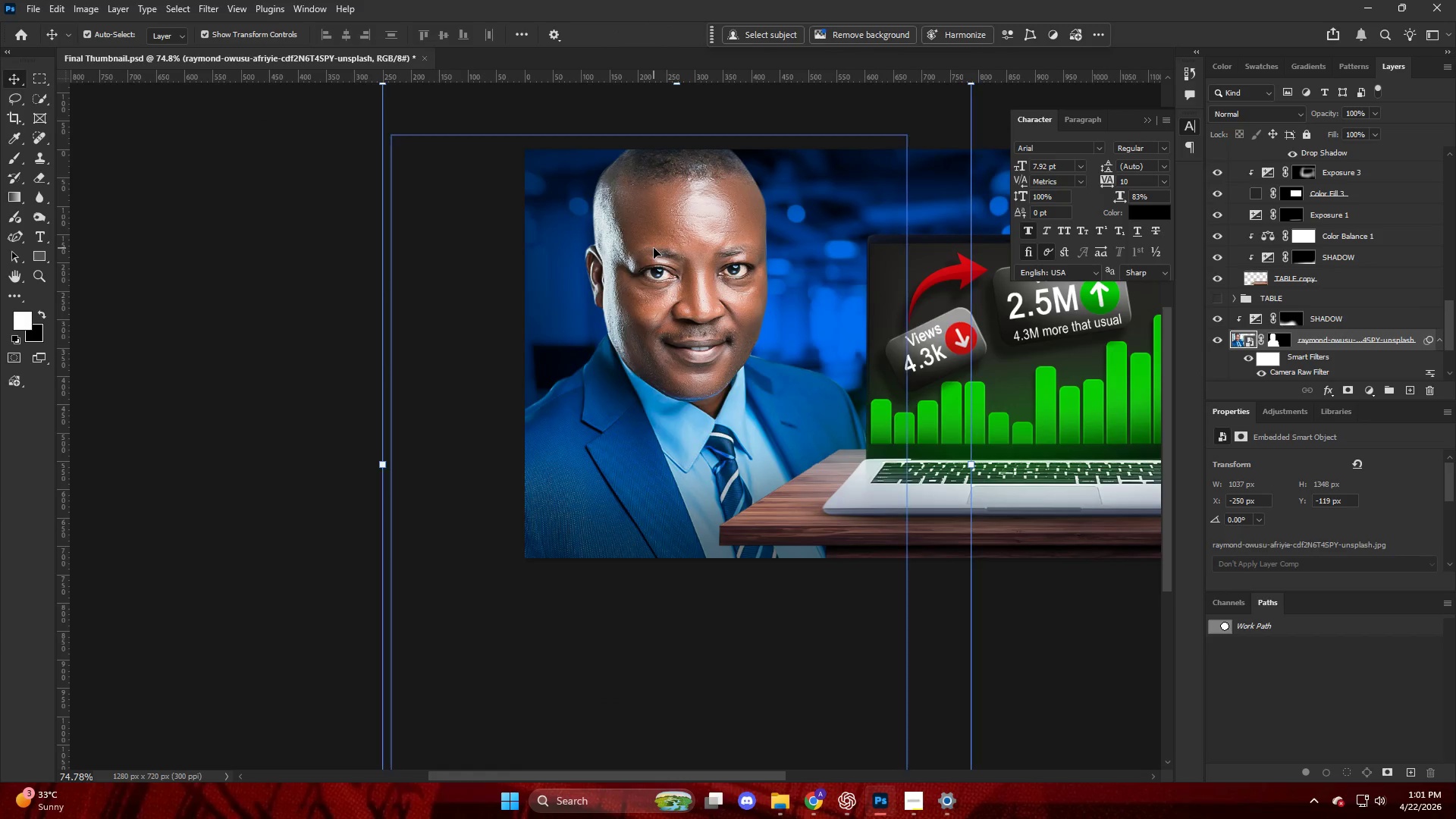 
scroll: coordinate [643, 239], scroll_direction: up, amount: 5.0
 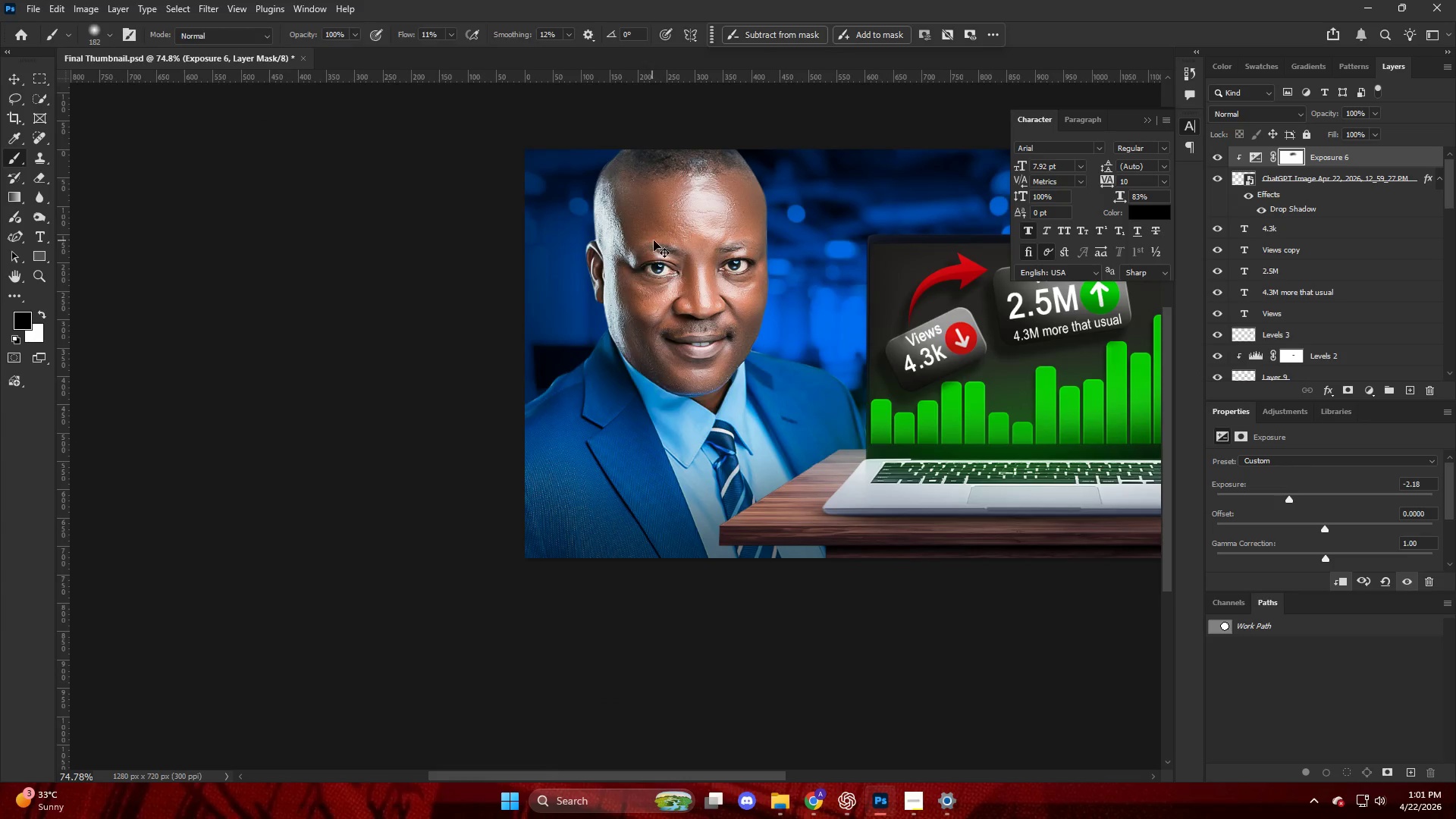 
key(Control+ControlLeft)
 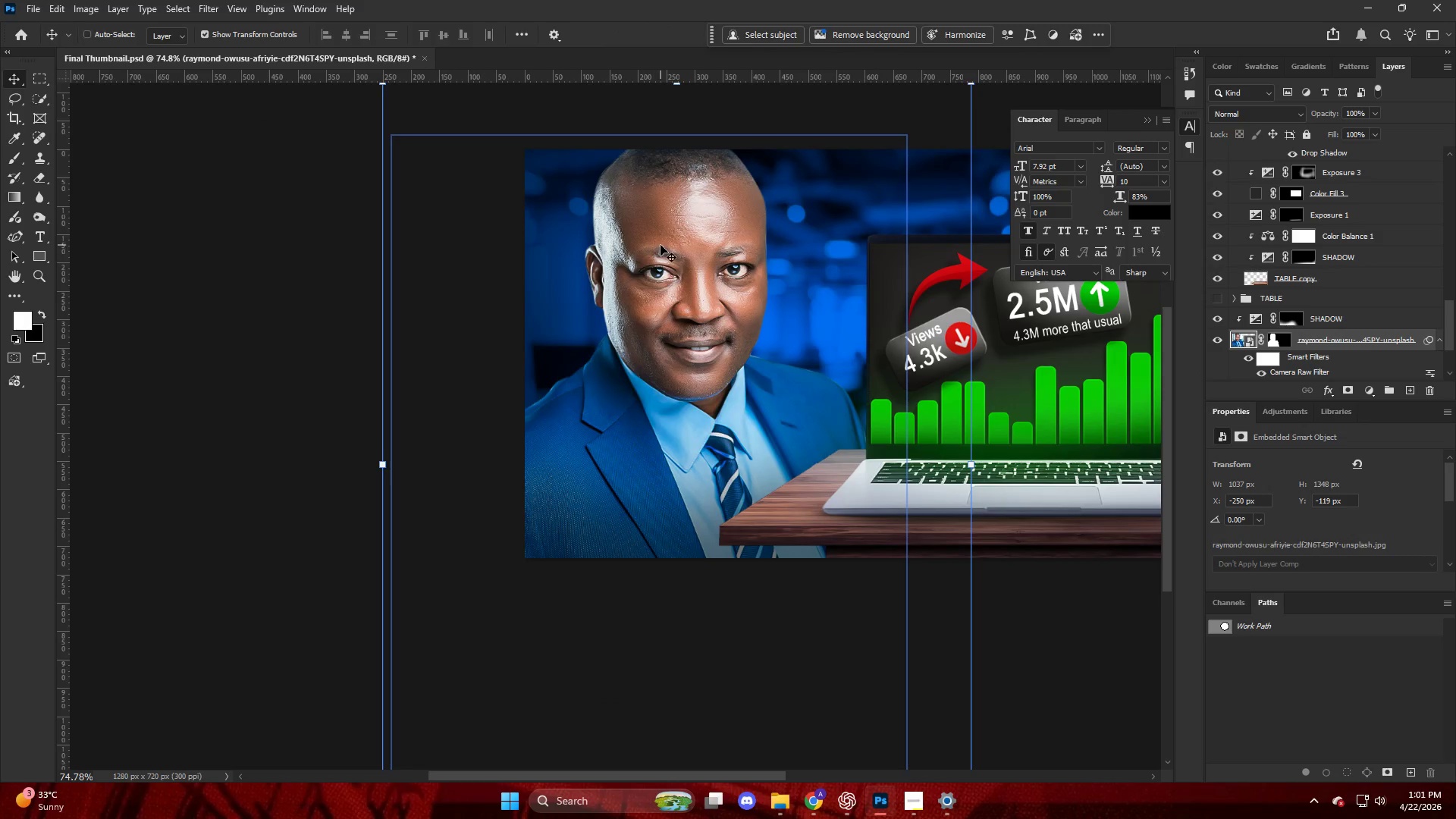 
key(Control+Z)
 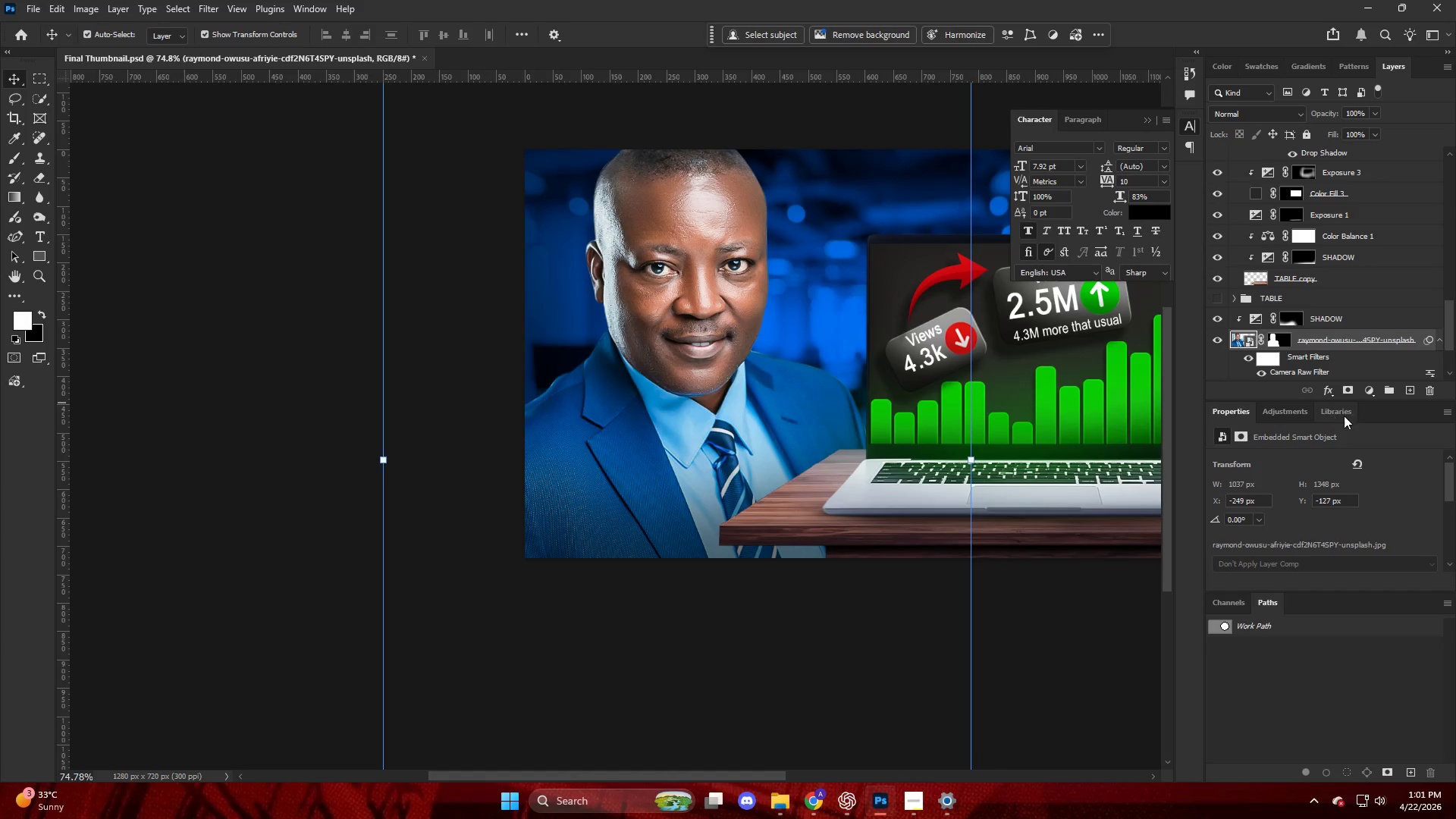 
left_click([1361, 394])
 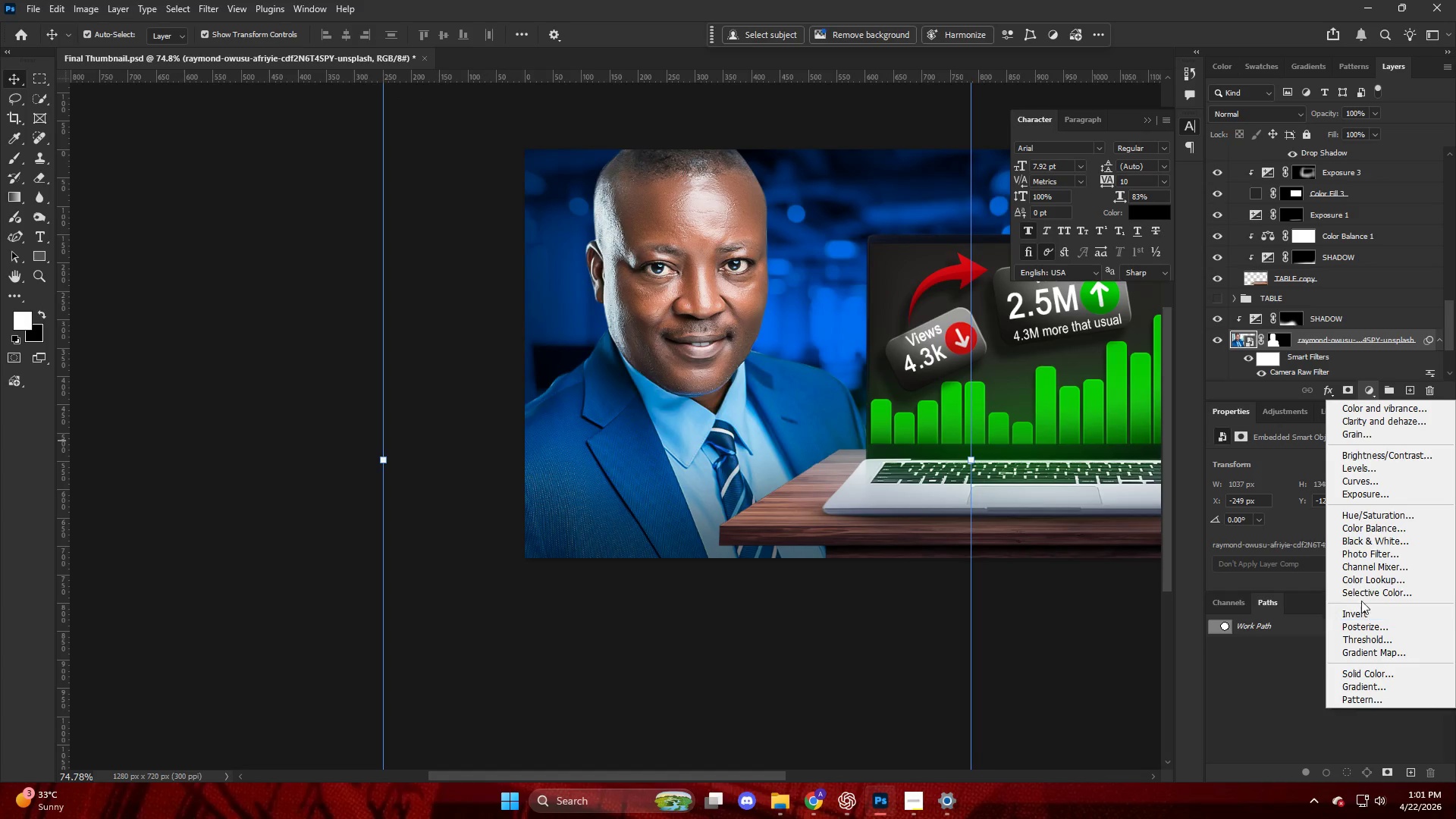 
left_click([1361, 591])
 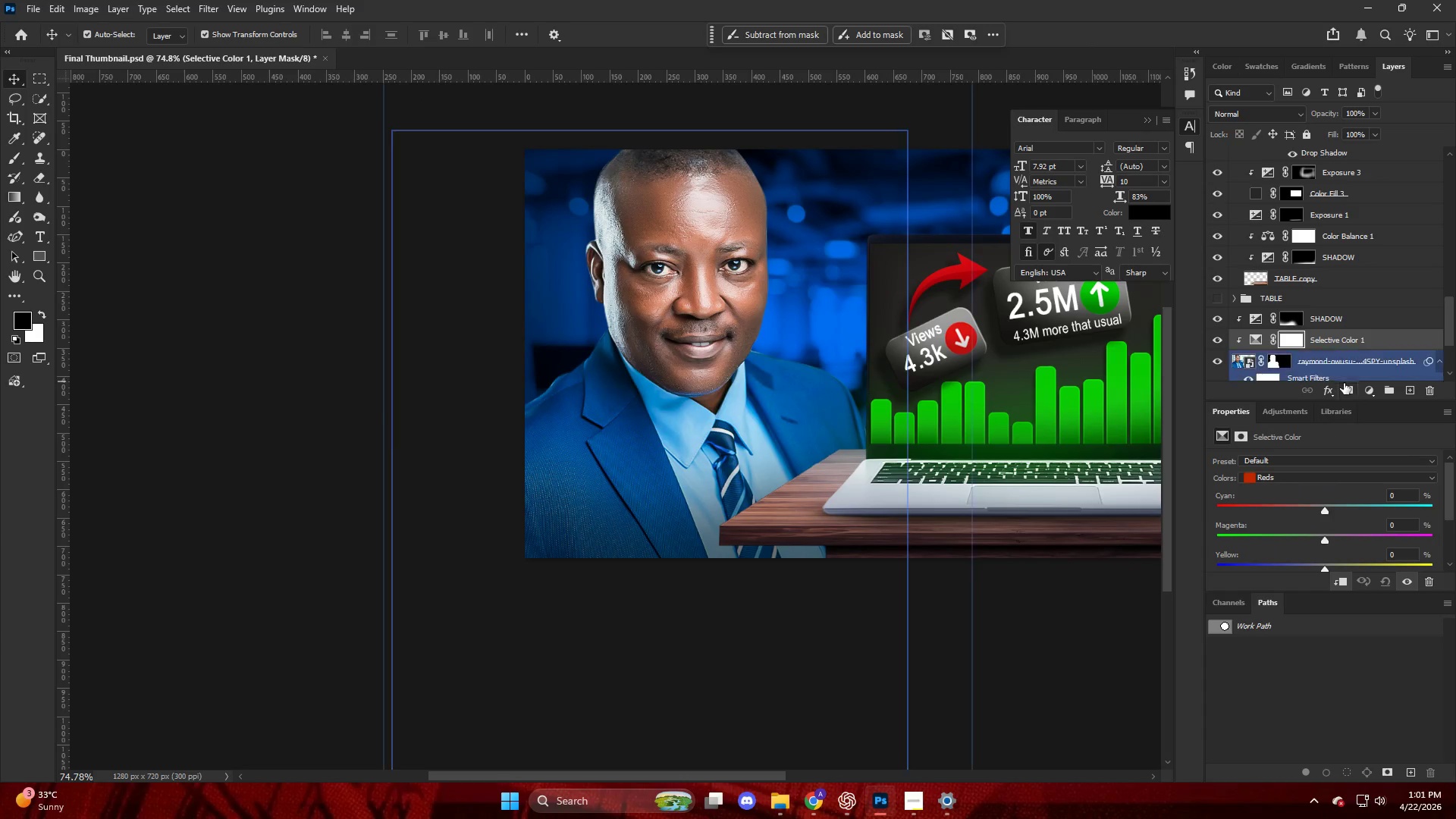 
scroll: coordinate [1334, 469], scroll_direction: down, amount: 3.0
 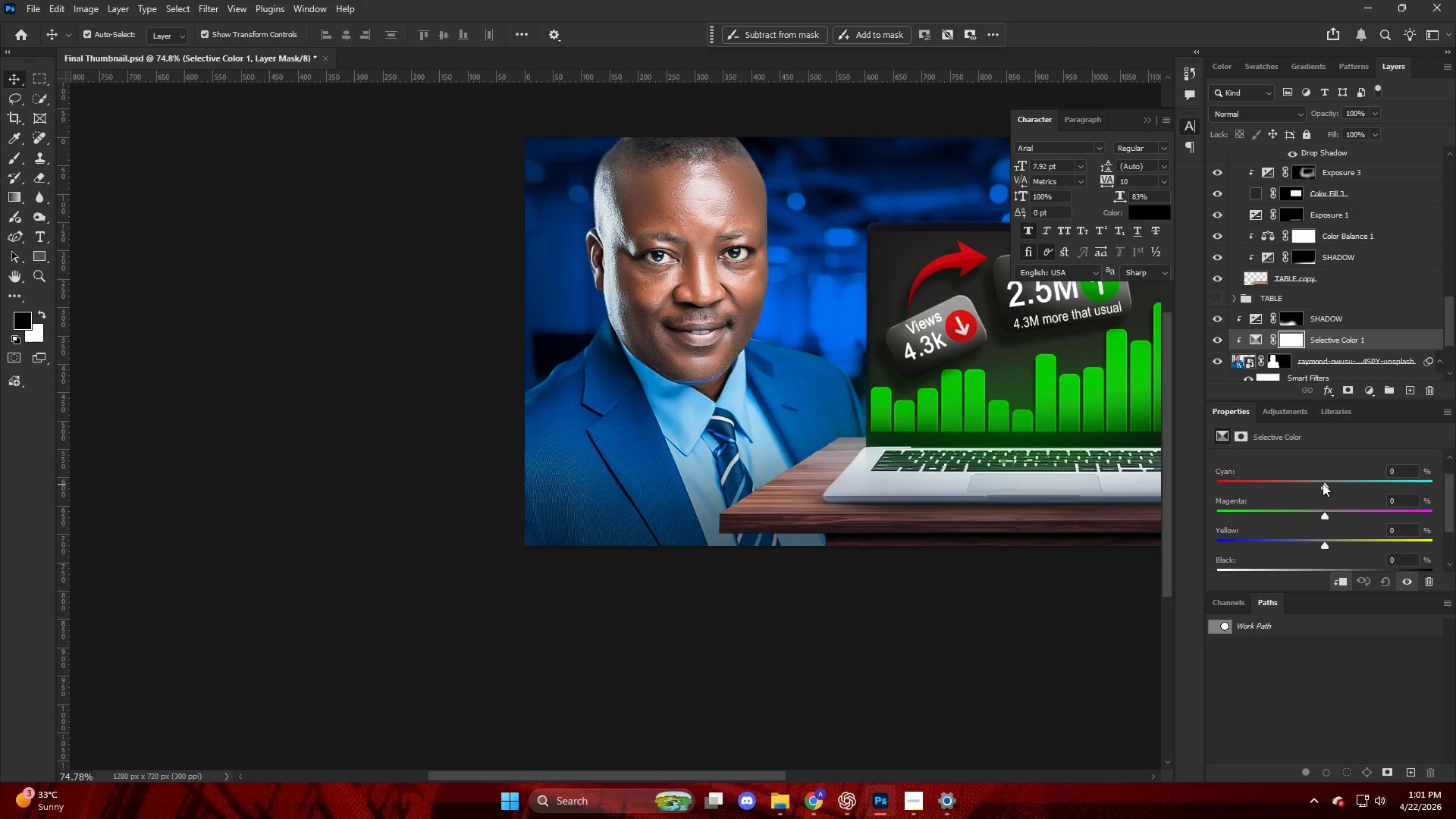 
left_click_drag(start_coordinate=[1323, 485], to_coordinate=[1265, 482])
 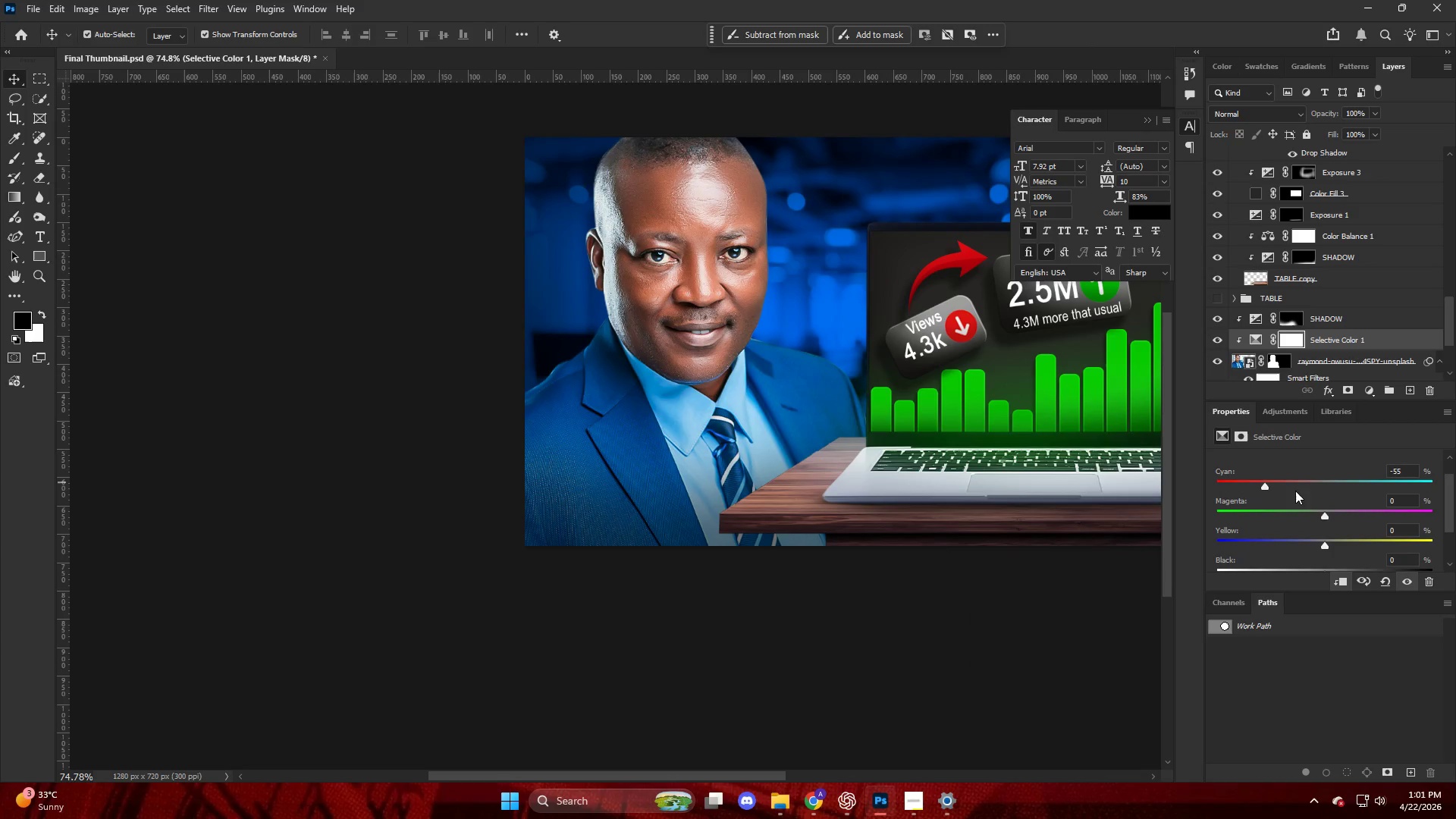 
key(Control+ControlLeft)
 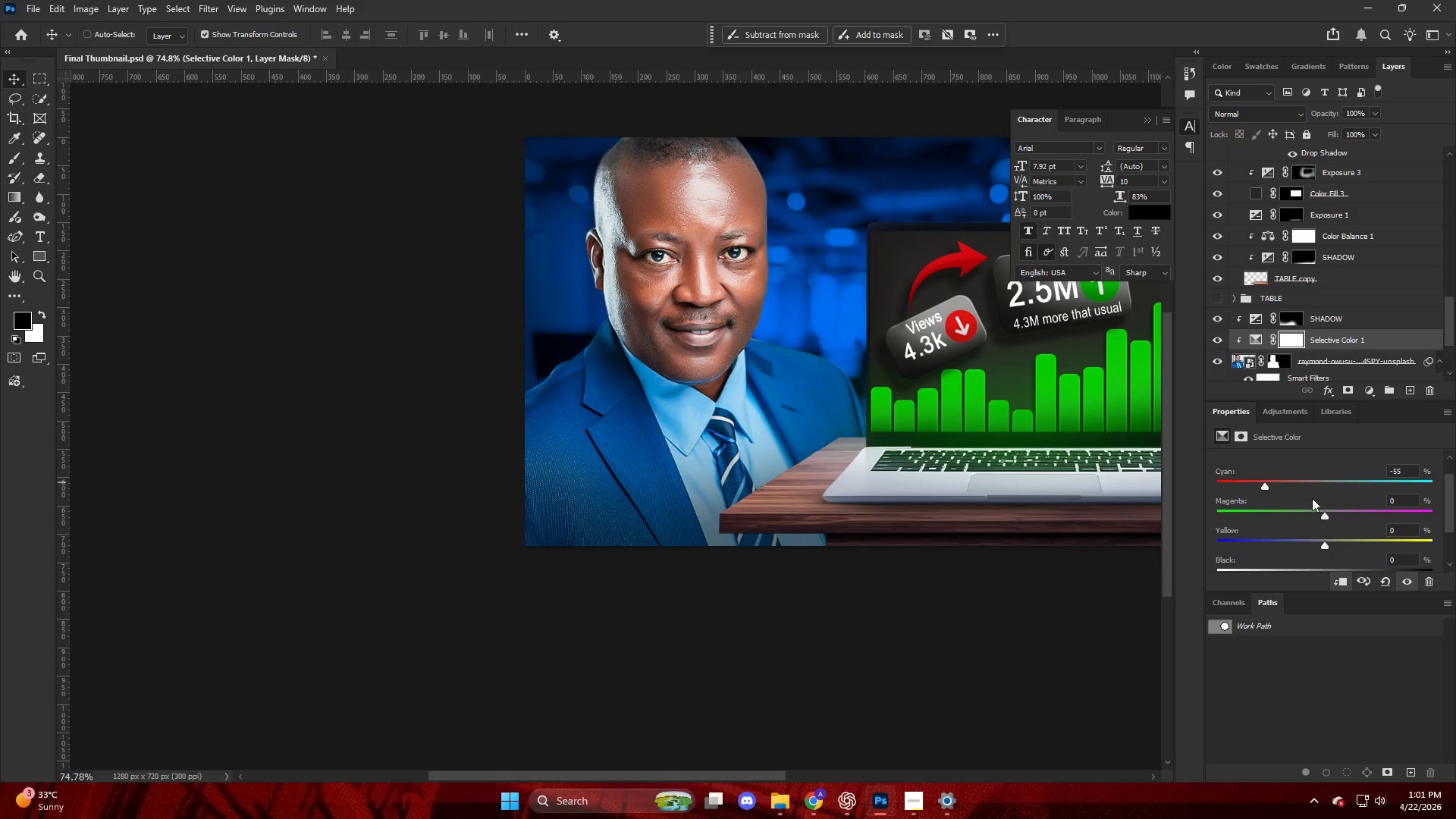 
key(Control+Z)
 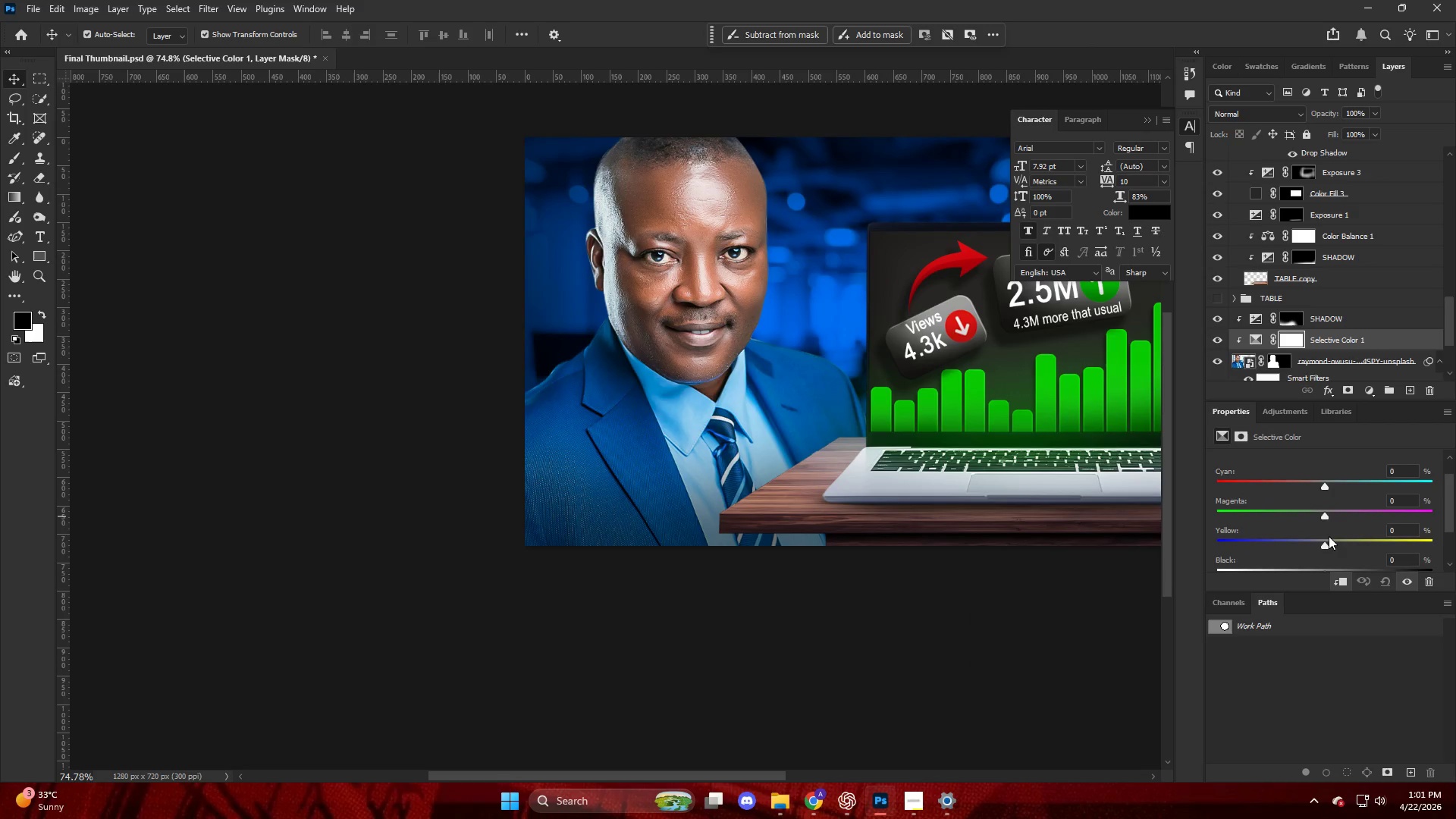 
scroll: coordinate [1323, 526], scroll_direction: down, amount: 2.0
 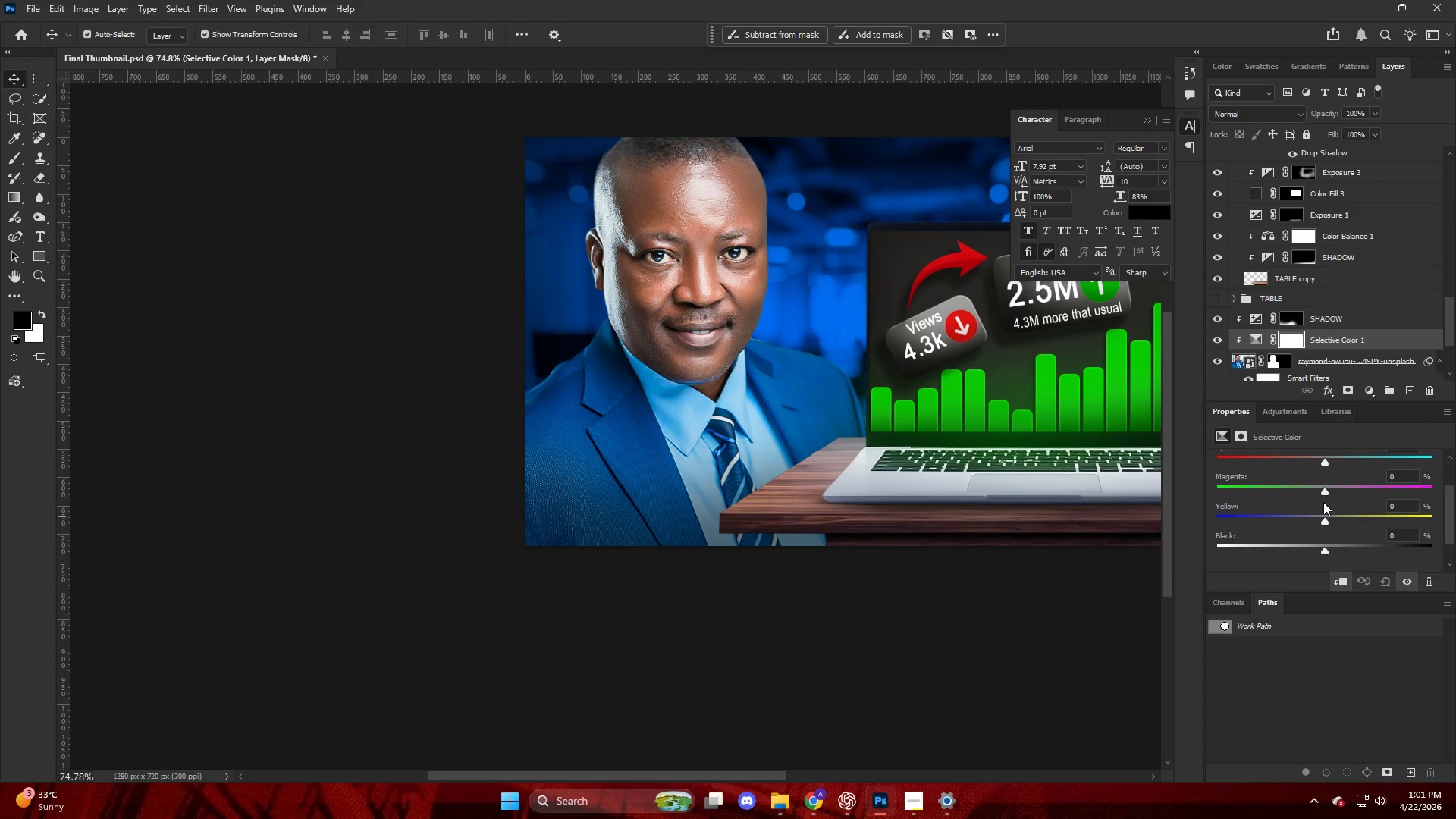 
left_click_drag(start_coordinate=[1322, 488], to_coordinate=[1329, 492])
 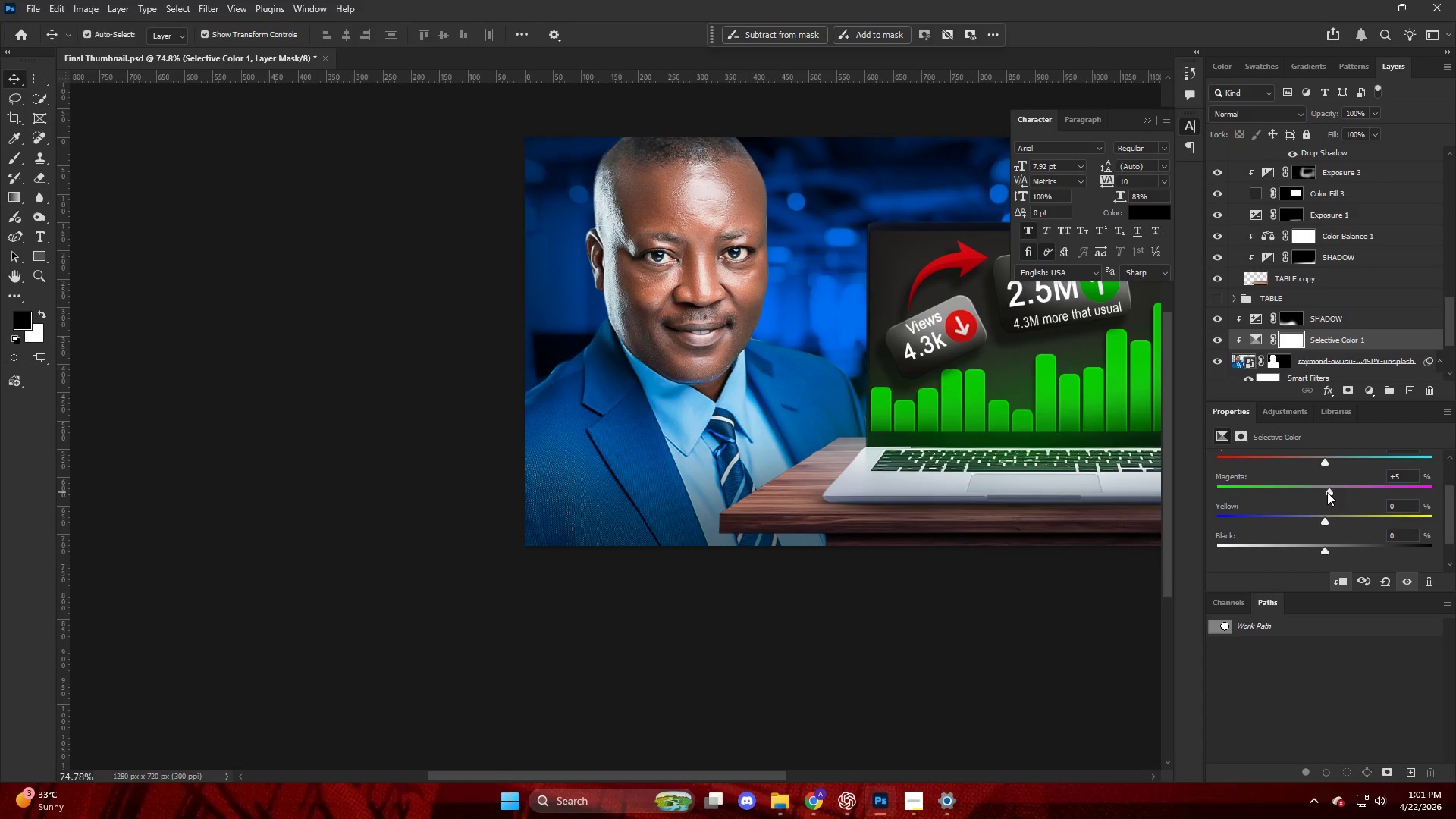 
key(Control+ControlLeft)
 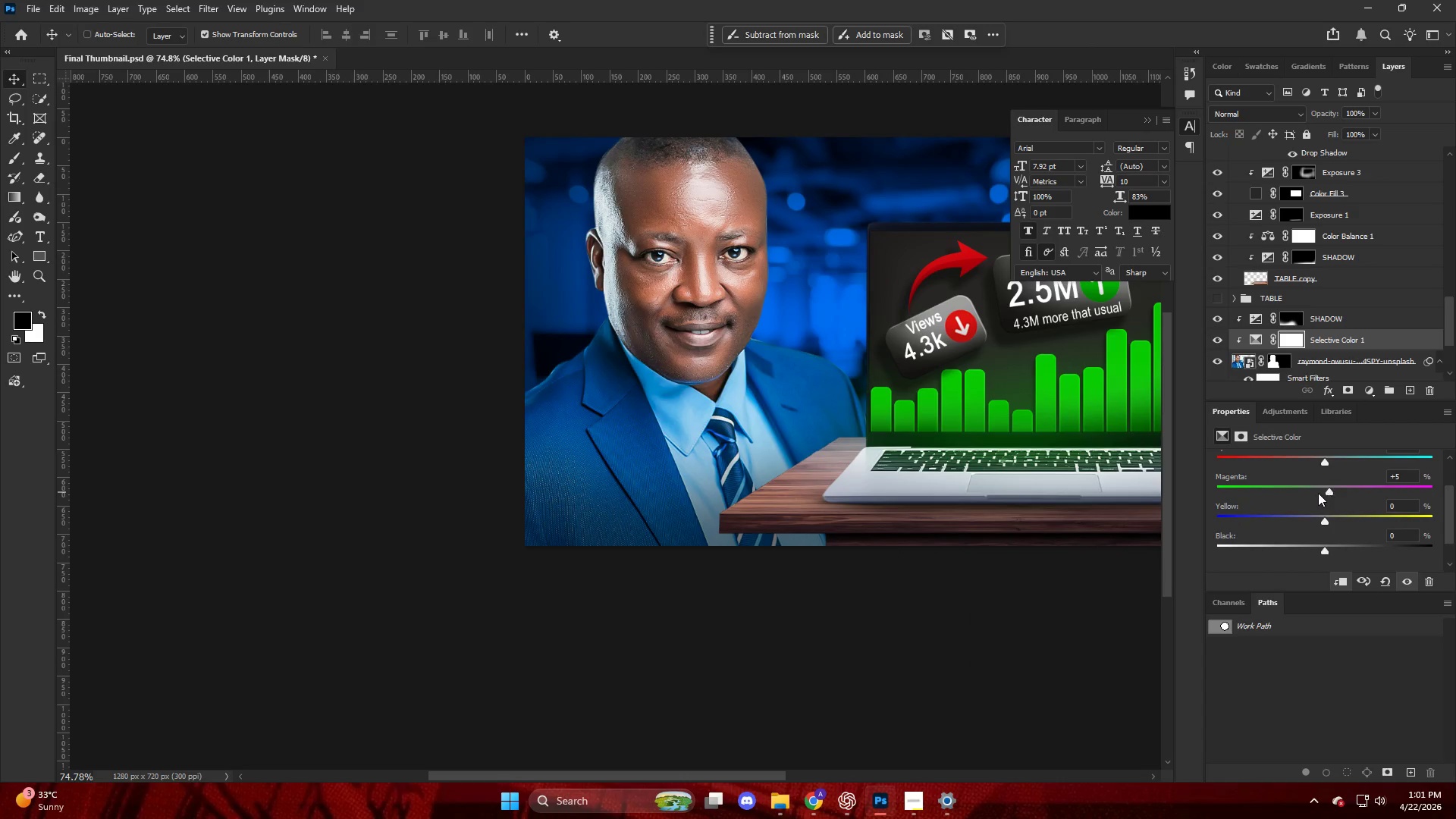 
key(Control+Z)
 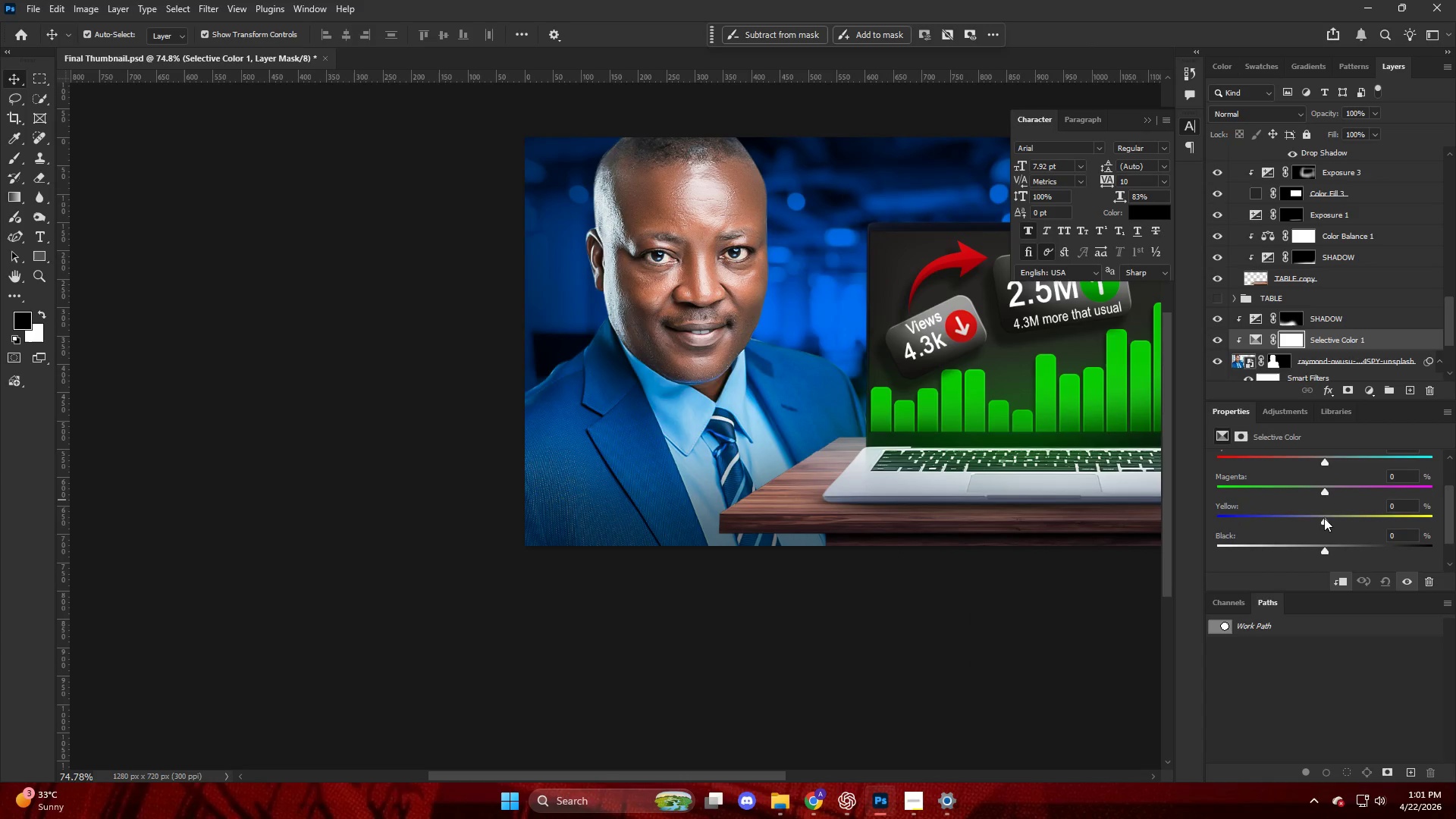 
left_click_drag(start_coordinate=[1325, 518], to_coordinate=[1360, 528])
 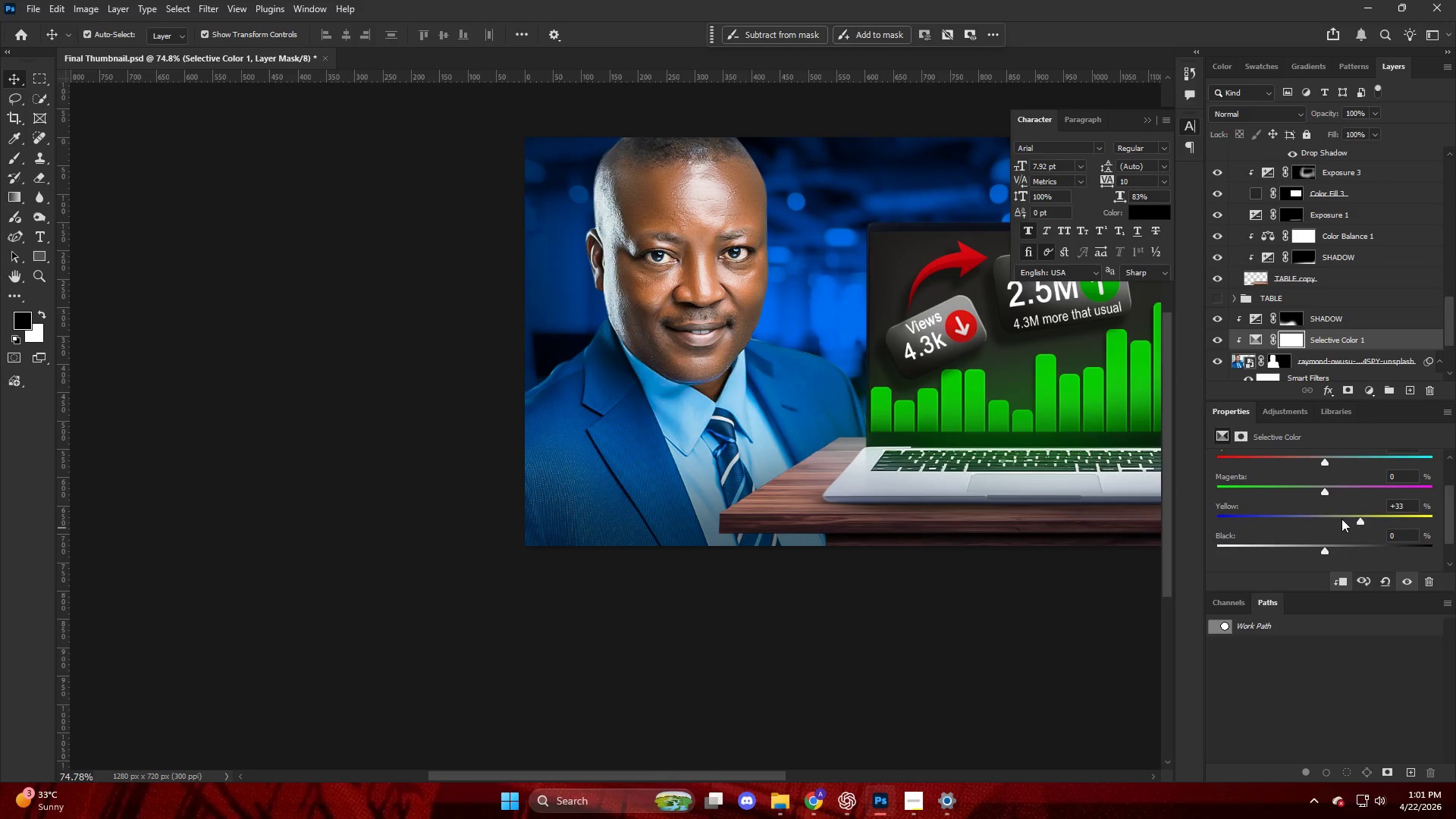 
scroll: coordinate [1334, 515], scroll_direction: up, amount: 3.0
 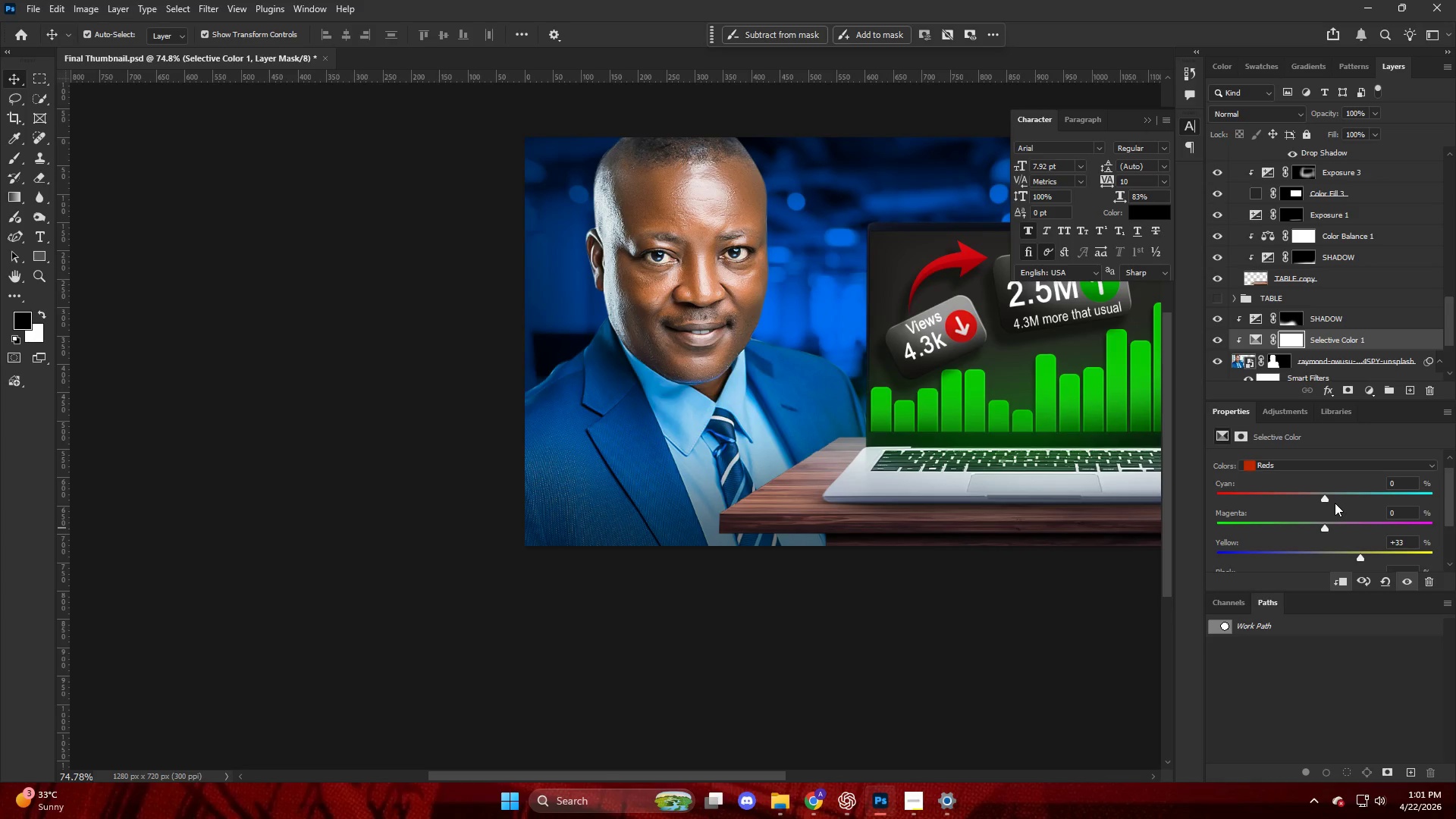 
left_click_drag(start_coordinate=[1326, 500], to_coordinate=[1272, 500])
 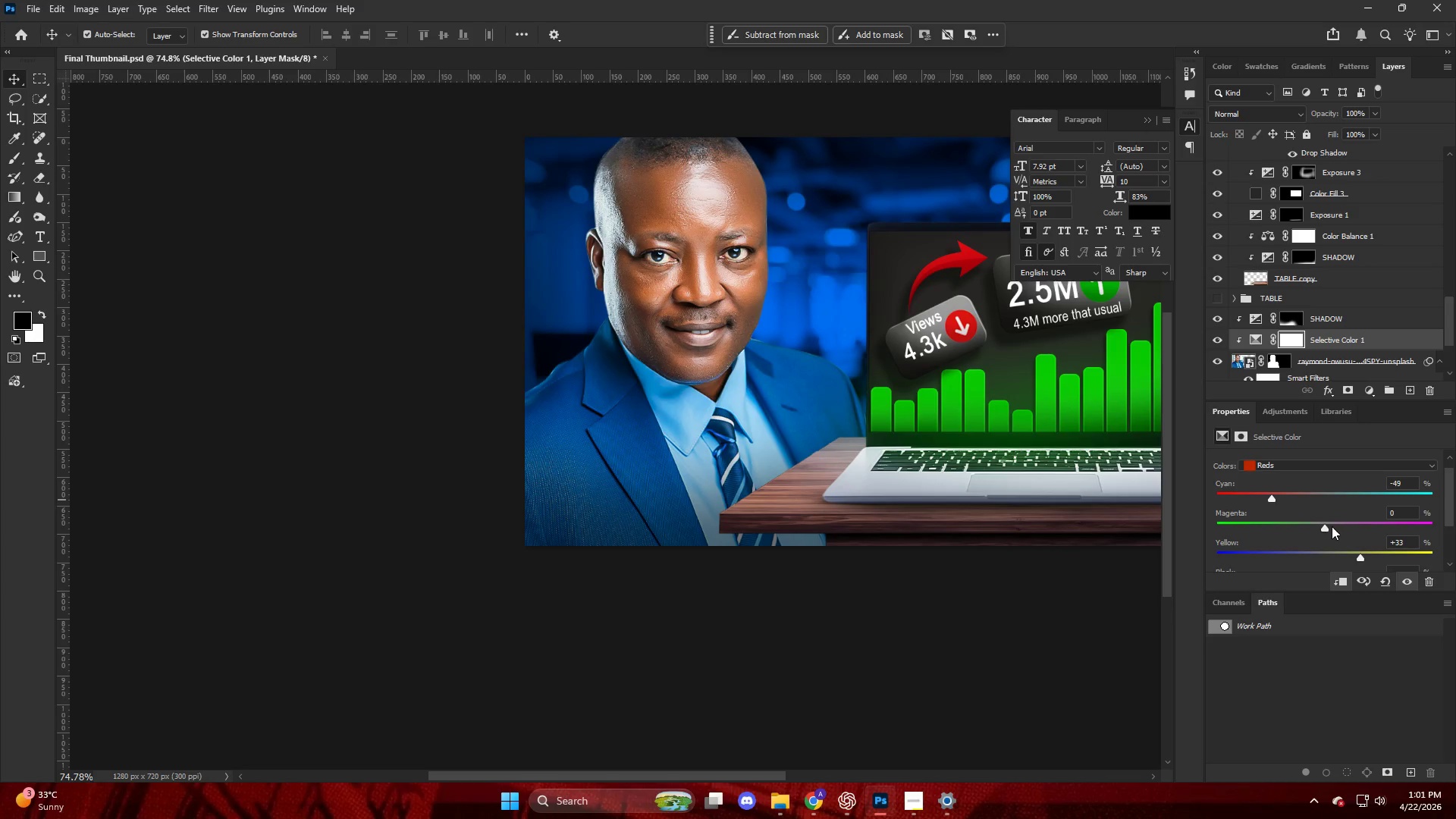 
left_click_drag(start_coordinate=[1326, 525], to_coordinate=[1341, 526])
 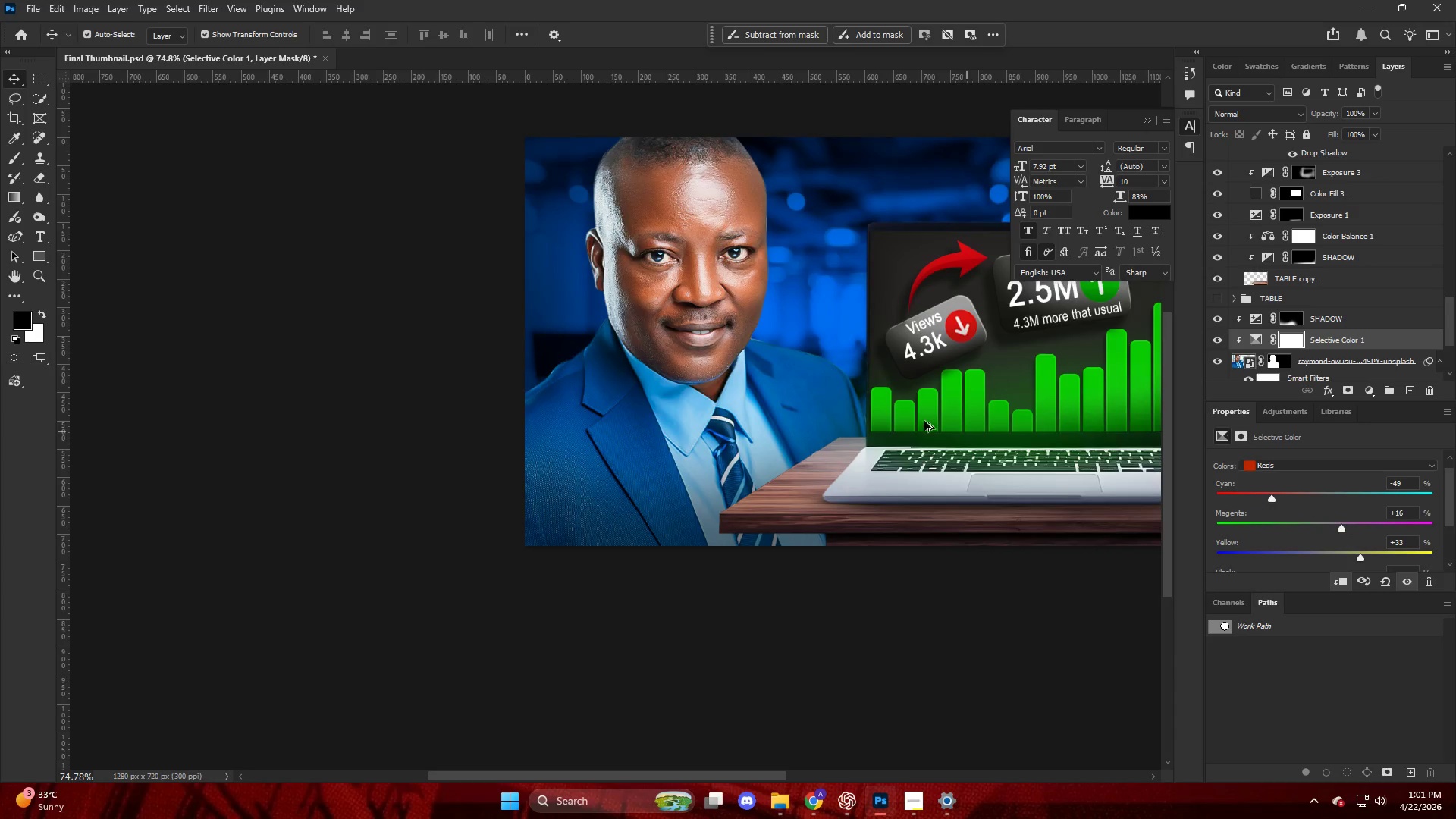 
key(Alt+AltLeft)
 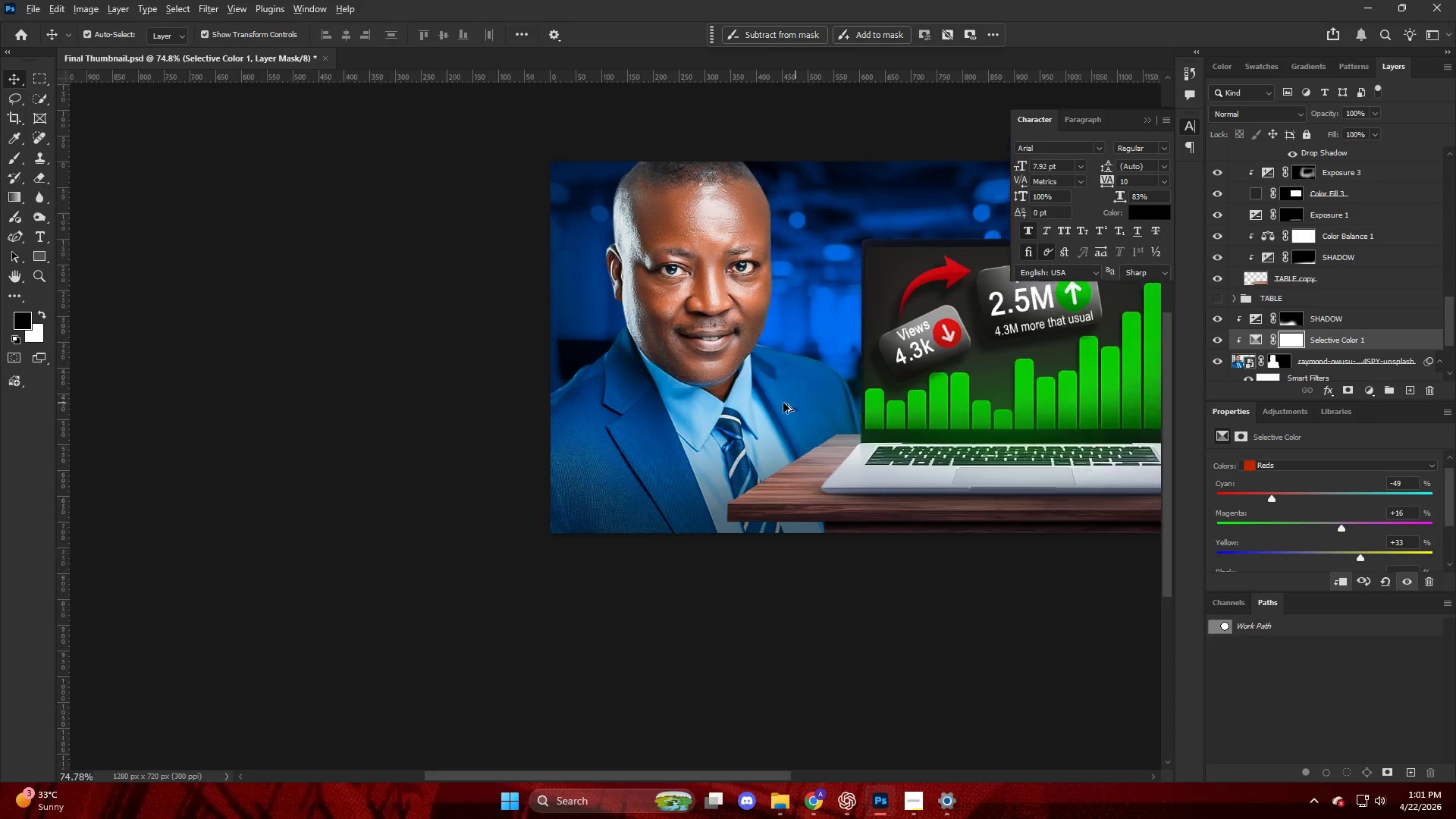 
hold_key(key=AltLeft, duration=0.47)
 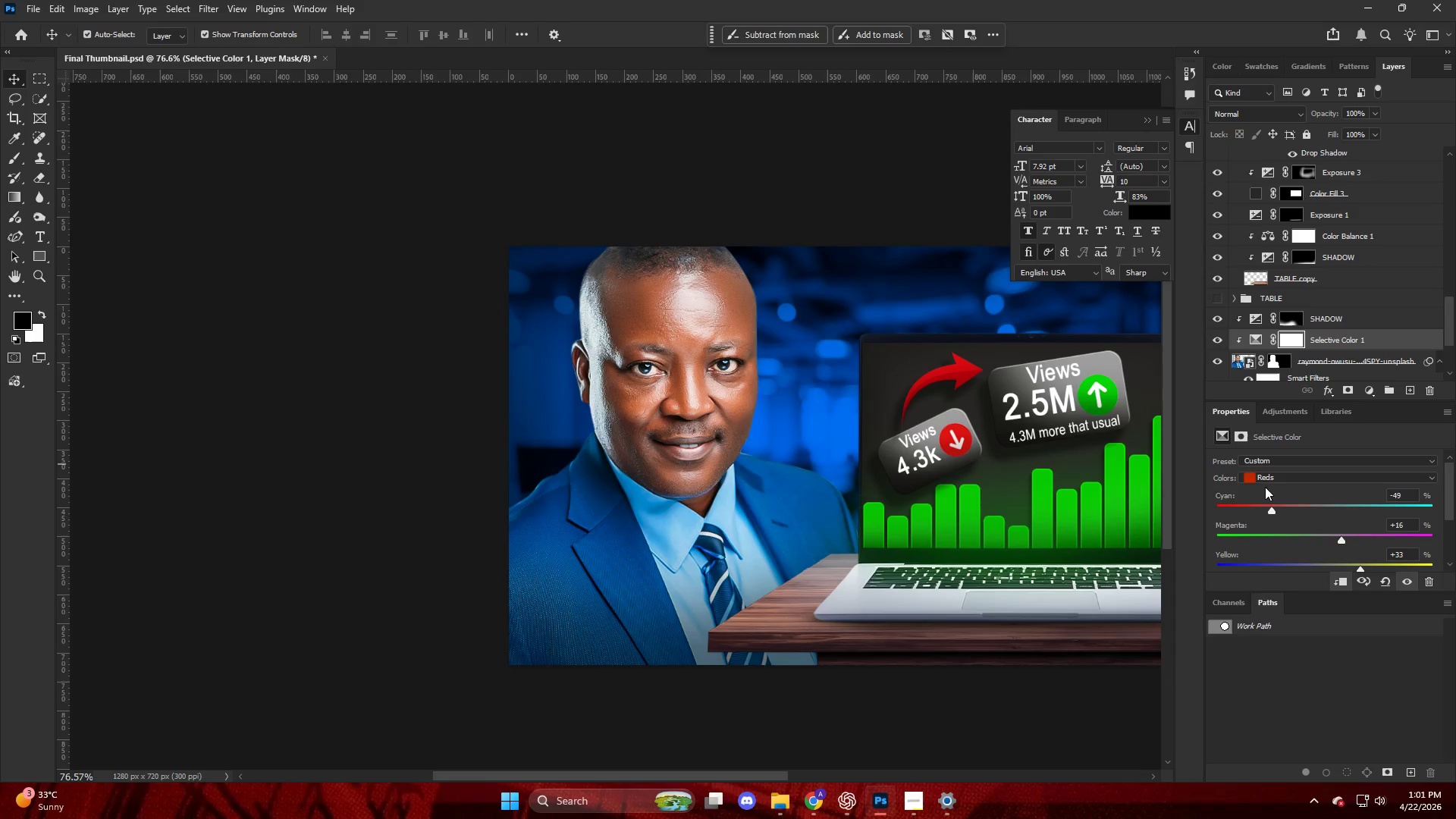 
left_click([1267, 475])
 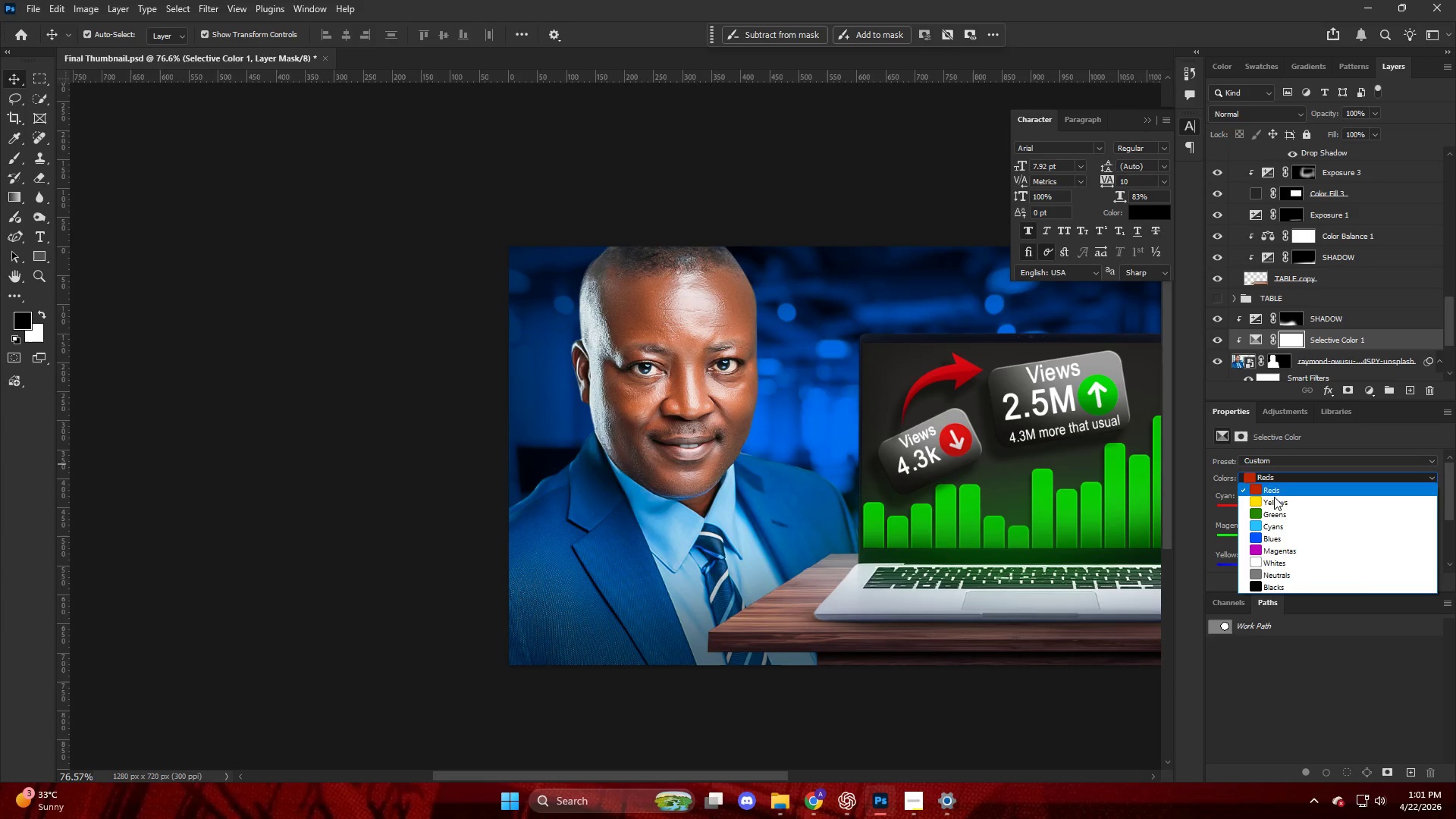 
scroll: coordinate [1261, 487], scroll_direction: up, amount: 7.0
 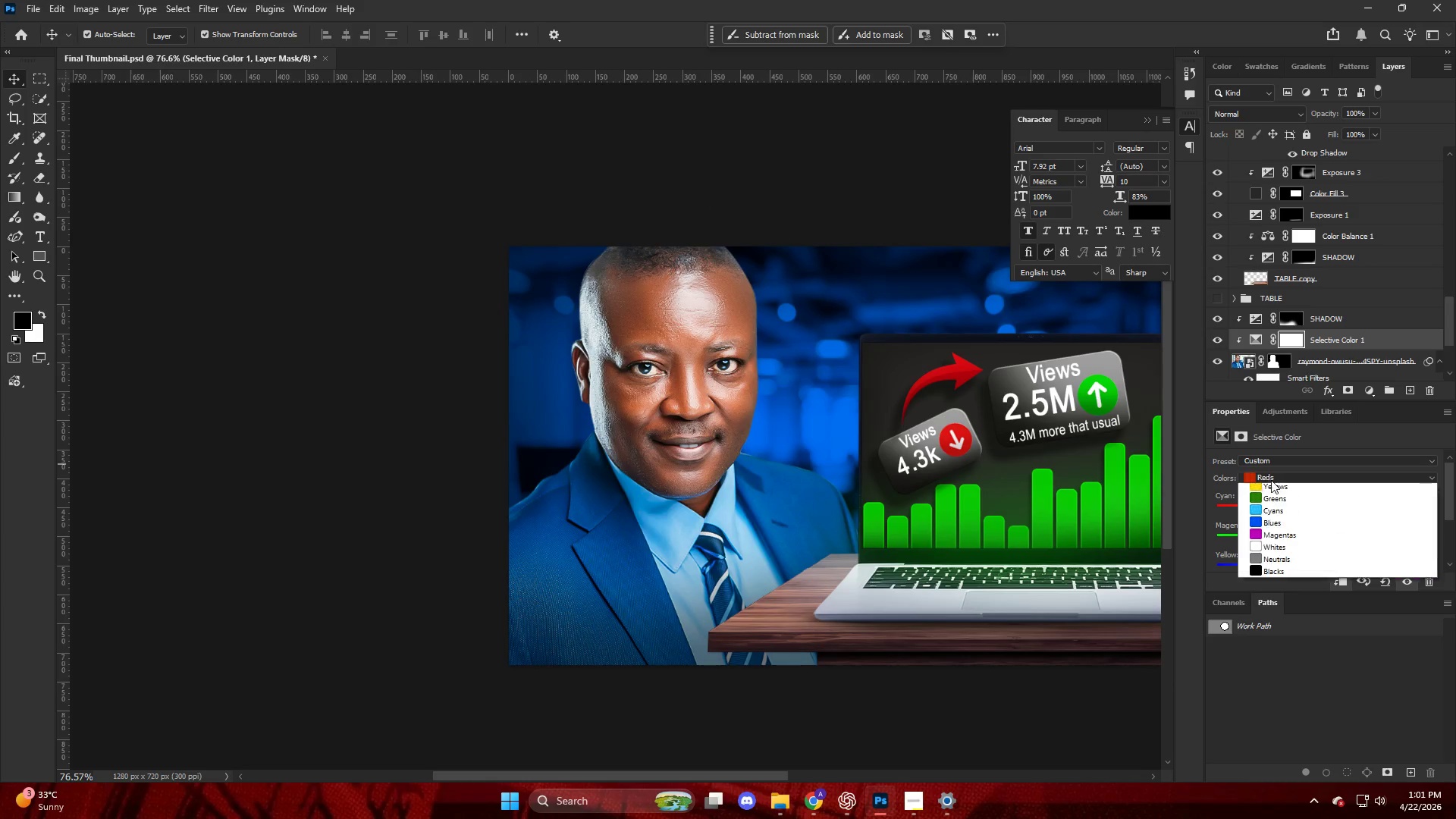 
left_click([1274, 501])
 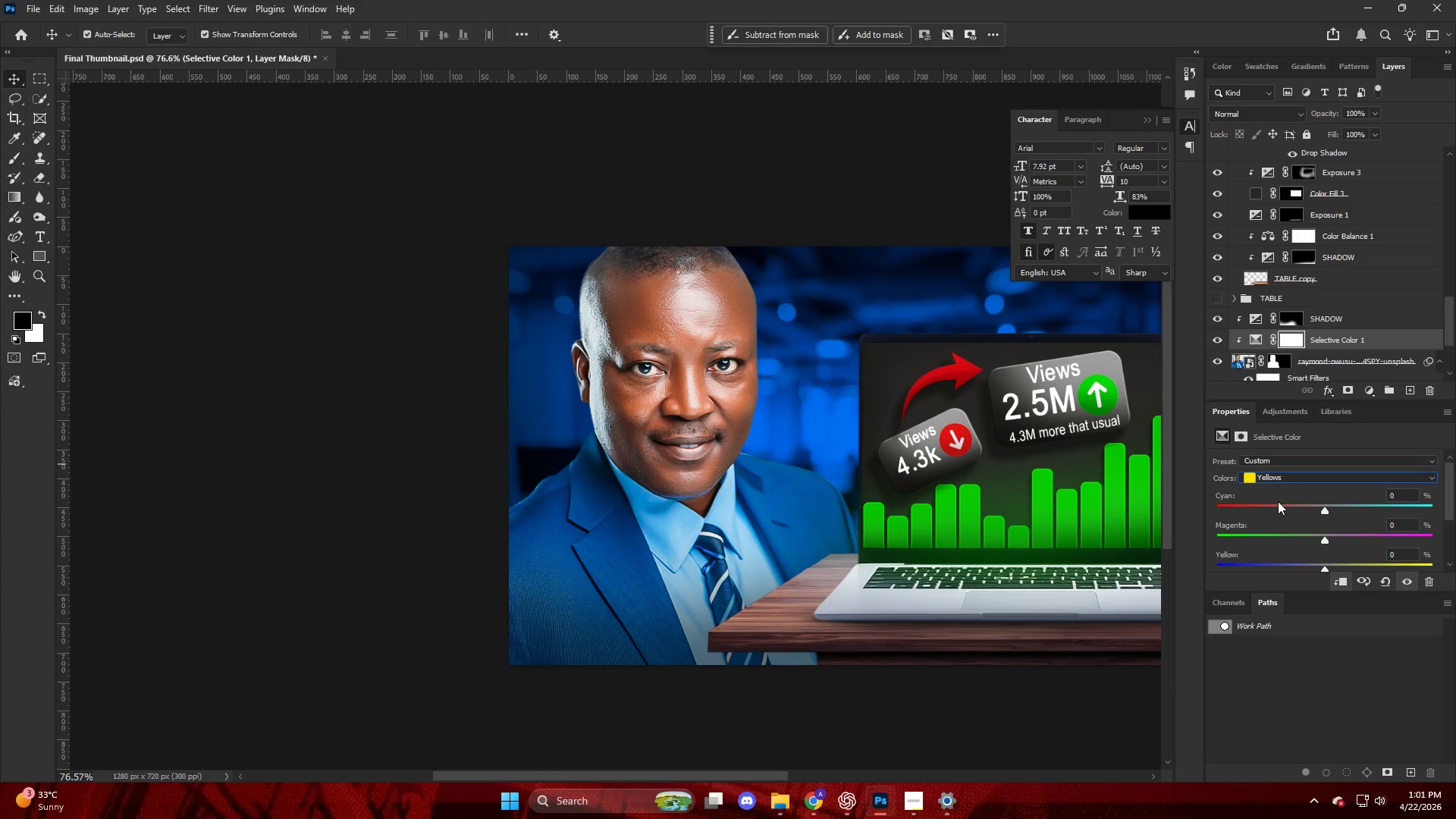 
scroll: coordinate [1337, 531], scroll_direction: down, amount: 2.0
 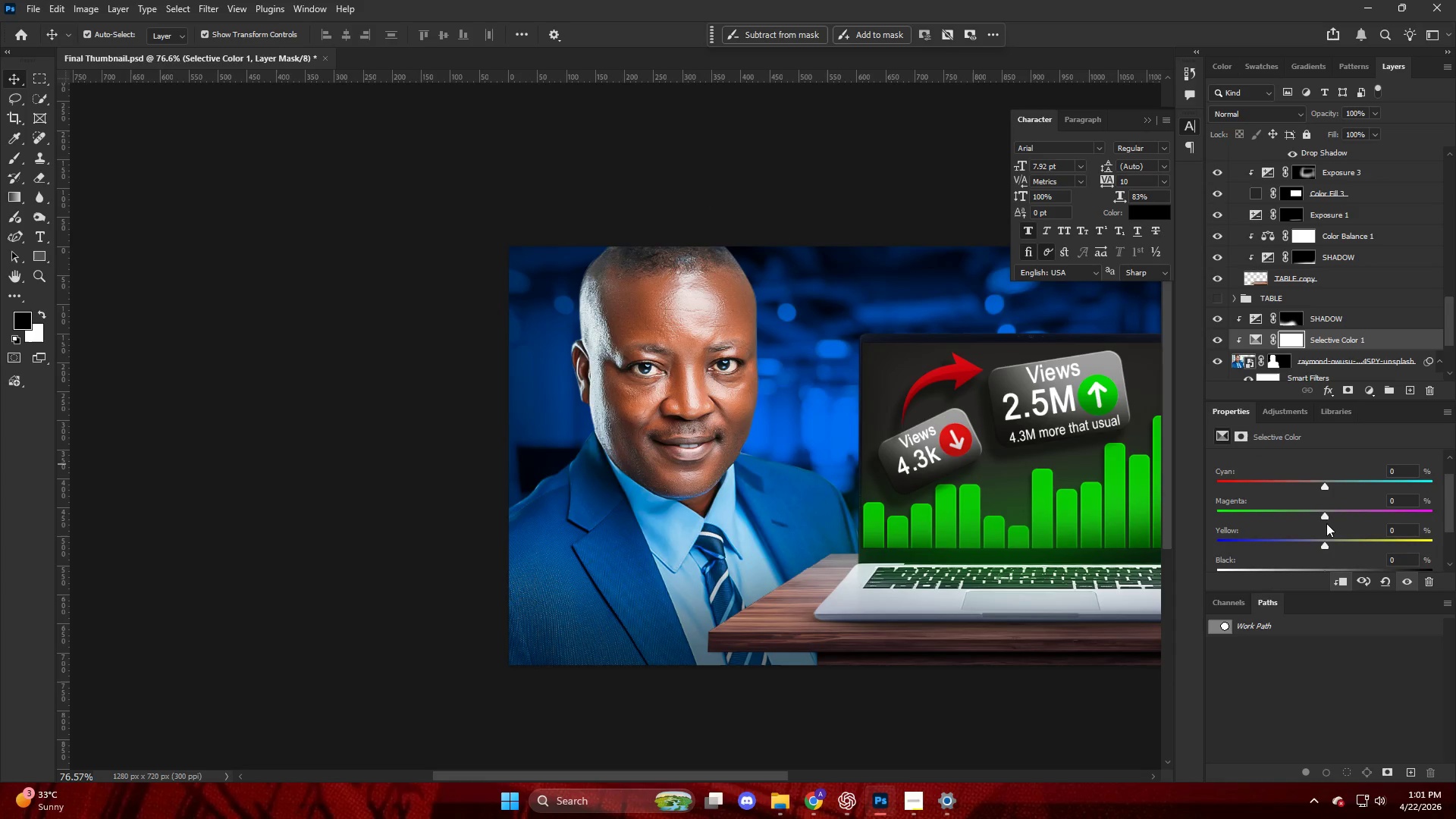 
left_click_drag(start_coordinate=[1325, 518], to_coordinate=[1363, 522])
 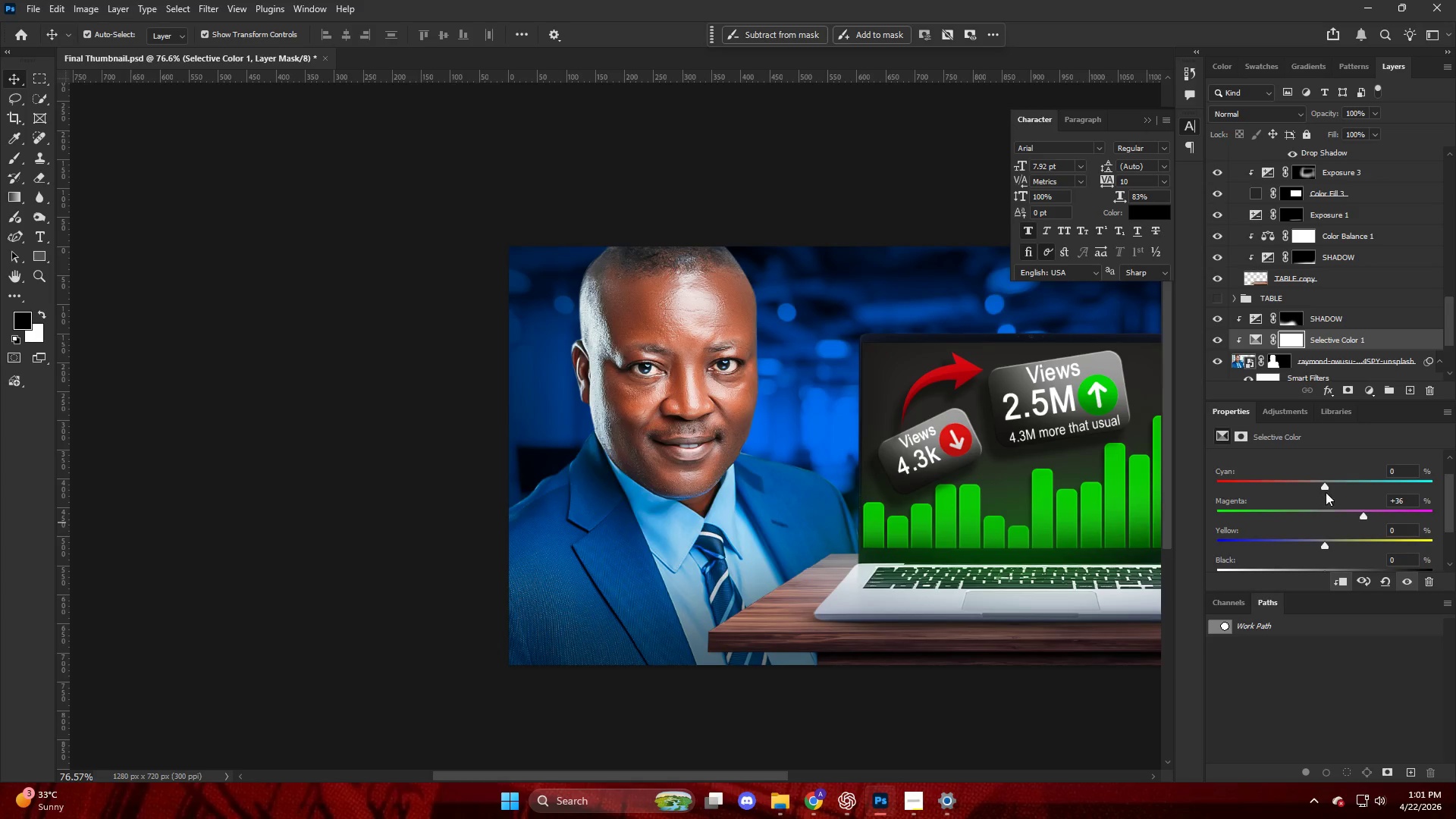 
left_click_drag(start_coordinate=[1326, 487], to_coordinate=[1273, 492])
 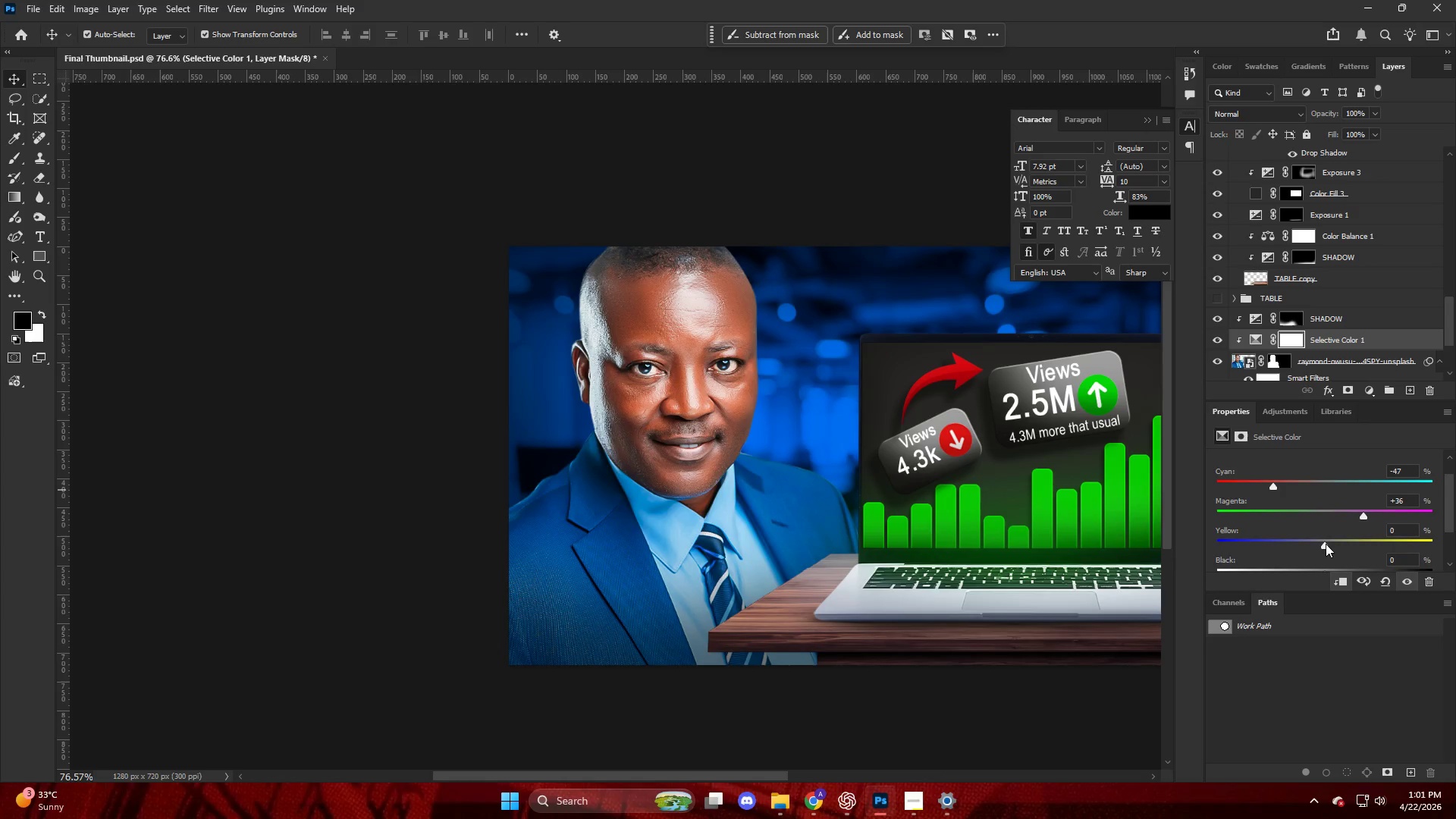 
left_click_drag(start_coordinate=[1326, 544], to_coordinate=[1368, 549])
 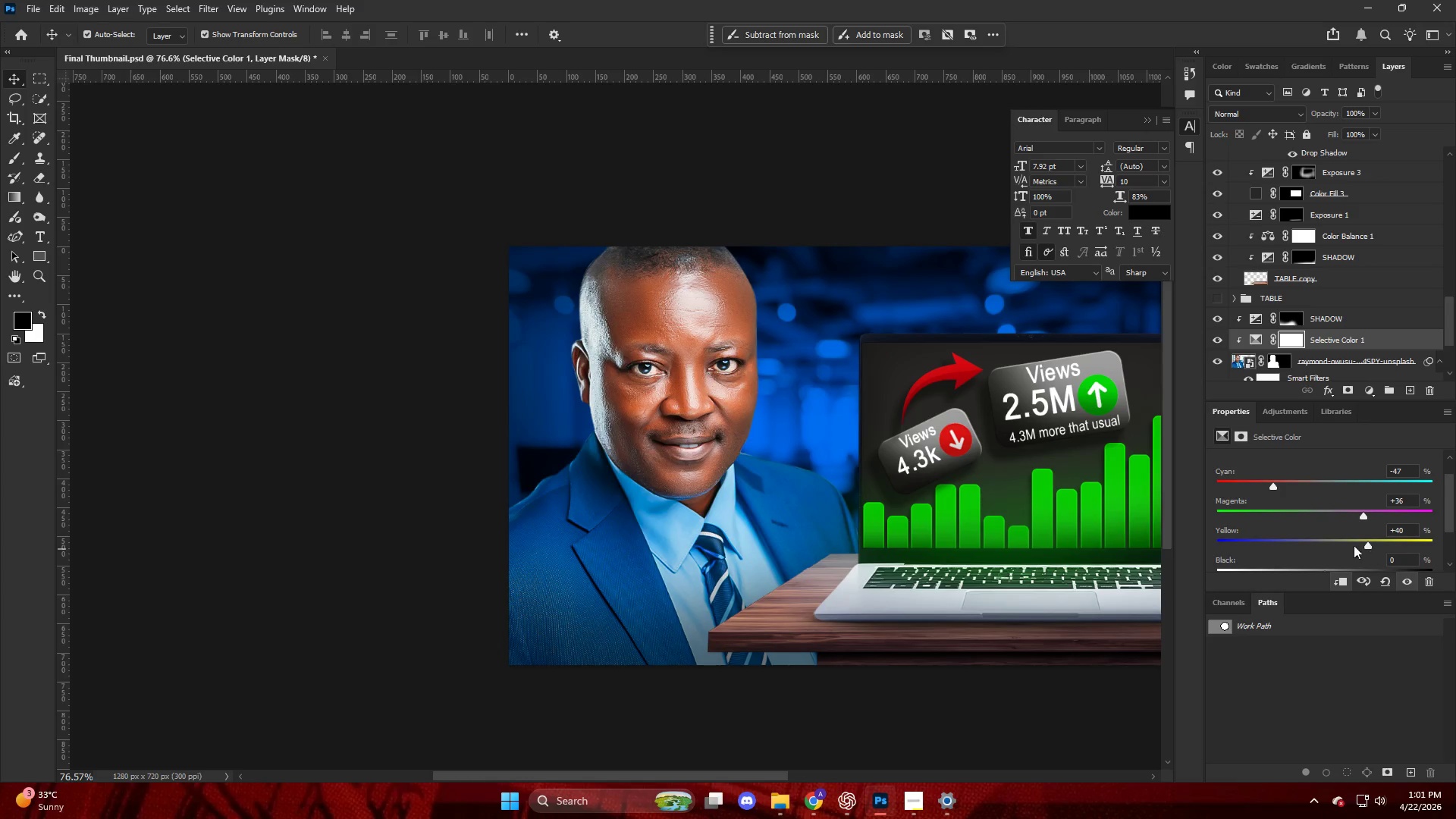 
key(Alt+AltLeft)
 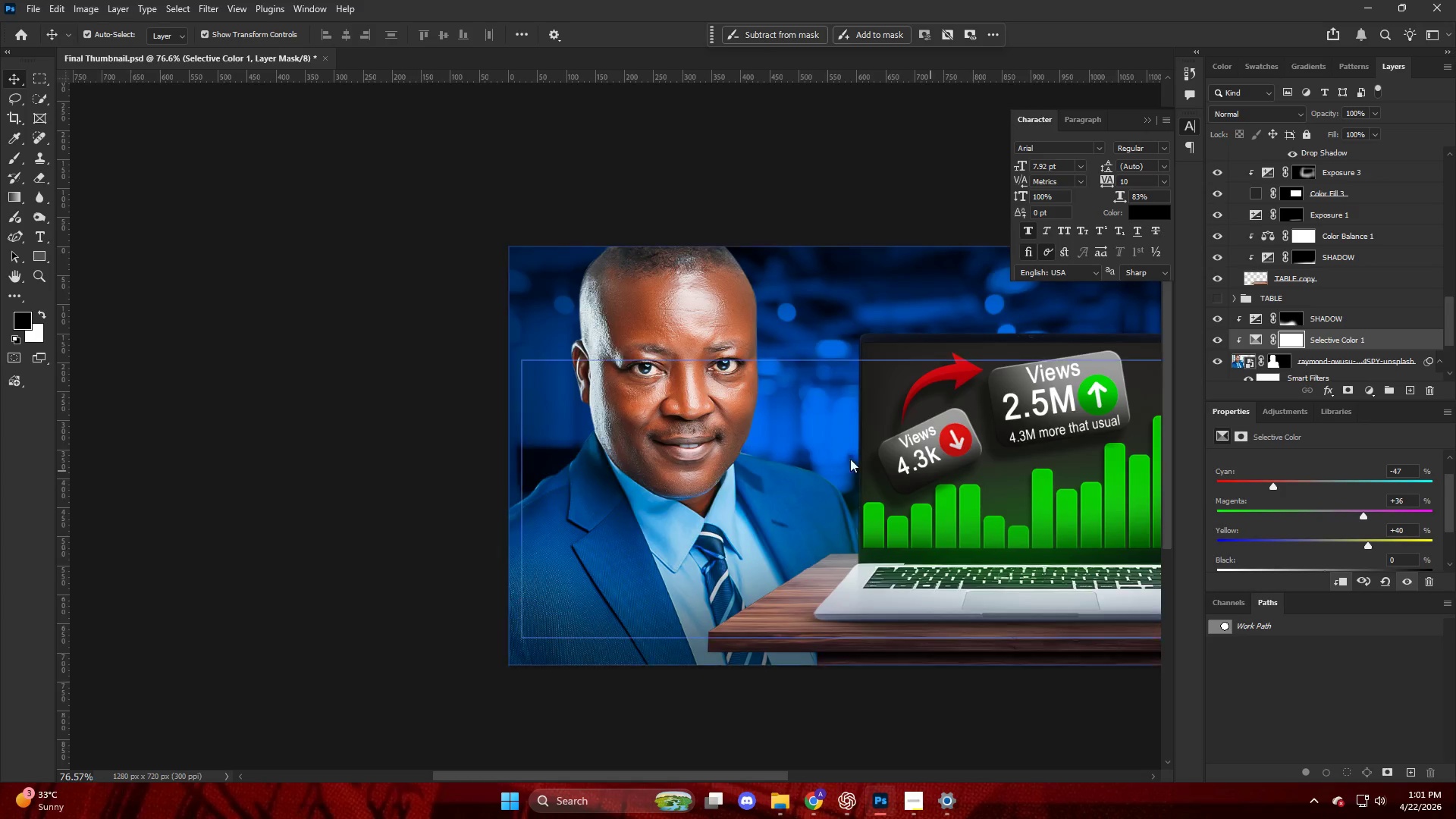 
scroll: coordinate [741, 442], scroll_direction: down, amount: 6.0
 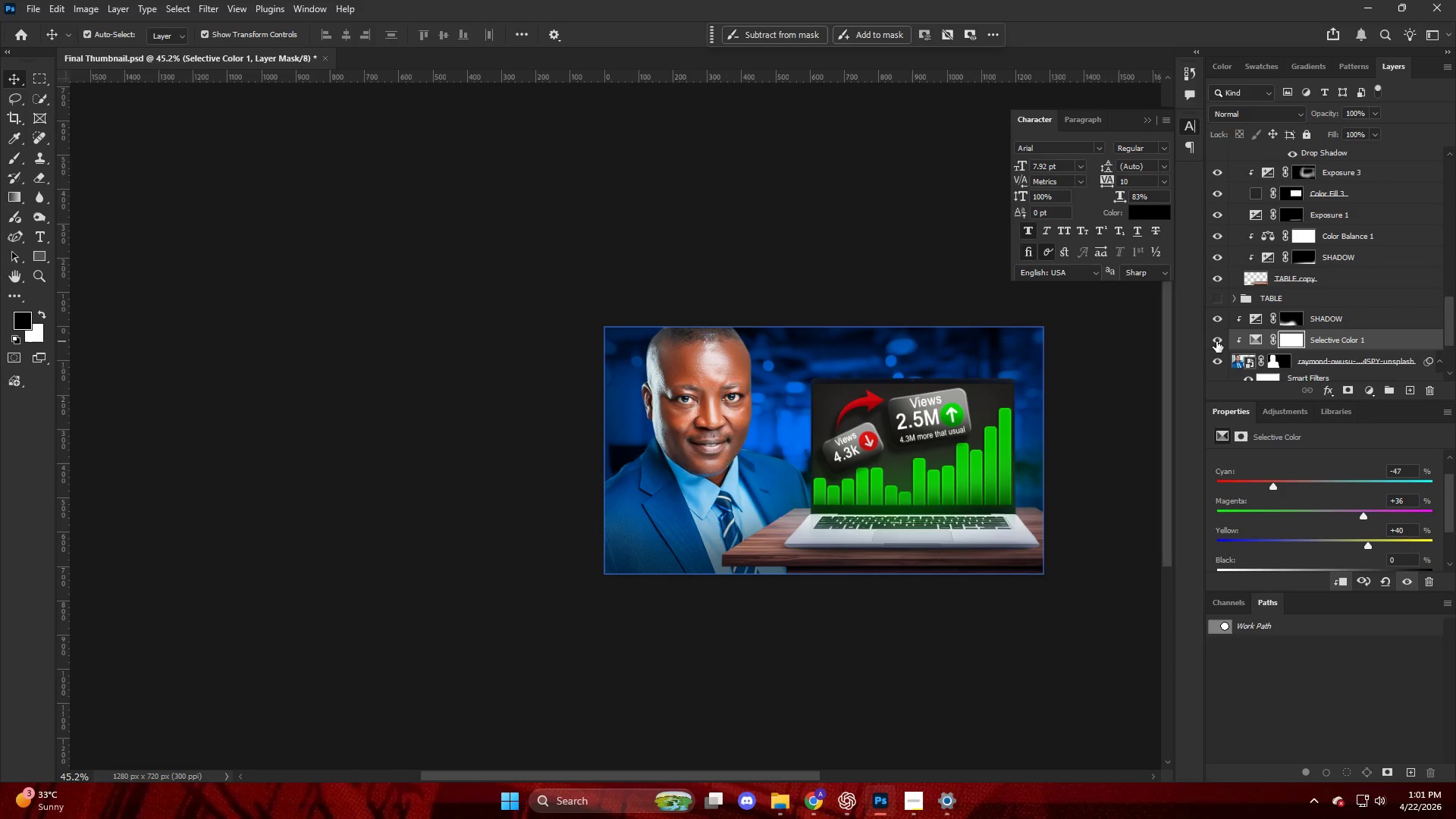 
double_click([1216, 339])
 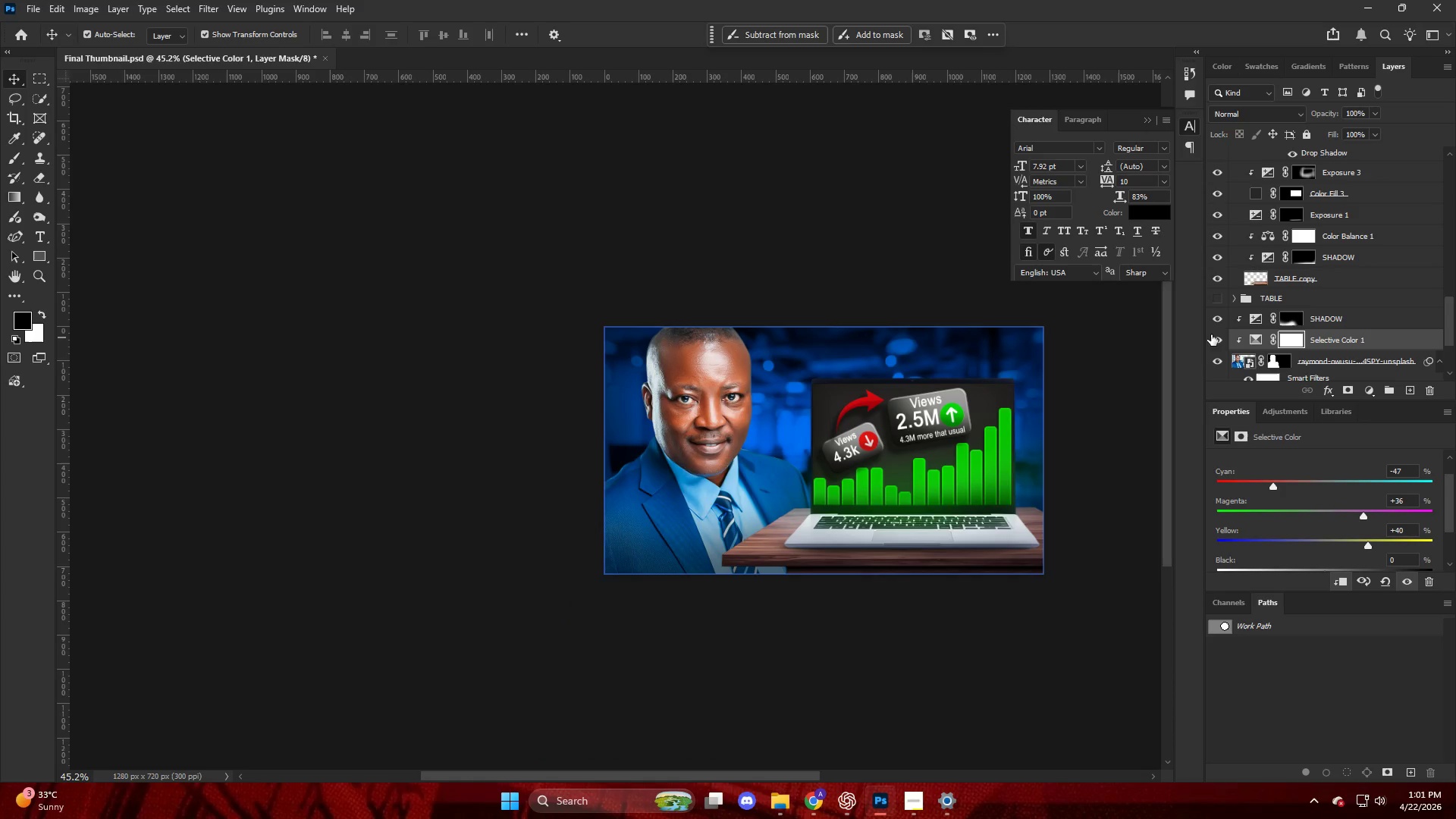 
hold_key(key=AltLeft, duration=0.8)
scroll: coordinate [679, 416], scroll_direction: up, amount: 15.0
 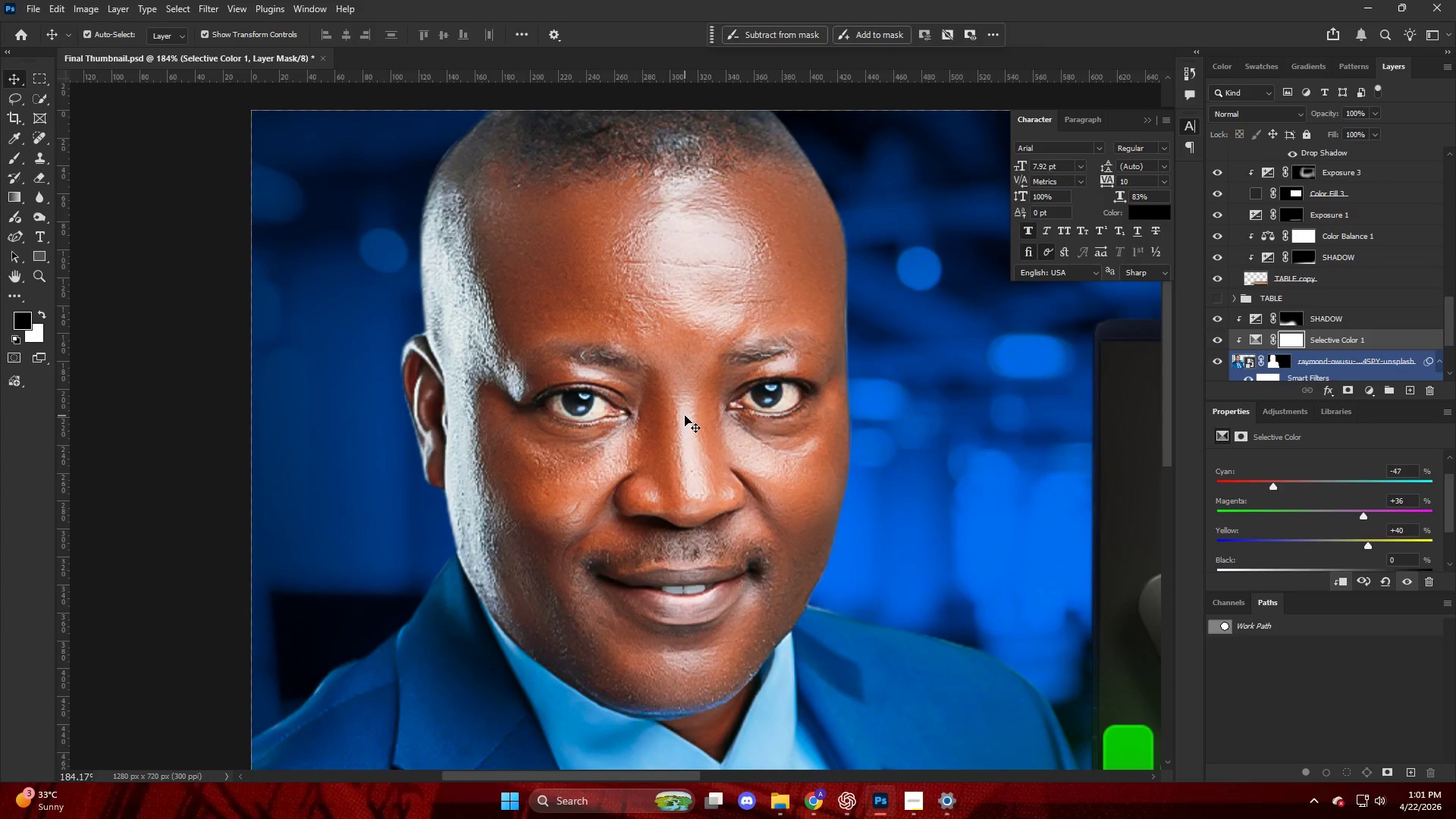 
left_click([685, 416])
 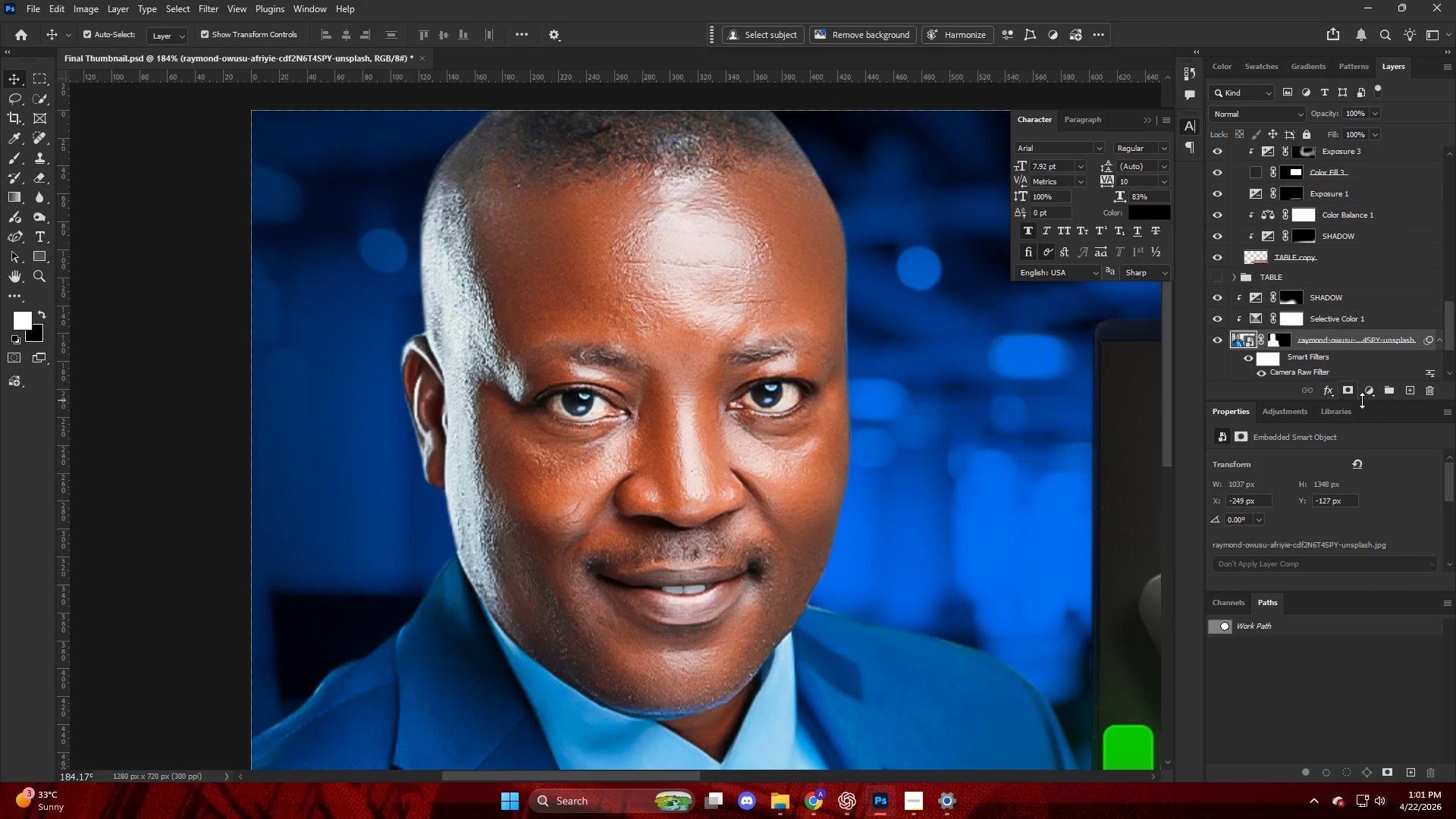 
left_click([1370, 391])
 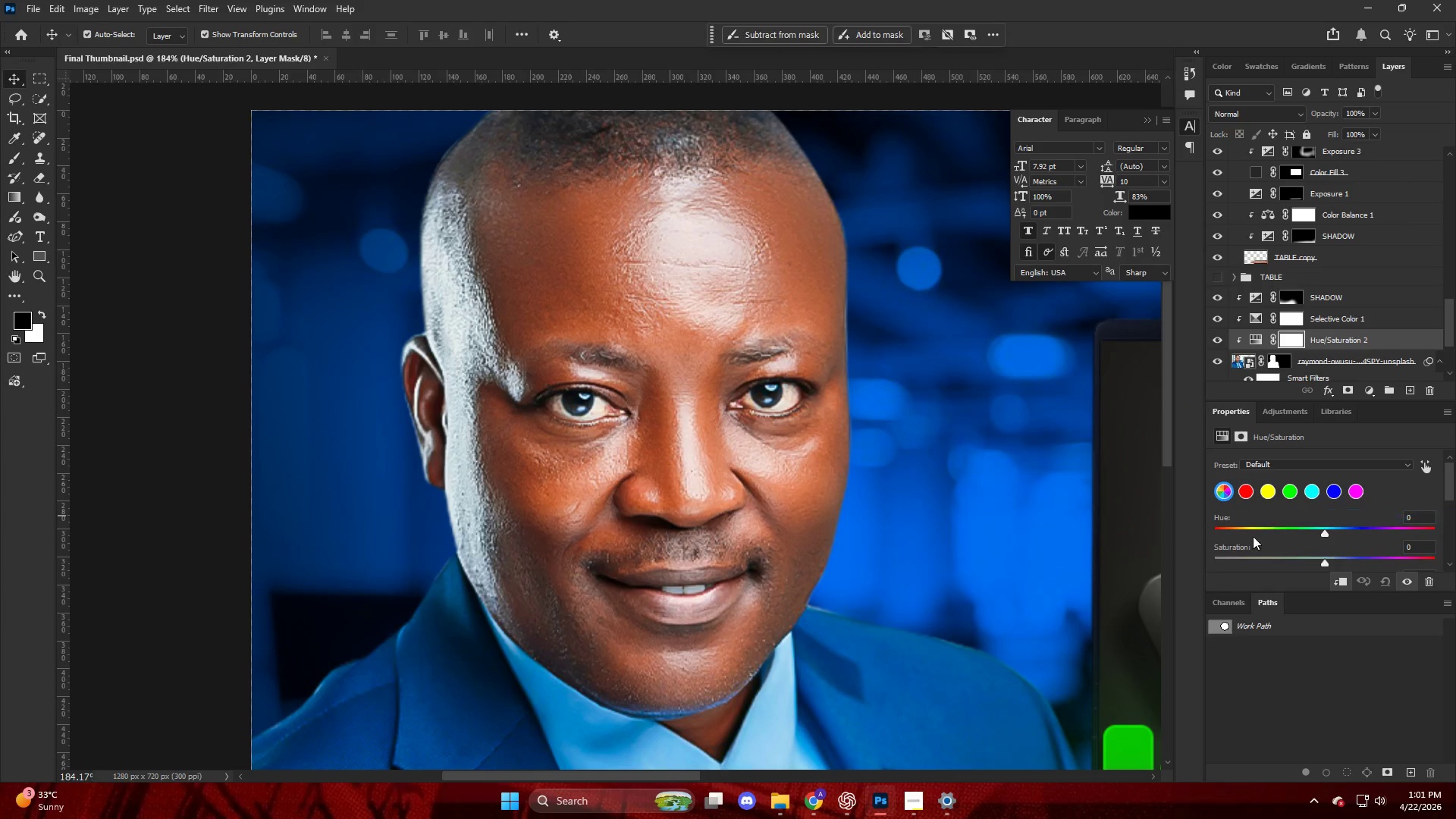 
left_click_drag(start_coordinate=[1238, 556], to_coordinate=[1137, 551])
 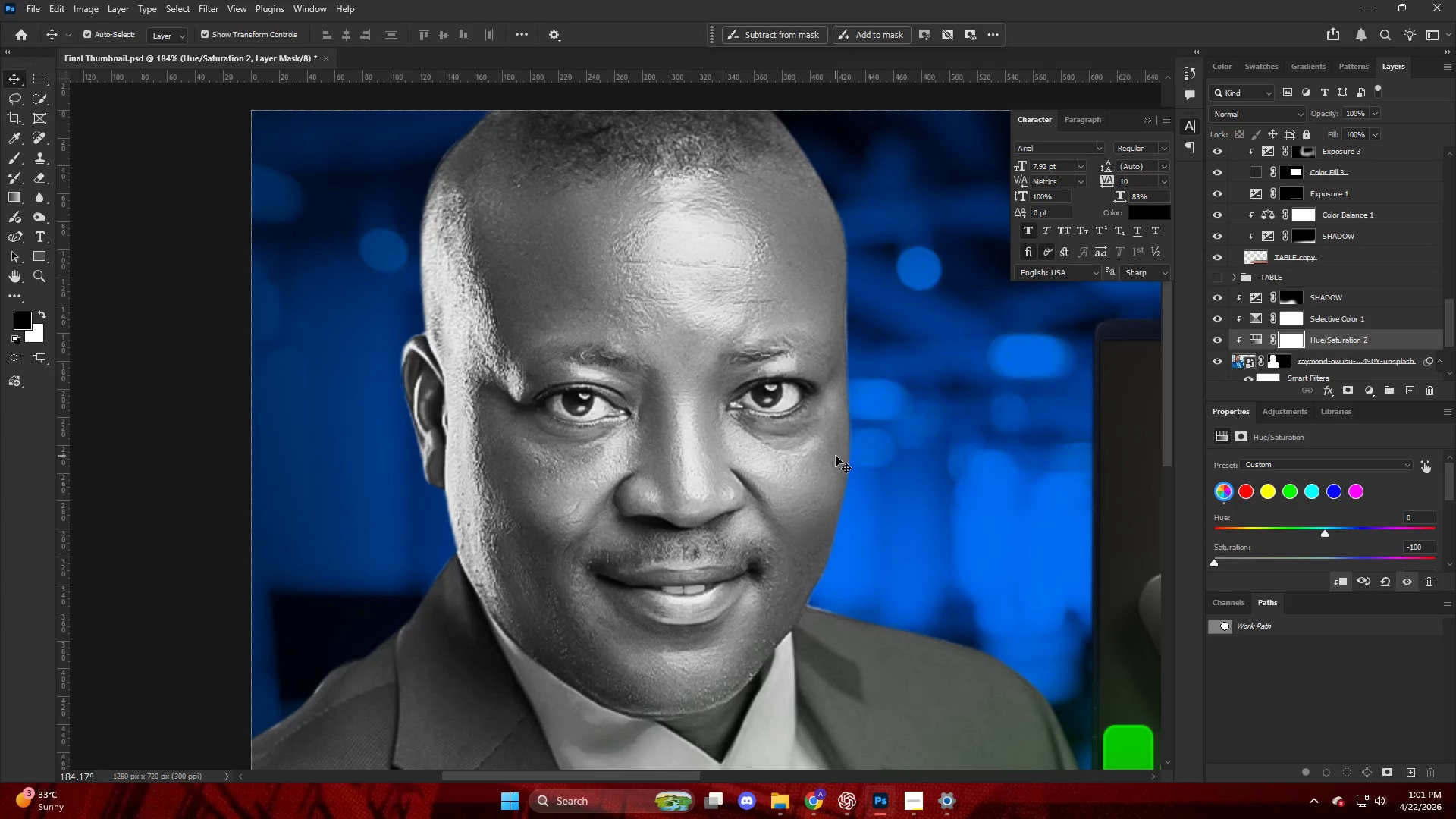 
hold_key(key=ControlLeft, duration=0.34)
 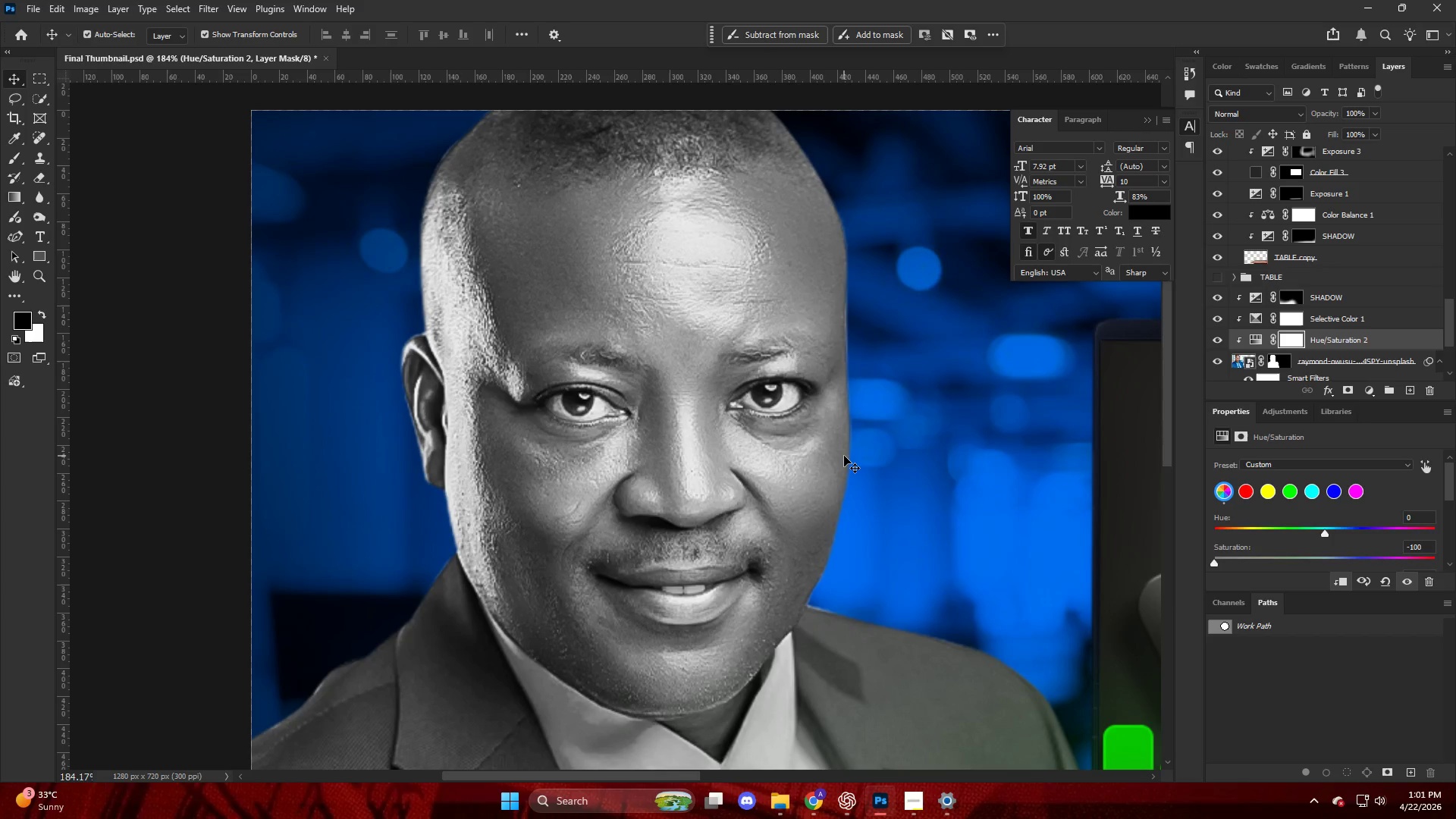 
key(Control+I)
 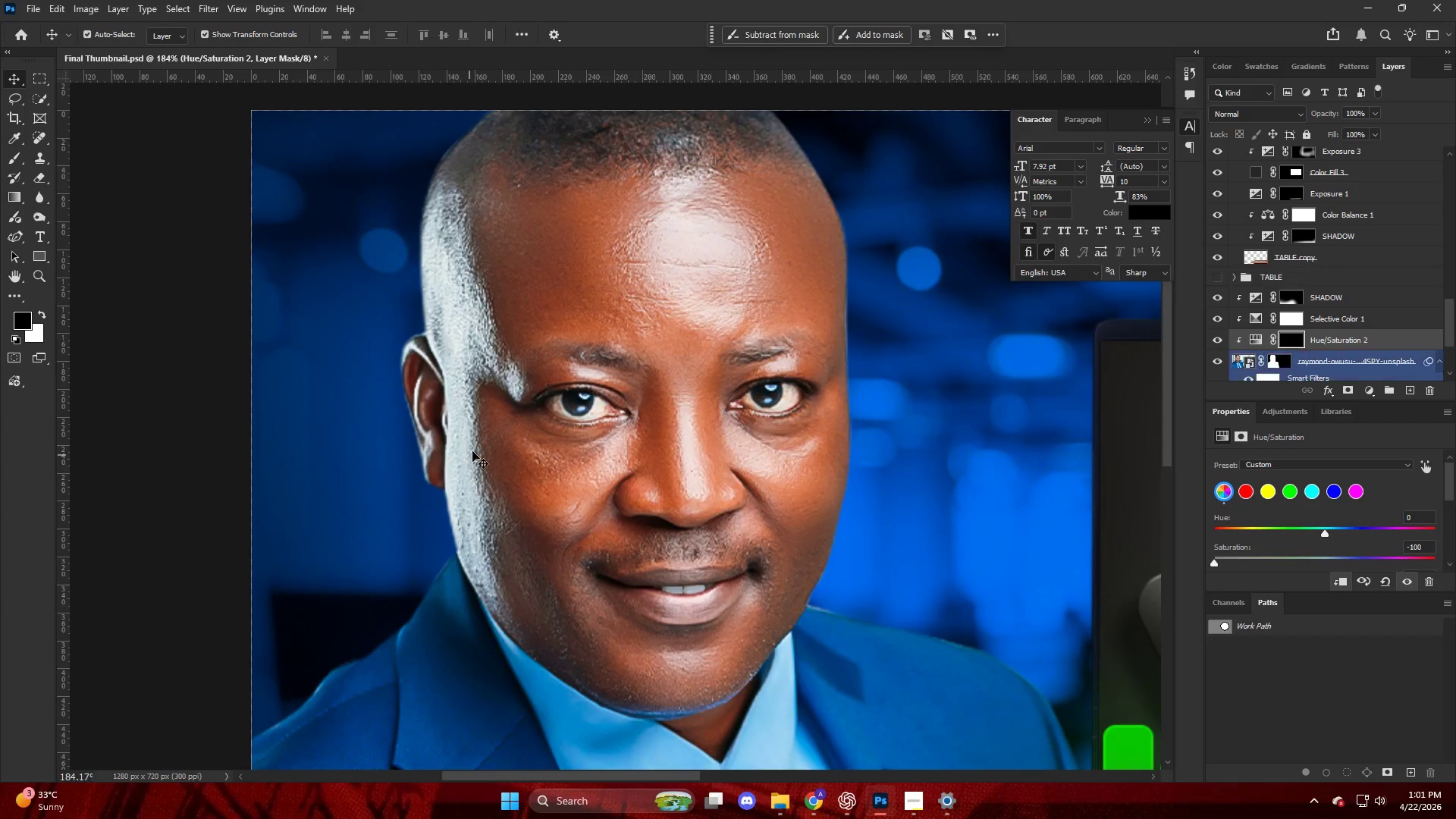 
key(Space)
 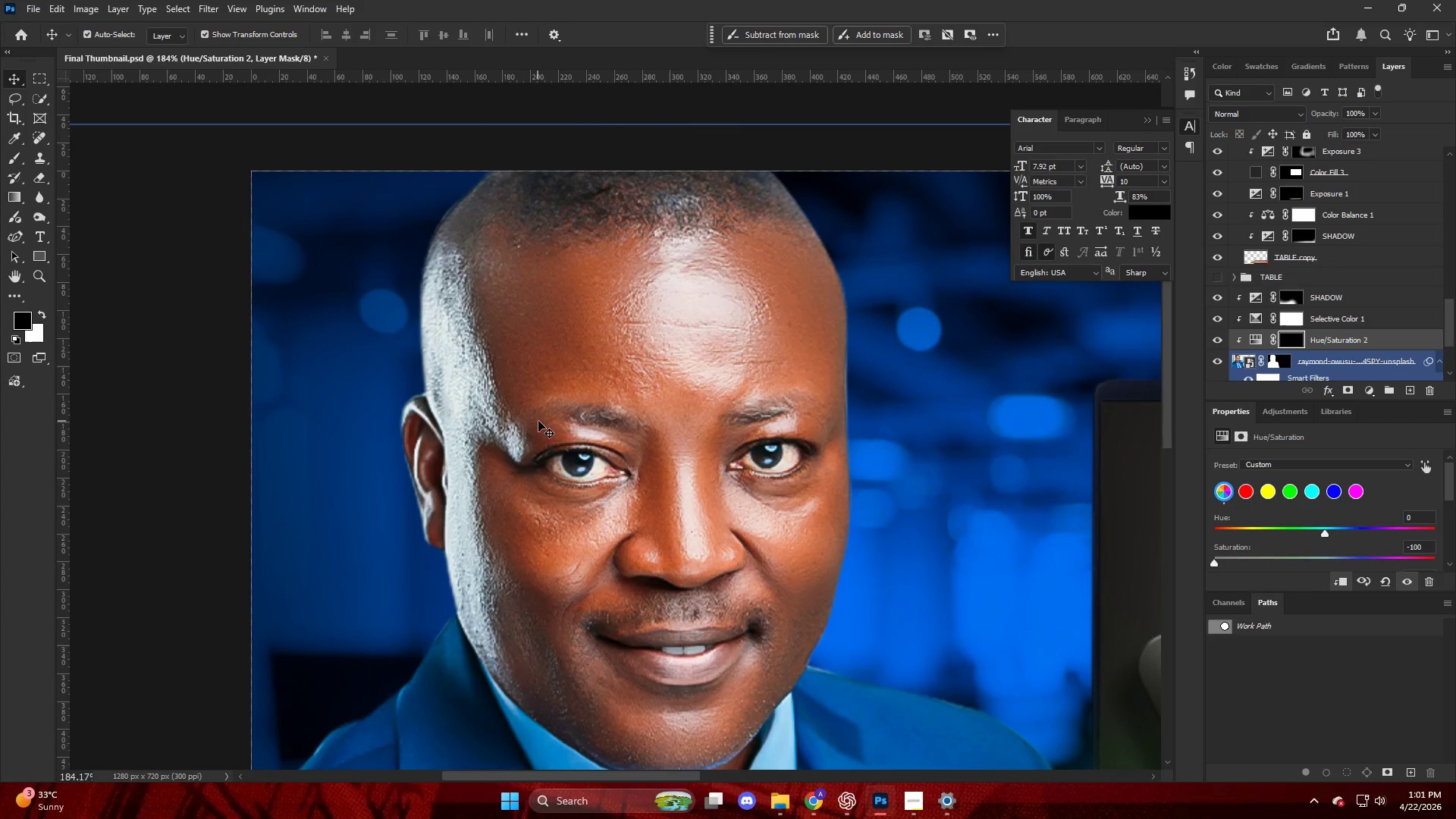 
hold_key(key=Space, duration=0.31)
 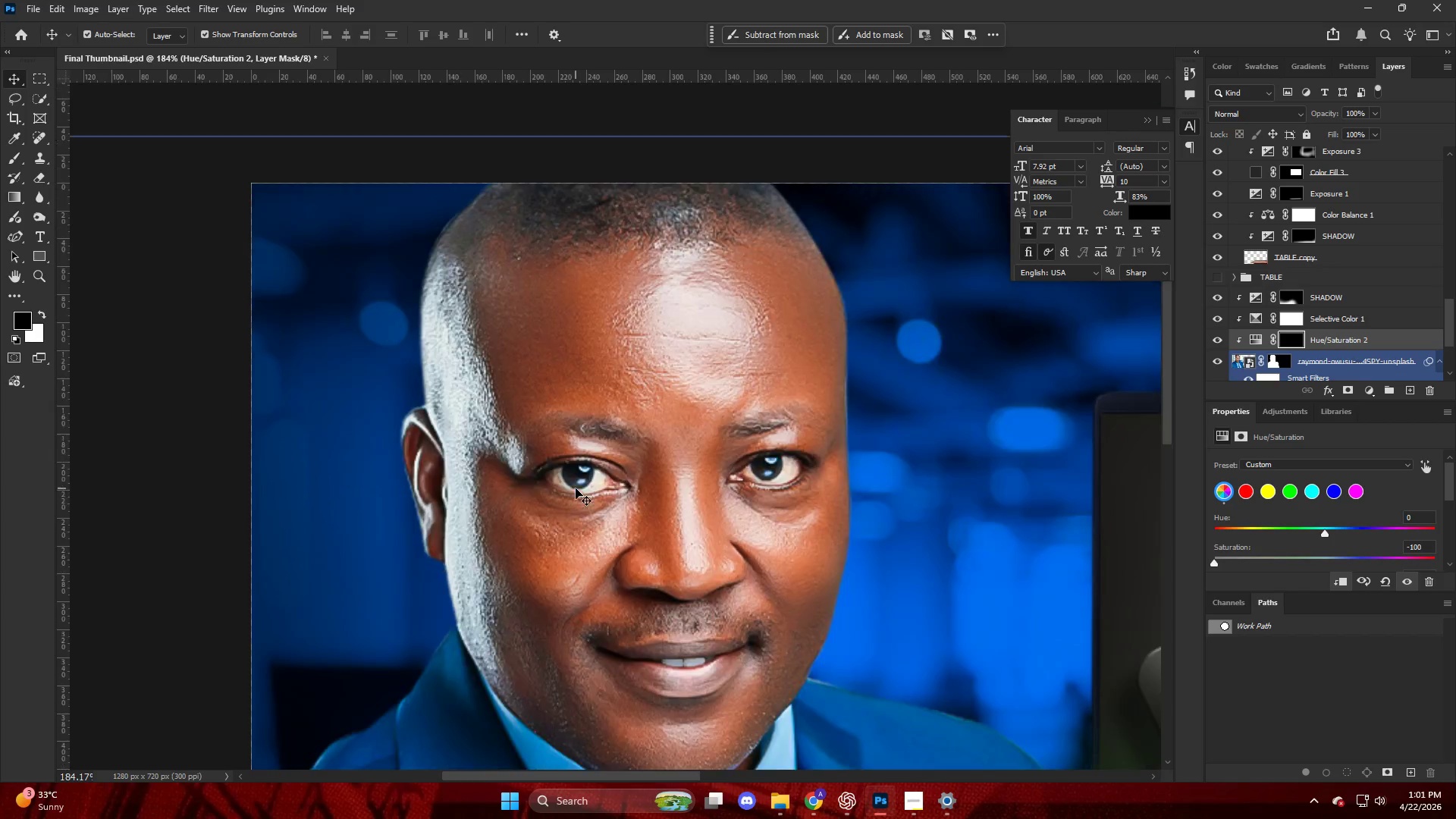 
hold_key(key=AltLeft, duration=0.77)
 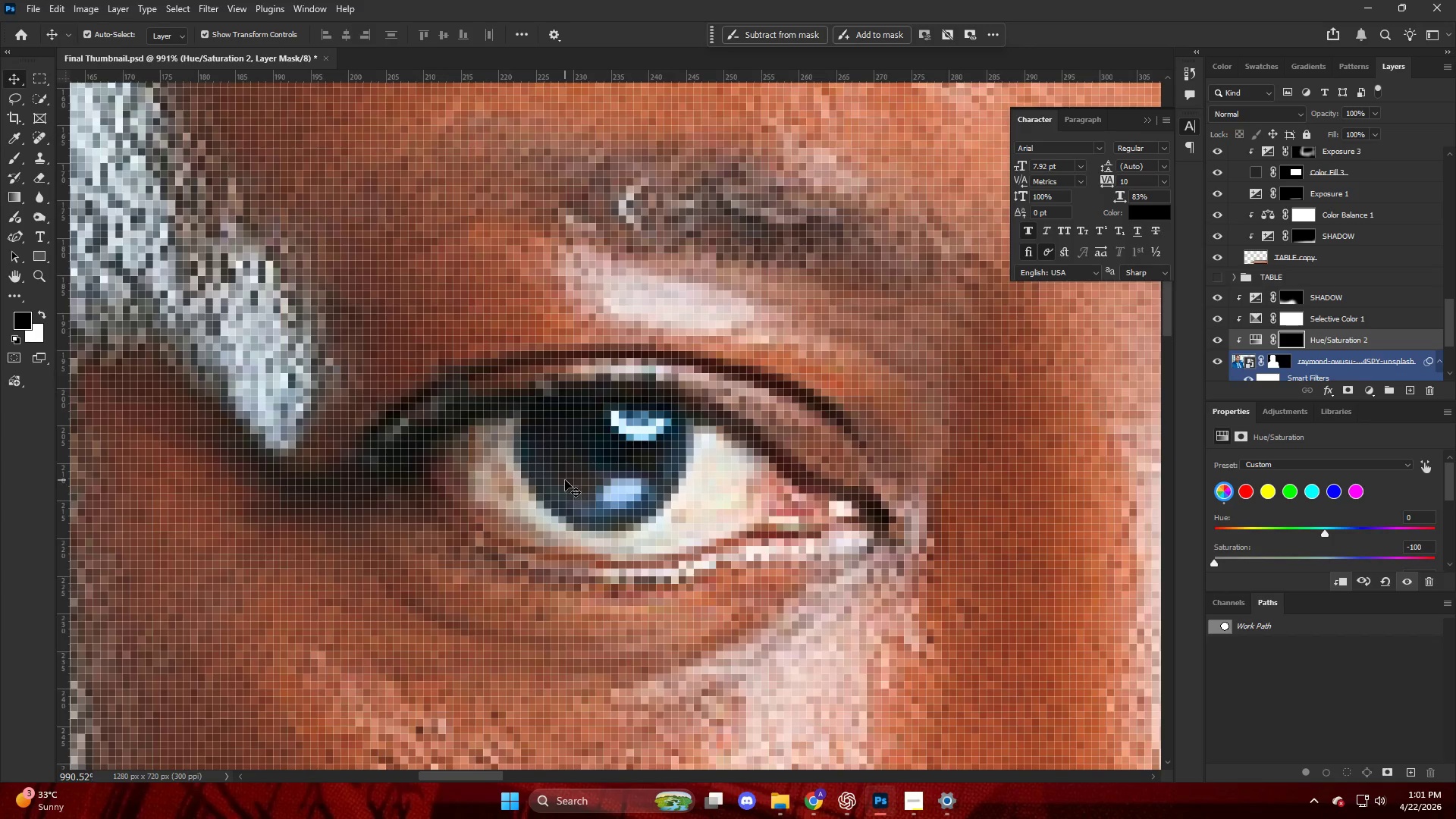 
key(B)
 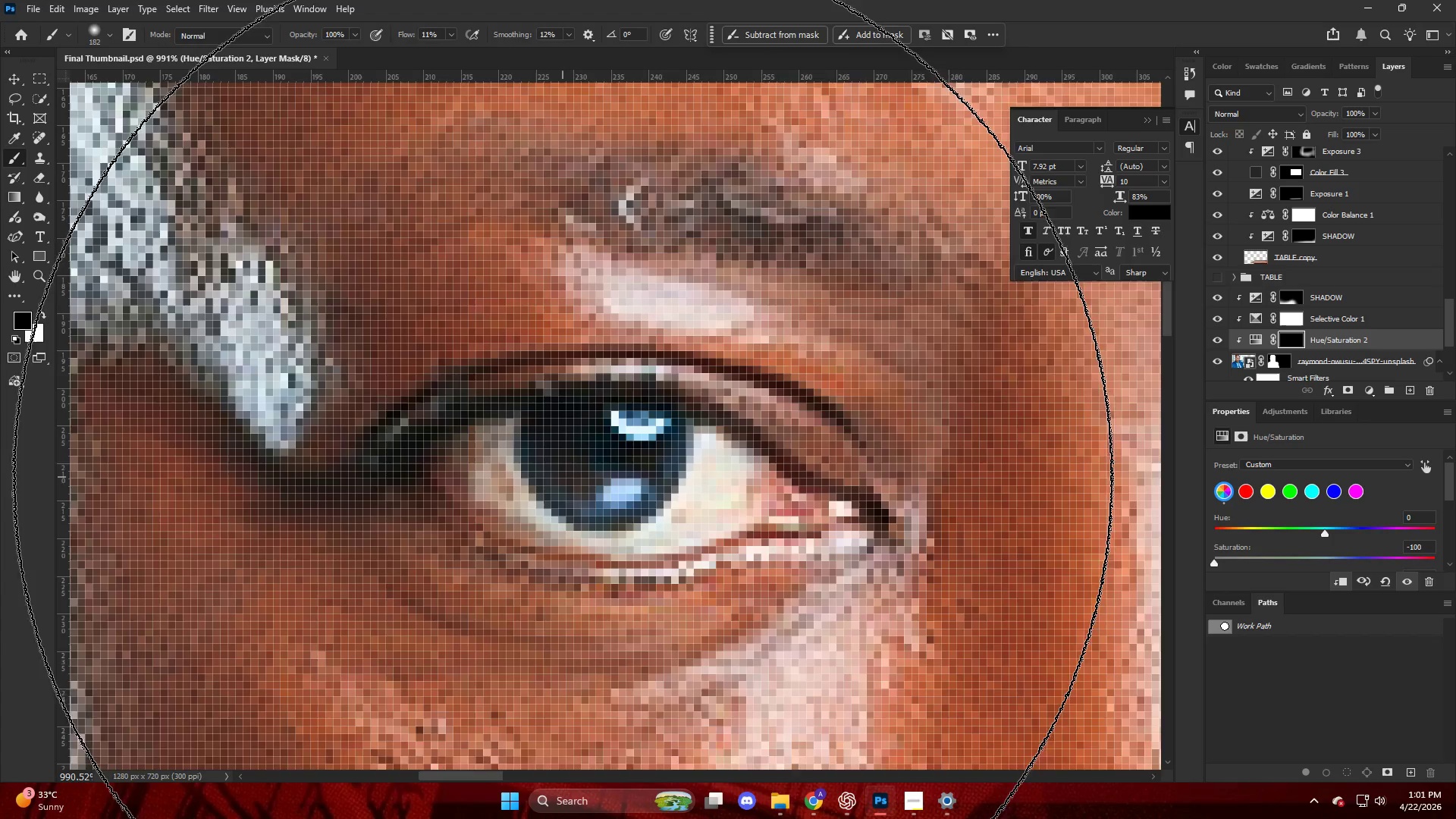 
scroll: coordinate [563, 477], scroll_direction: up, amount: 33.0
 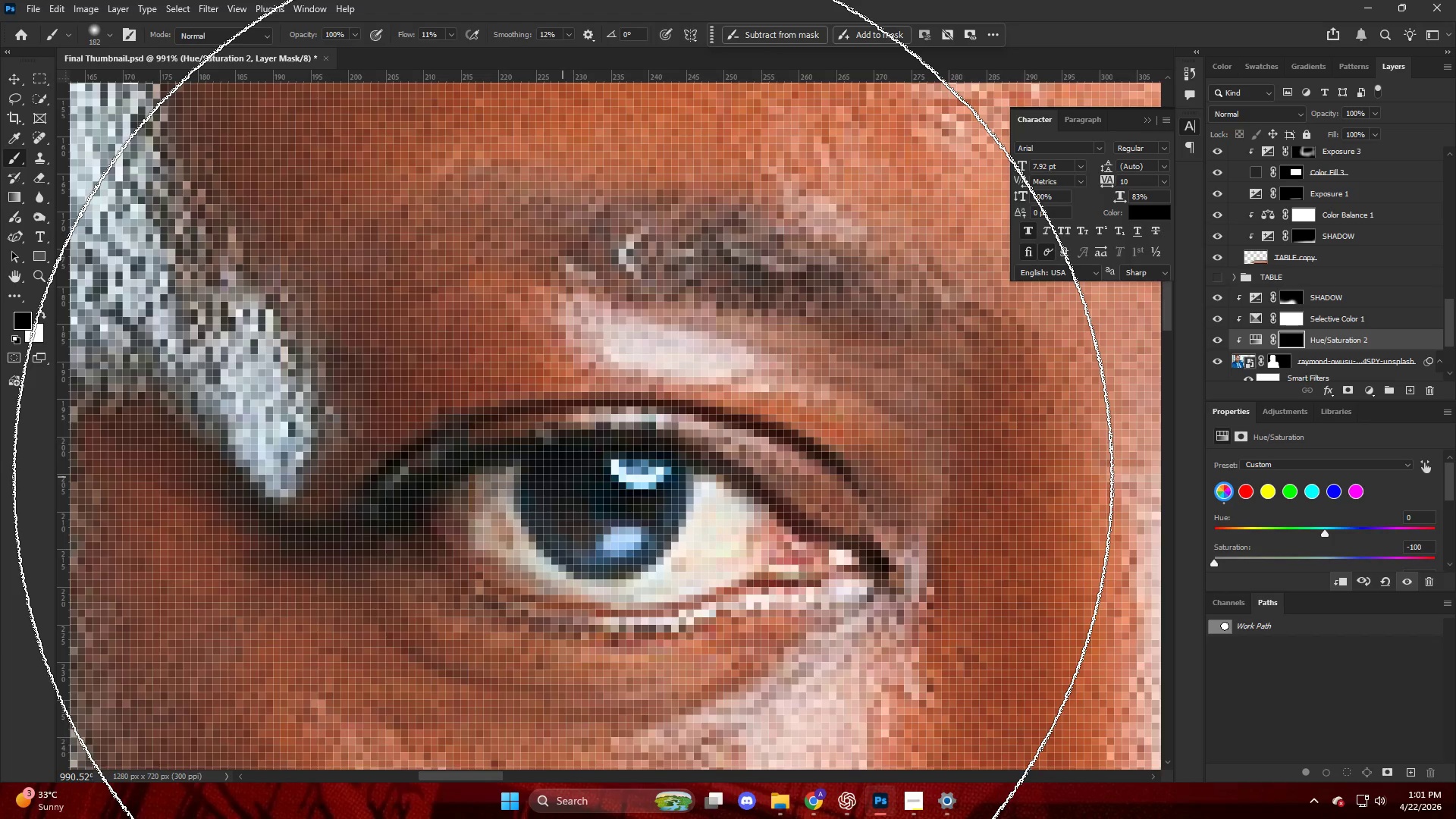 
wait(5.37)
 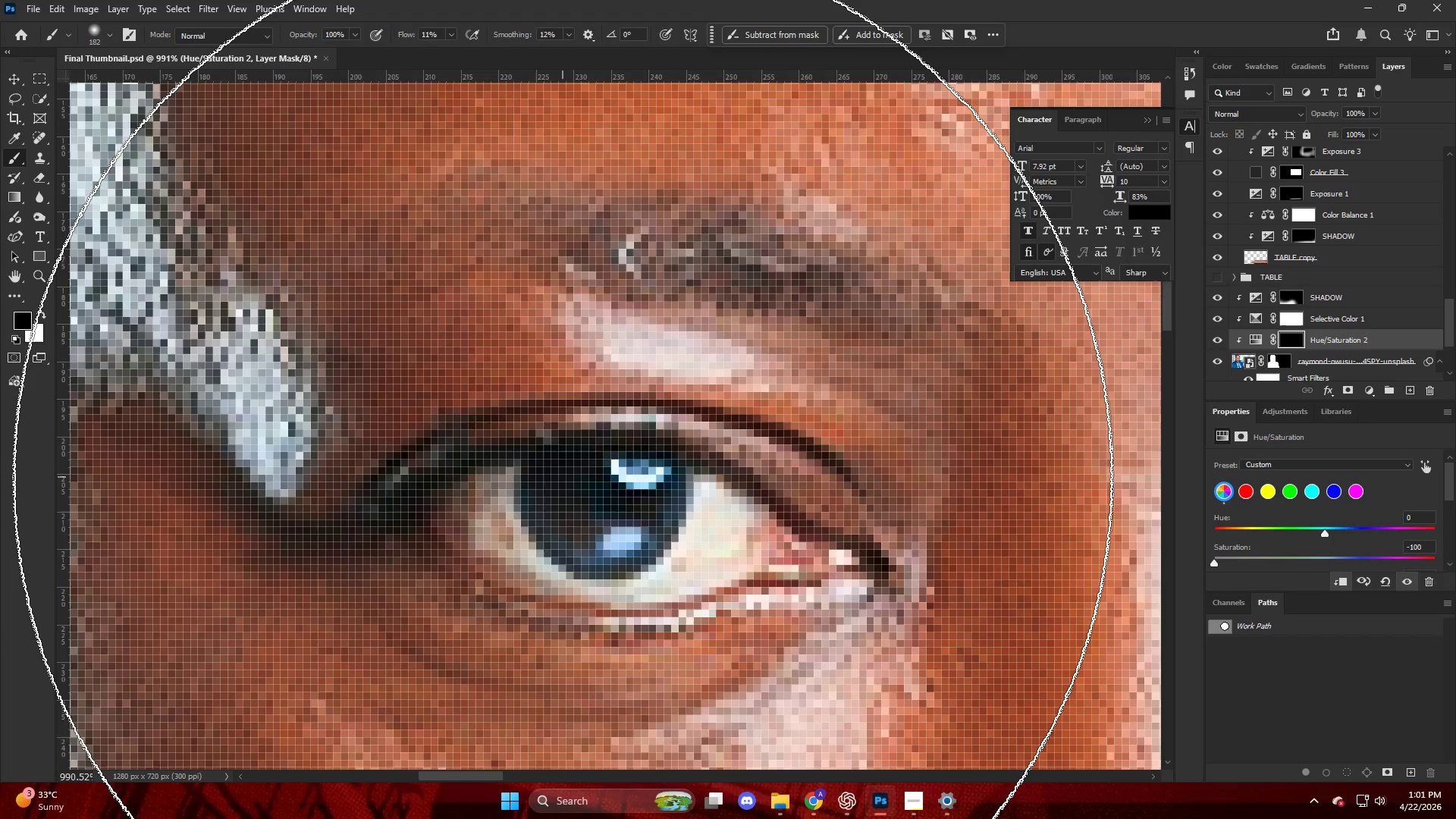 
hold_key(key=AltLeft, duration=0.83)
scroll: coordinate [444, 535], scroll_direction: up, amount: 9.0
 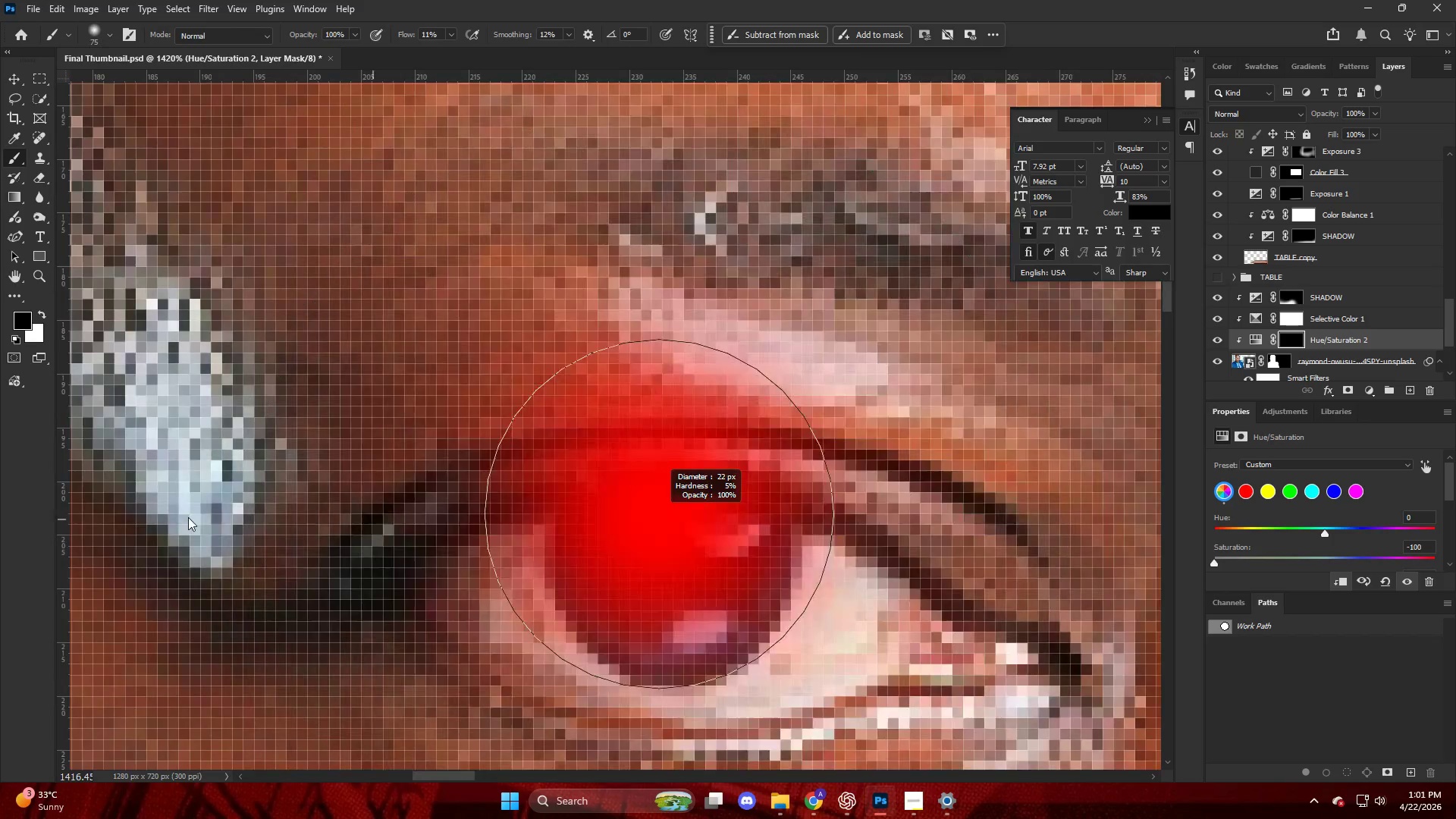 
scroll: coordinate [422, 495], scroll_direction: down, amount: 12.0
 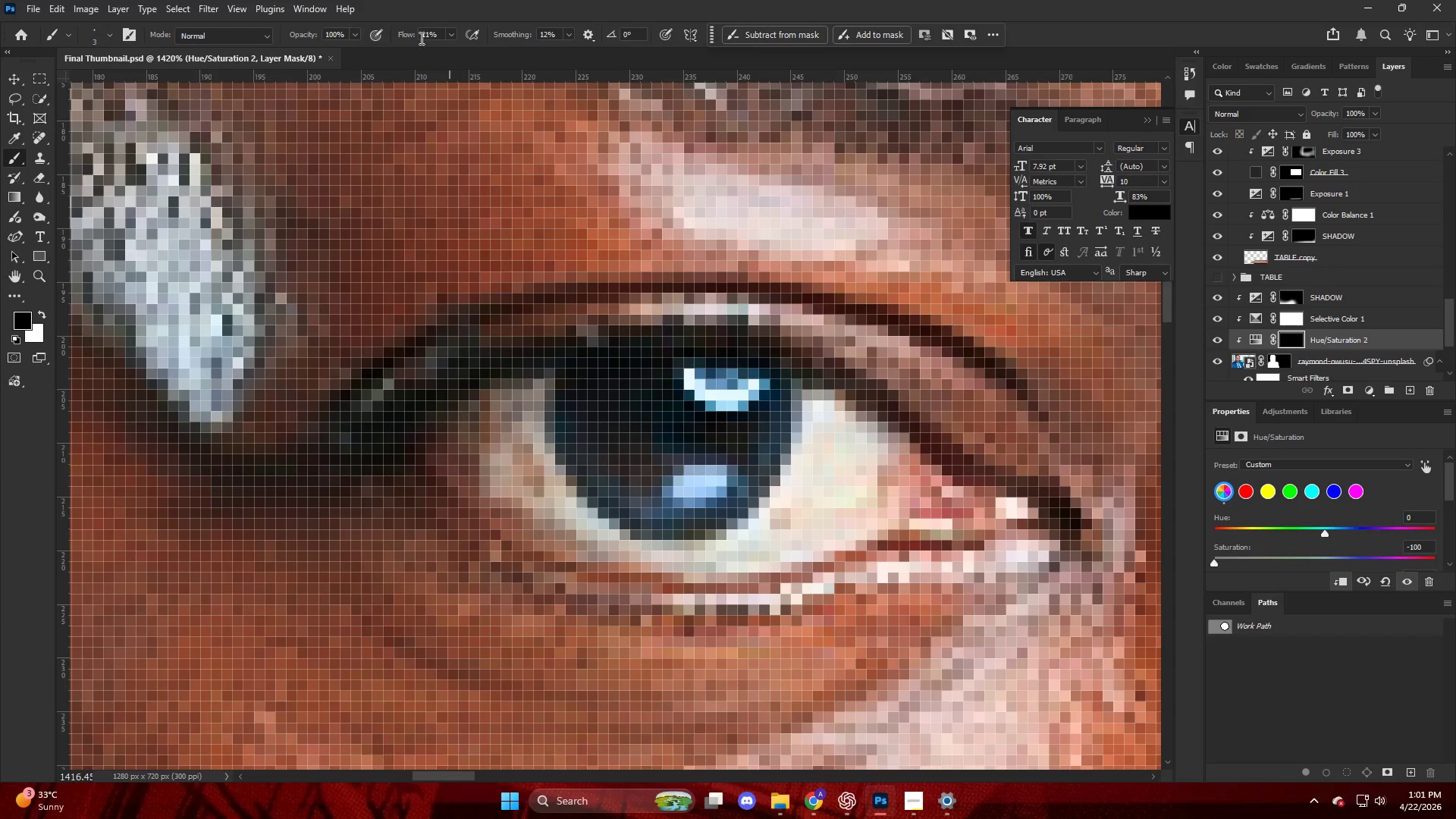 
left_click_drag(start_coordinate=[413, 33], to_coordinate=[753, 96])
 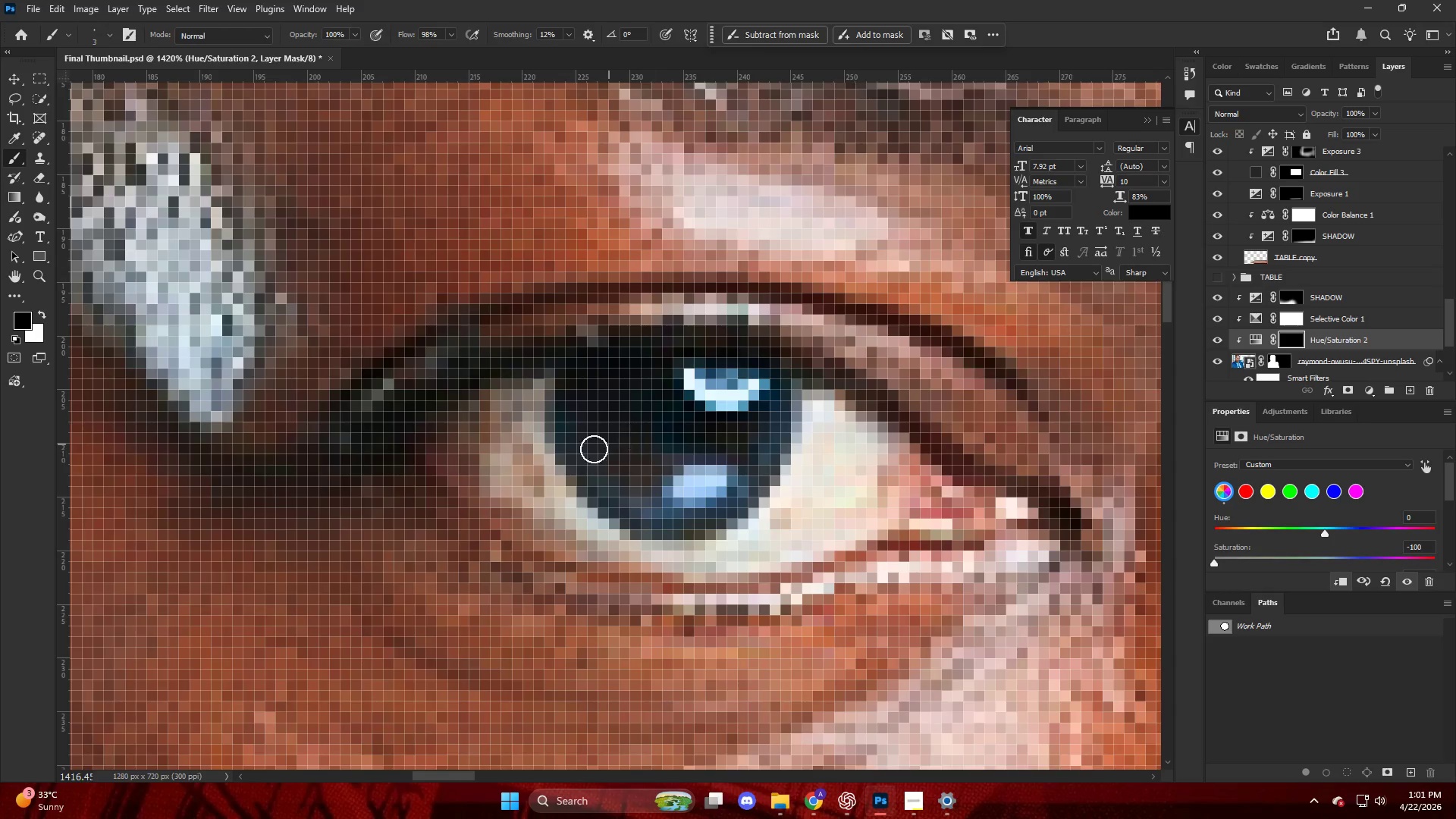 
hold_key(key=AltLeft, duration=0.48)
scroll: coordinate [444, 495], scroll_direction: up, amount: 4.0
 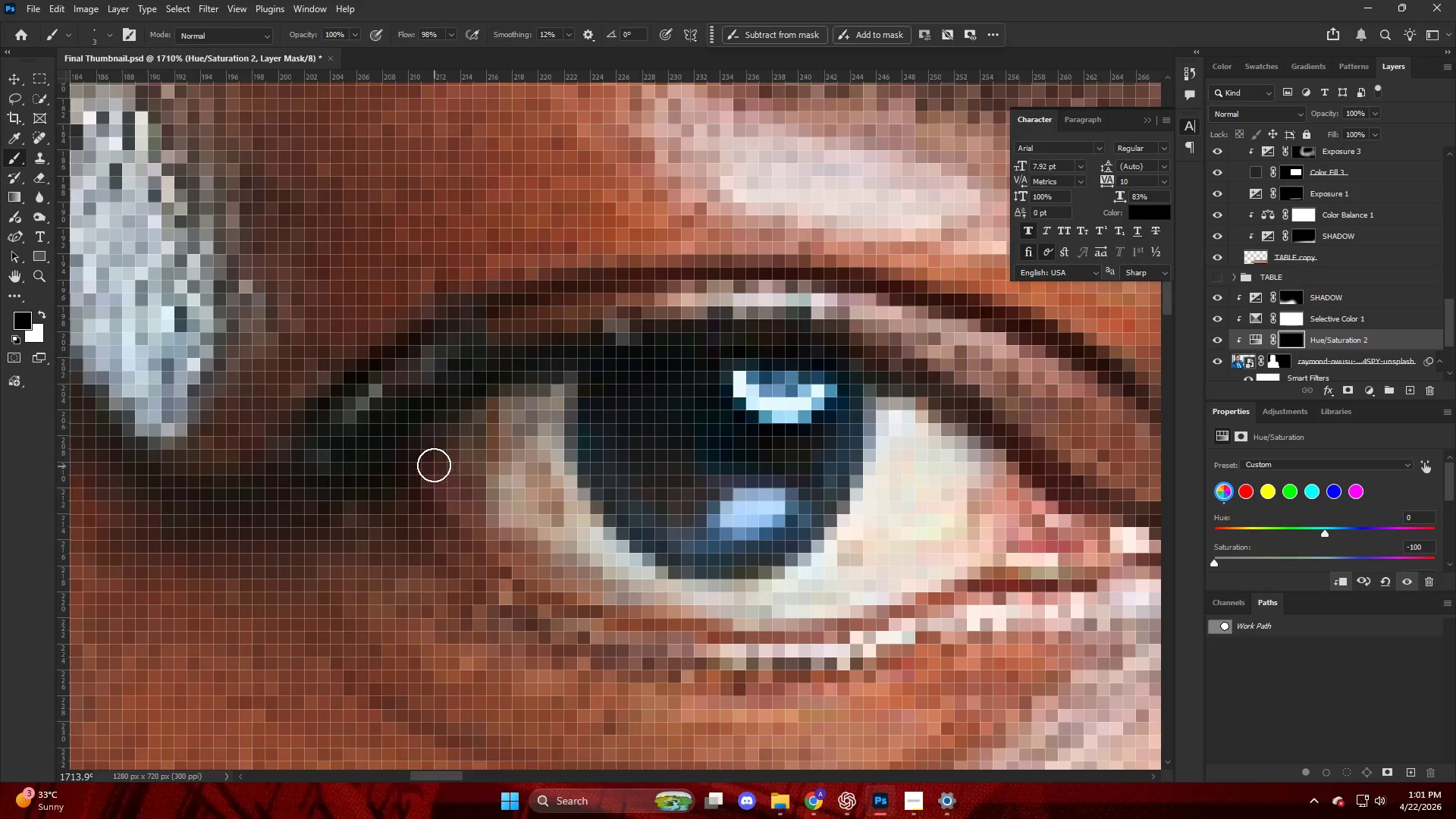 
left_click_drag(start_coordinate=[433, 467], to_coordinate=[475, 498])
 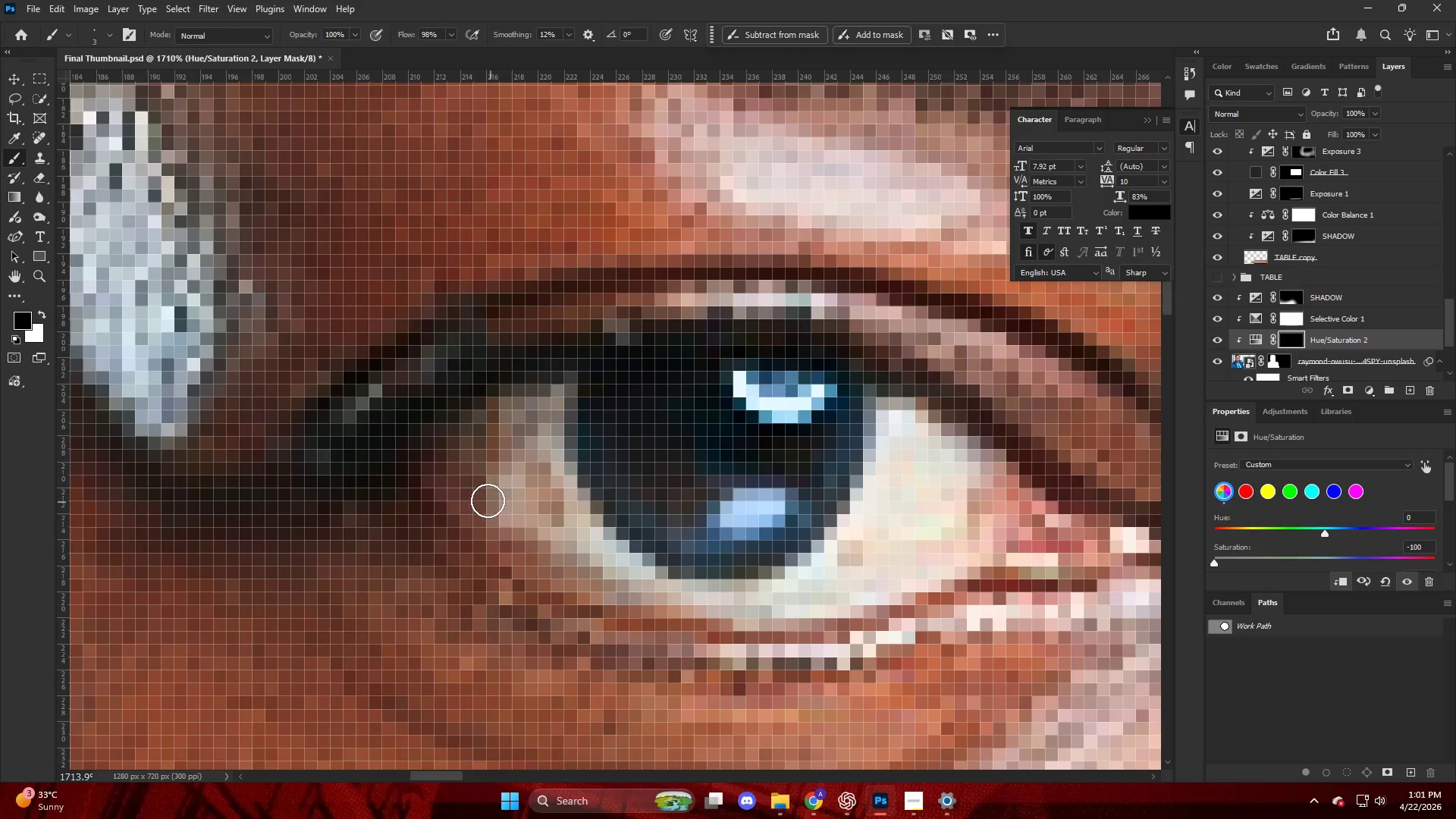 
key(X)
 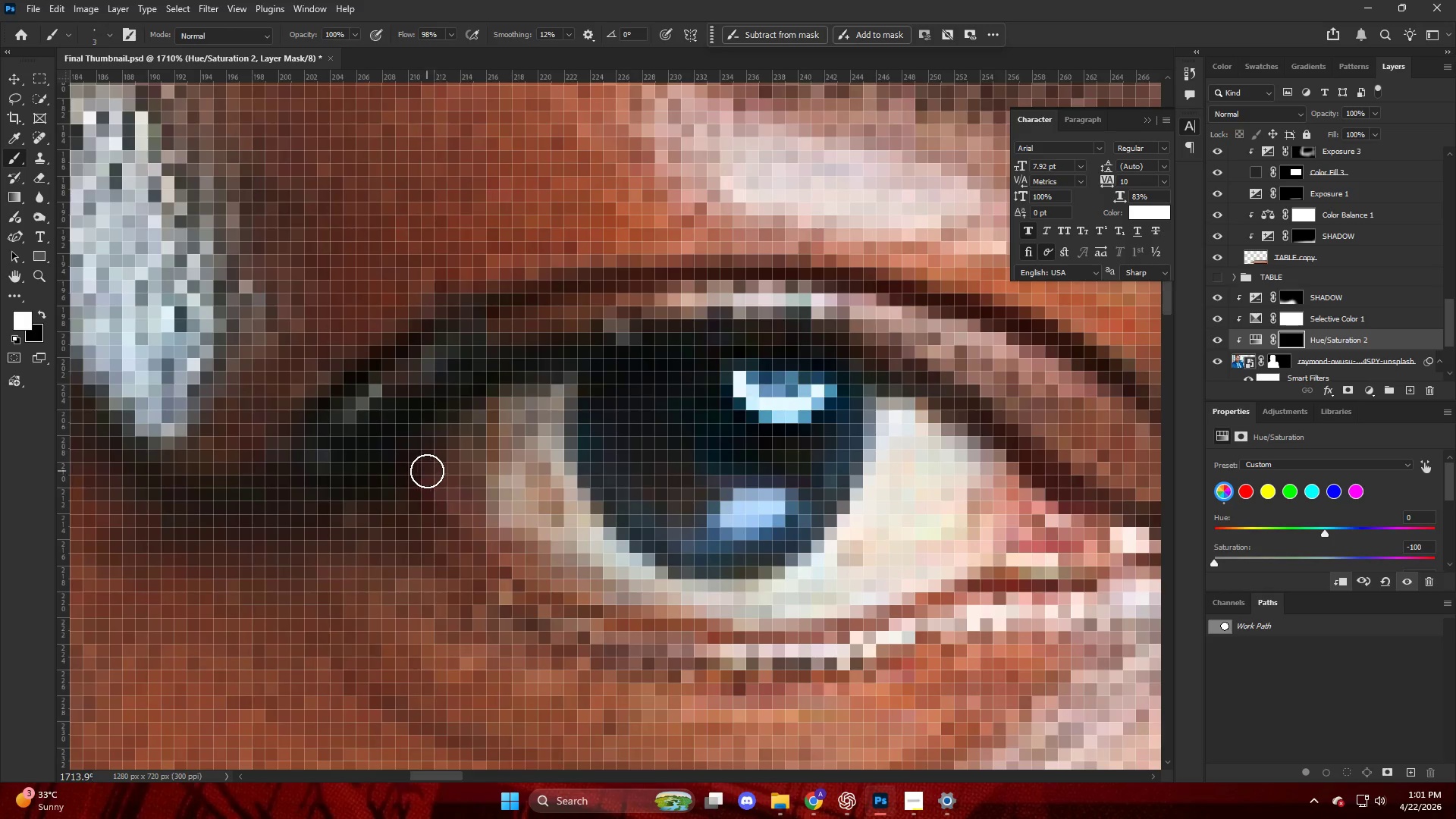 
left_click_drag(start_coordinate=[431, 474], to_coordinate=[949, 508])
 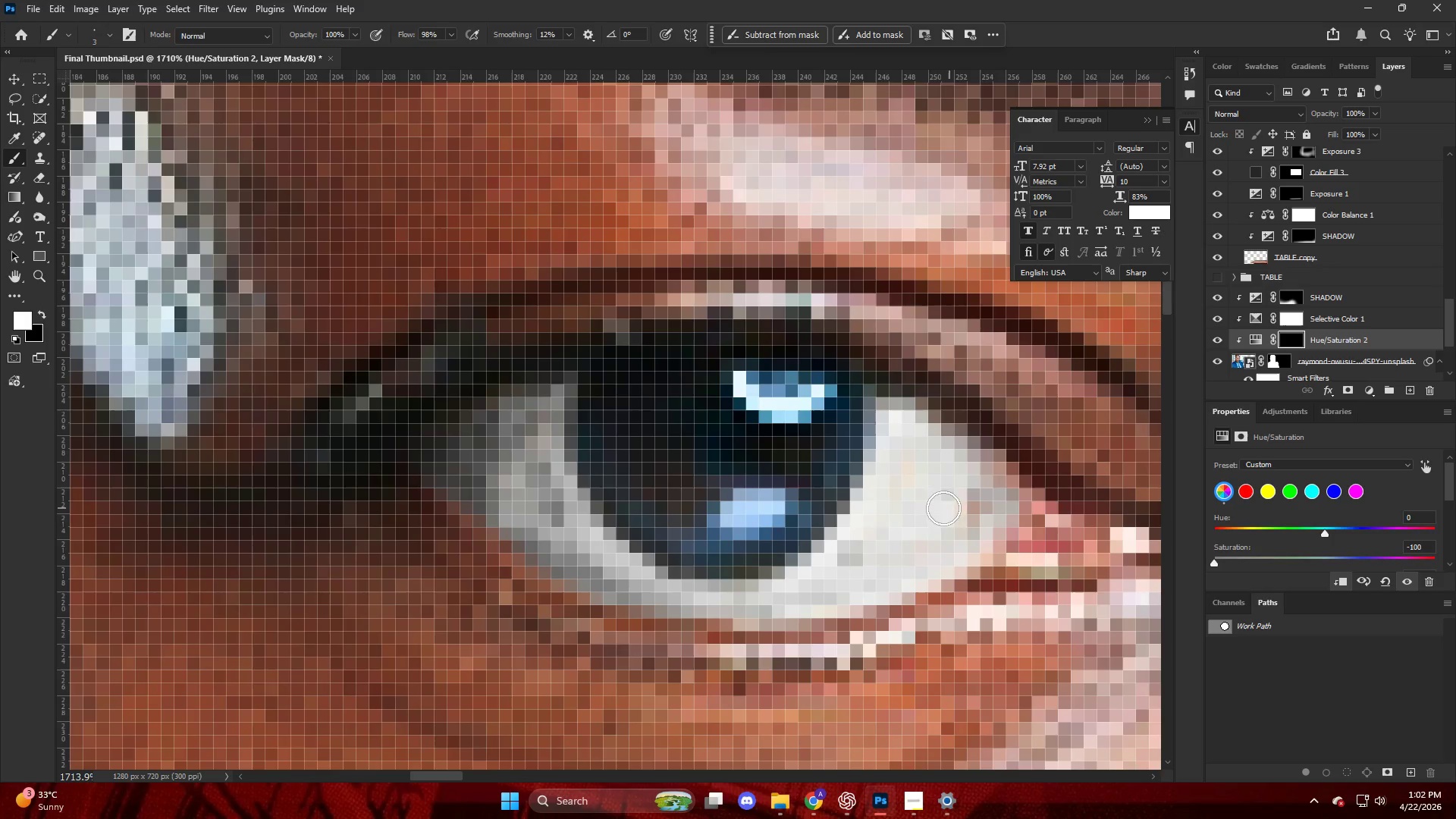 
key(Alt+AltLeft)
 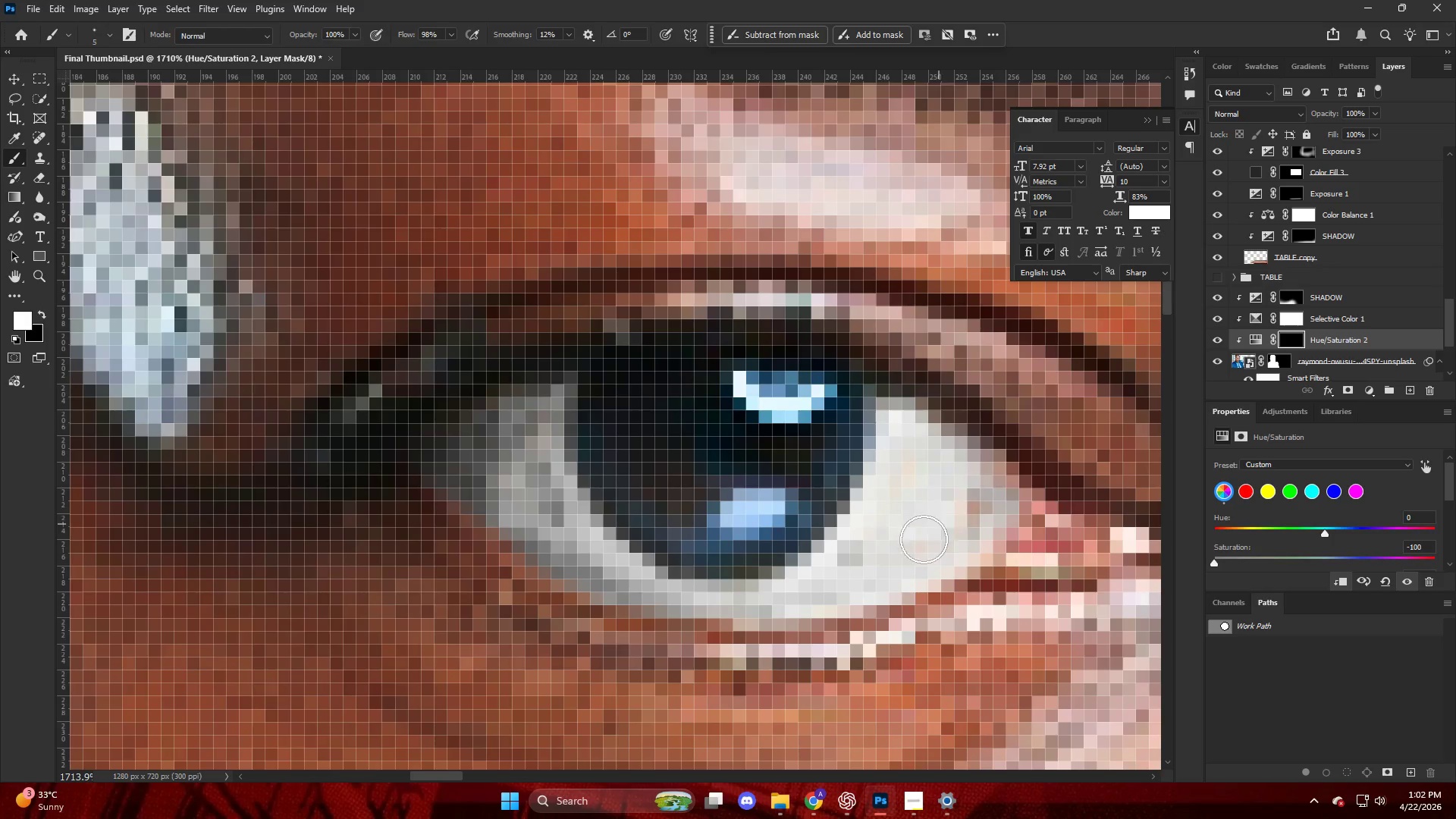 
left_click_drag(start_coordinate=[918, 546], to_coordinate=[488, 535])
 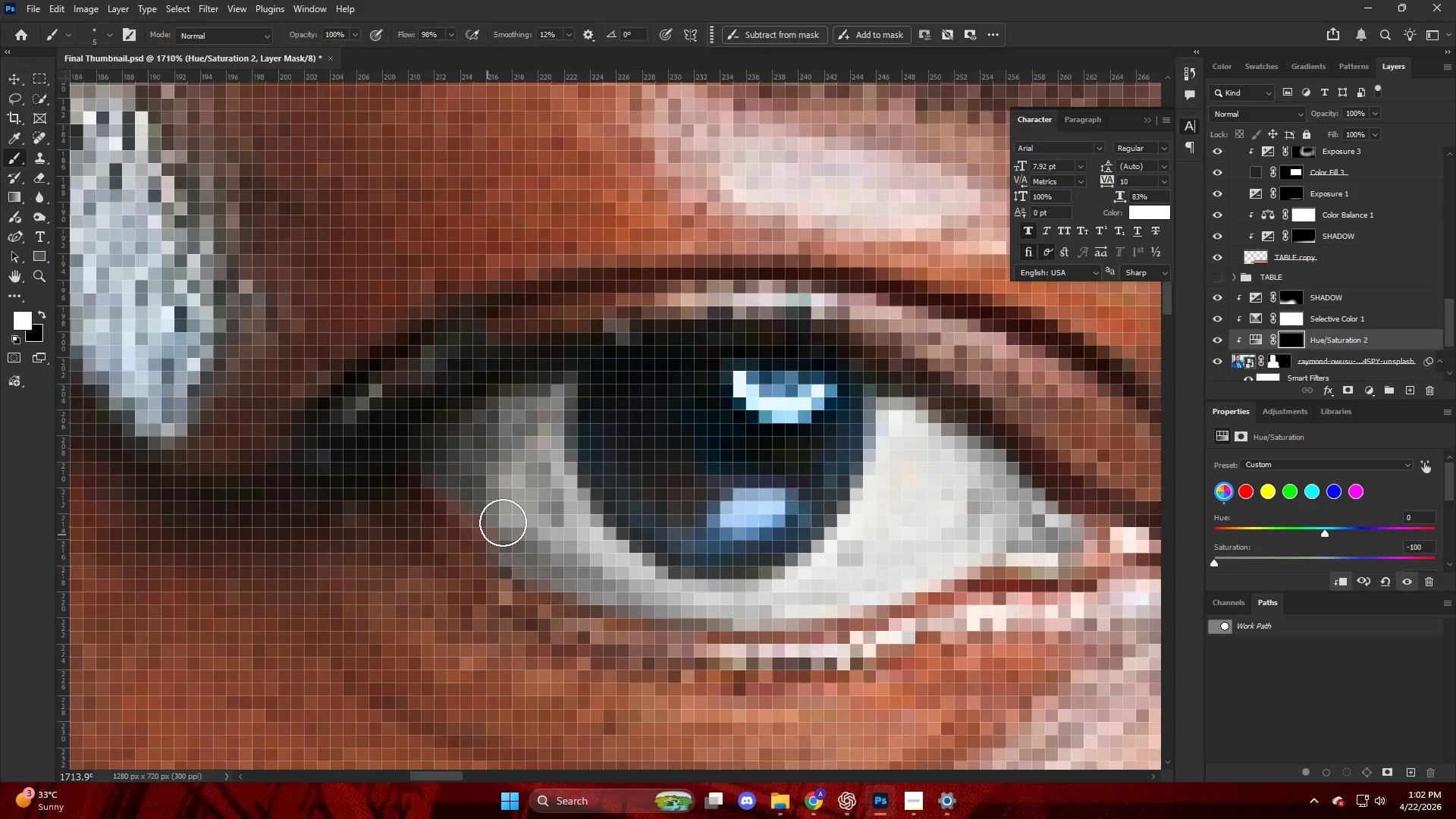 
hold_key(key=AltLeft, duration=0.67)
 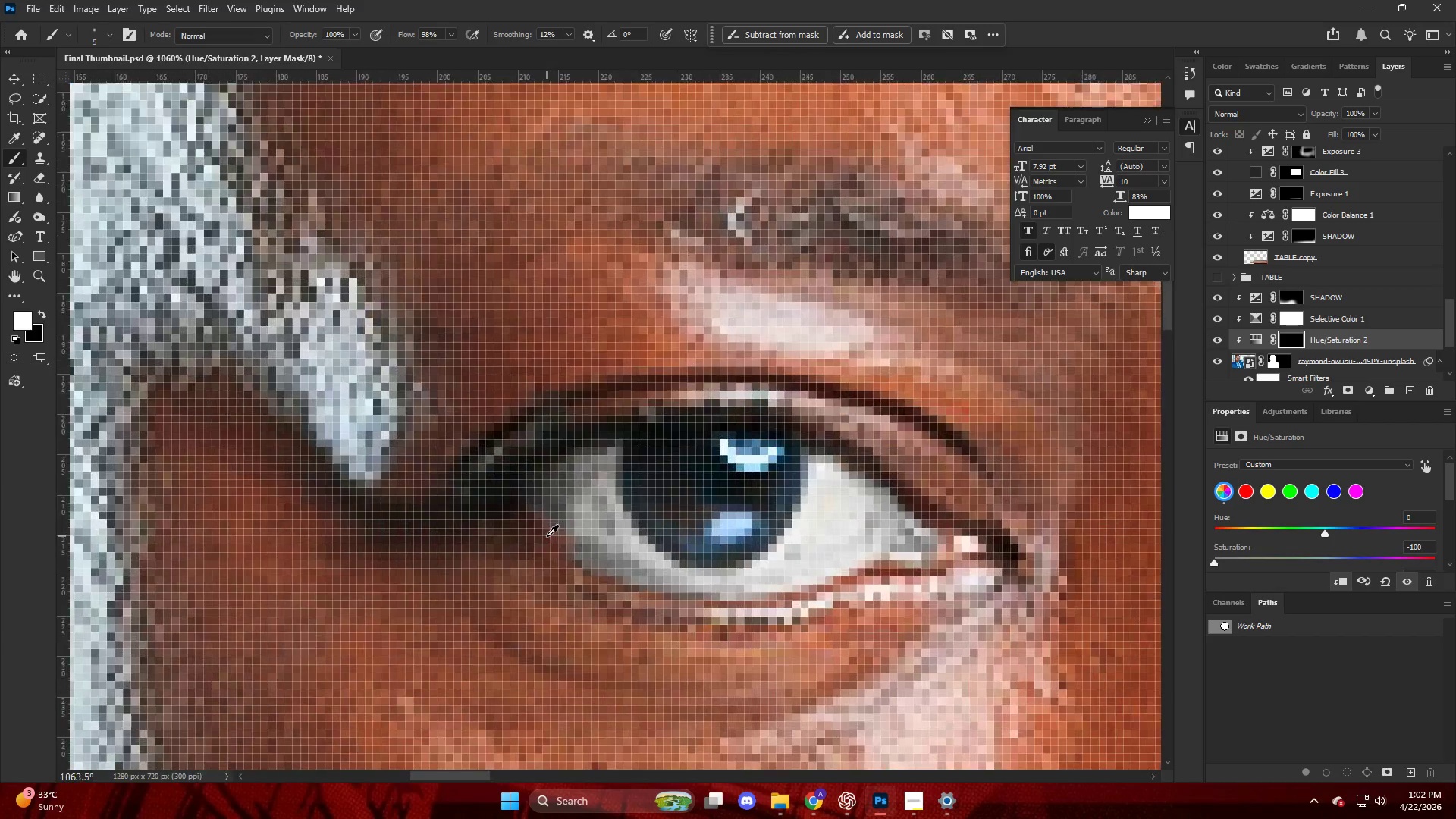 
hold_key(key=AltLeft, duration=0.53)
 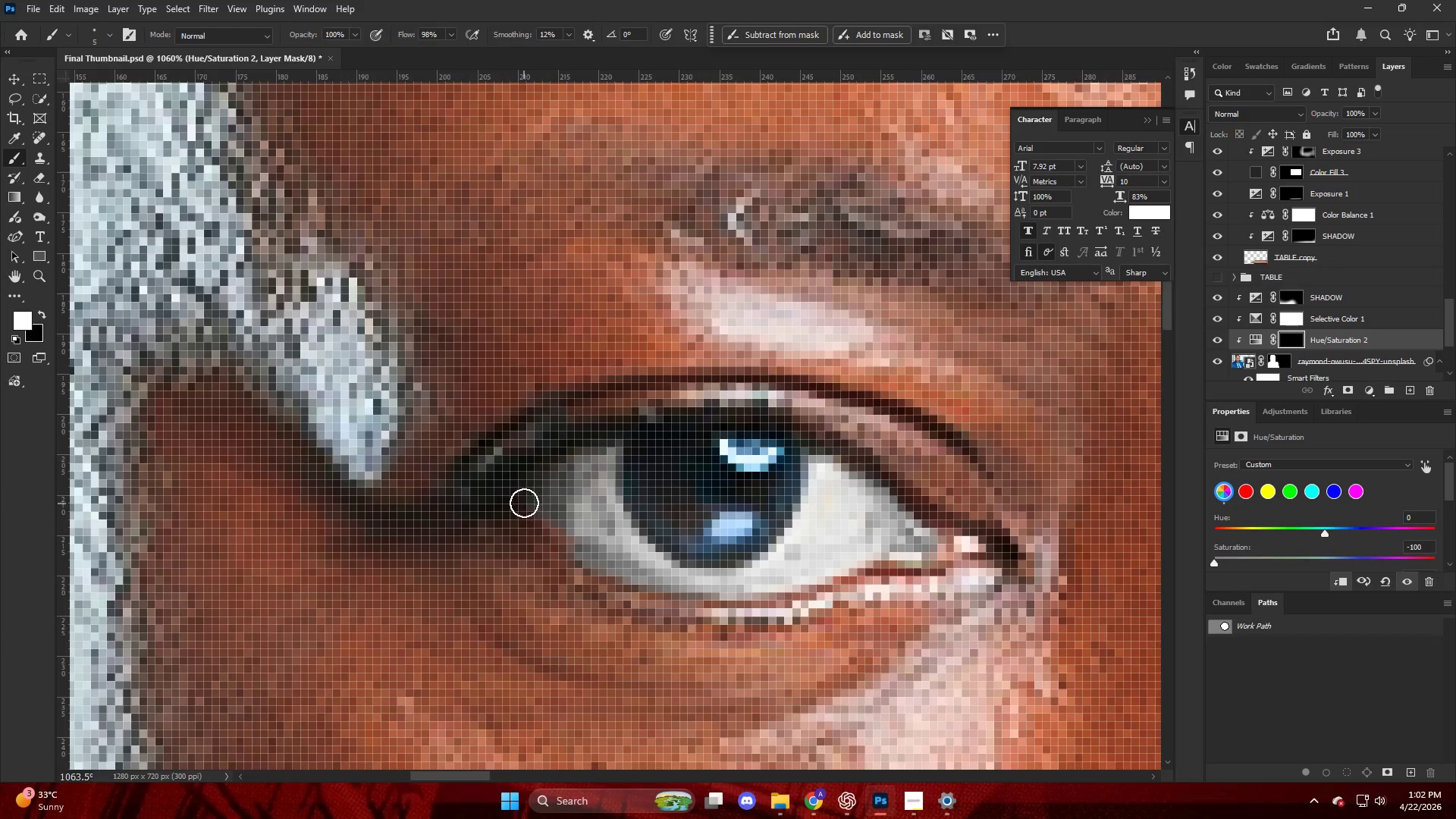 
left_click_drag(start_coordinate=[524, 502], to_coordinate=[891, 522])
 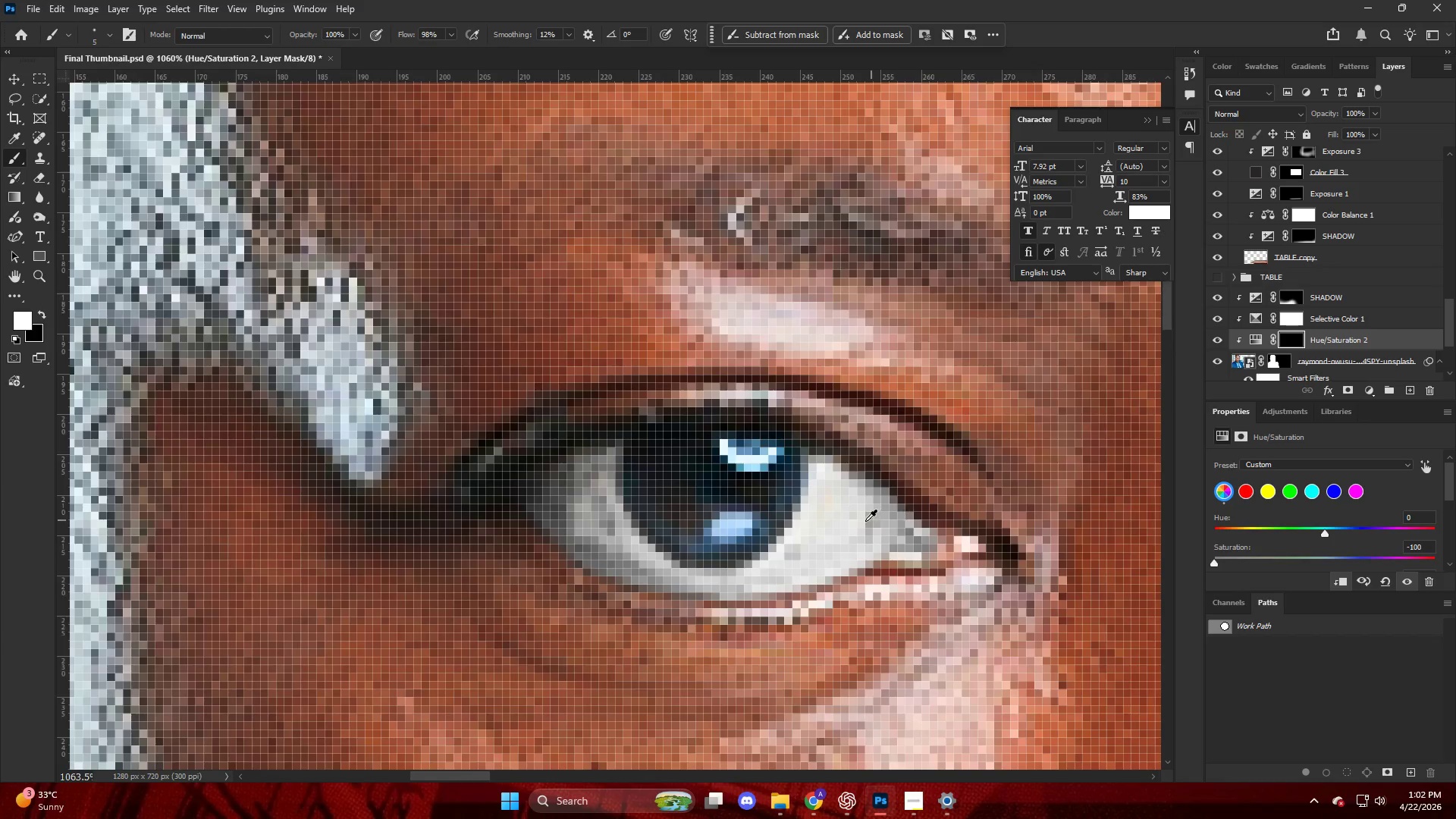 
scroll: coordinate [547, 536], scroll_direction: down, amount: 6.0
 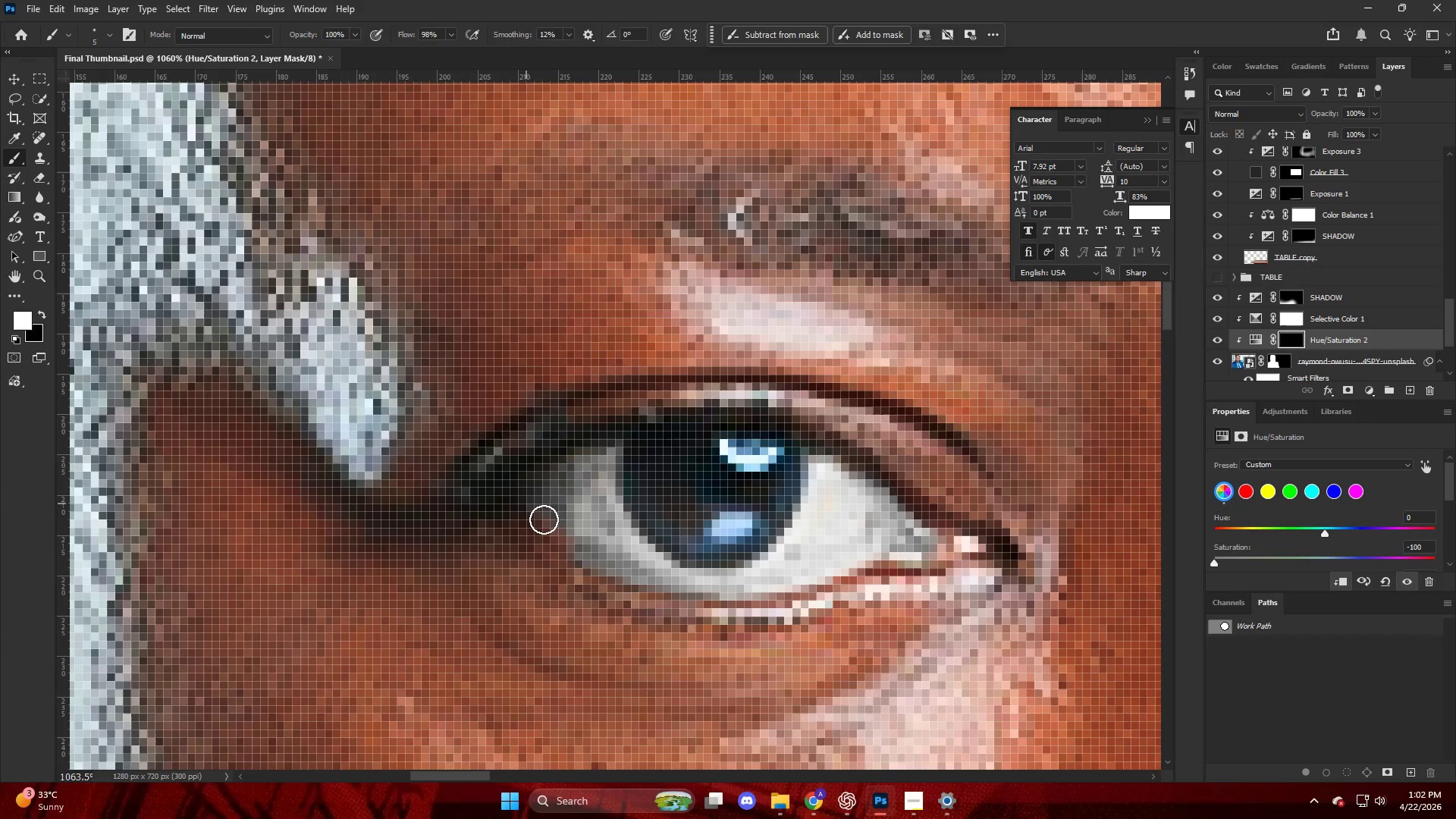 
hold_key(key=AltLeft, duration=0.89)
hold_key(key=AltLeft, duration=1.33)
scroll: coordinate [645, 535], scroll_direction: none, amount: 0.0
 